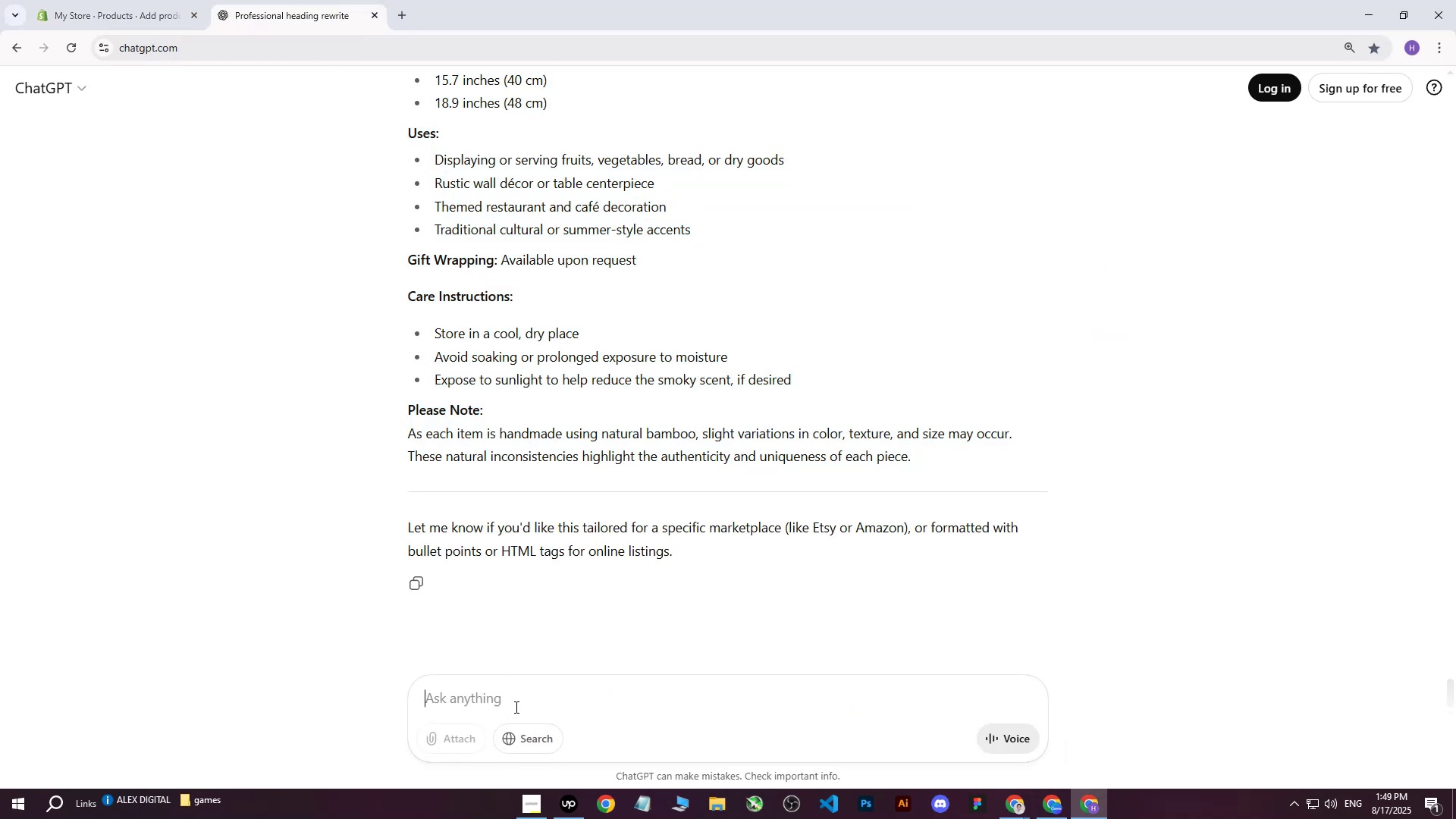 
type(write me this on more professional way w)
key(Backspace)
type(for heading : )
 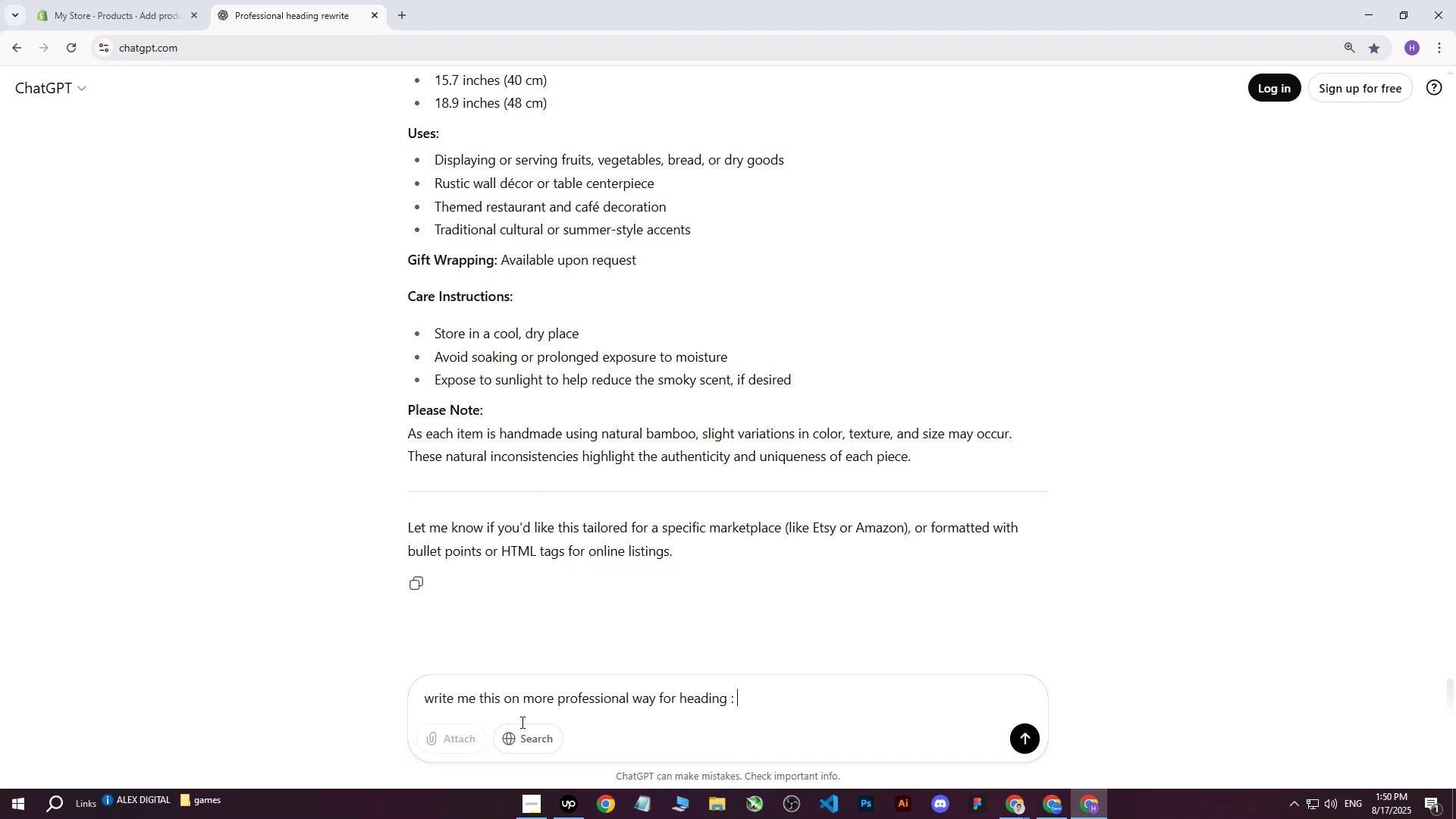 
key(Control+V)
 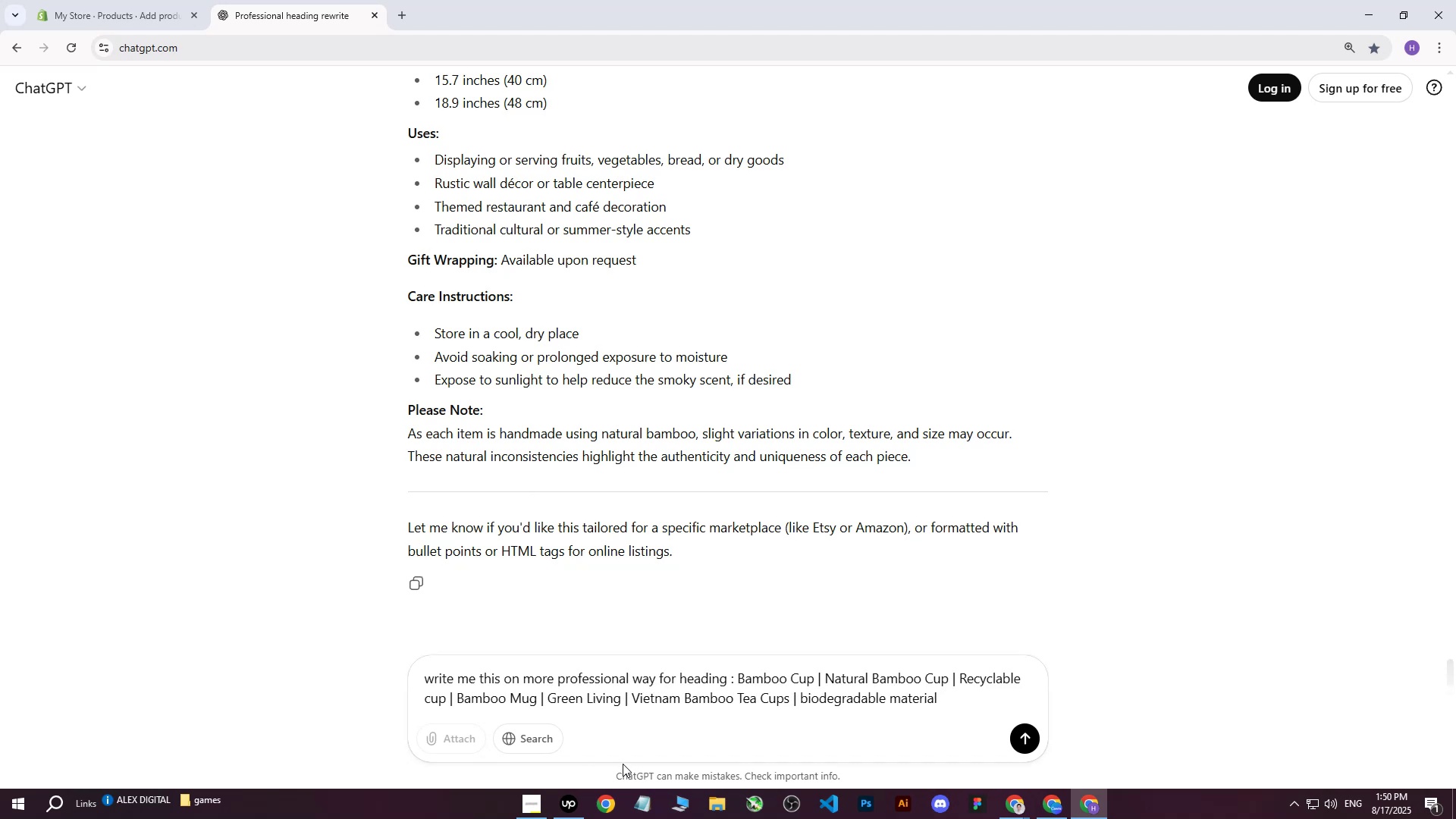 
key(Enter)
 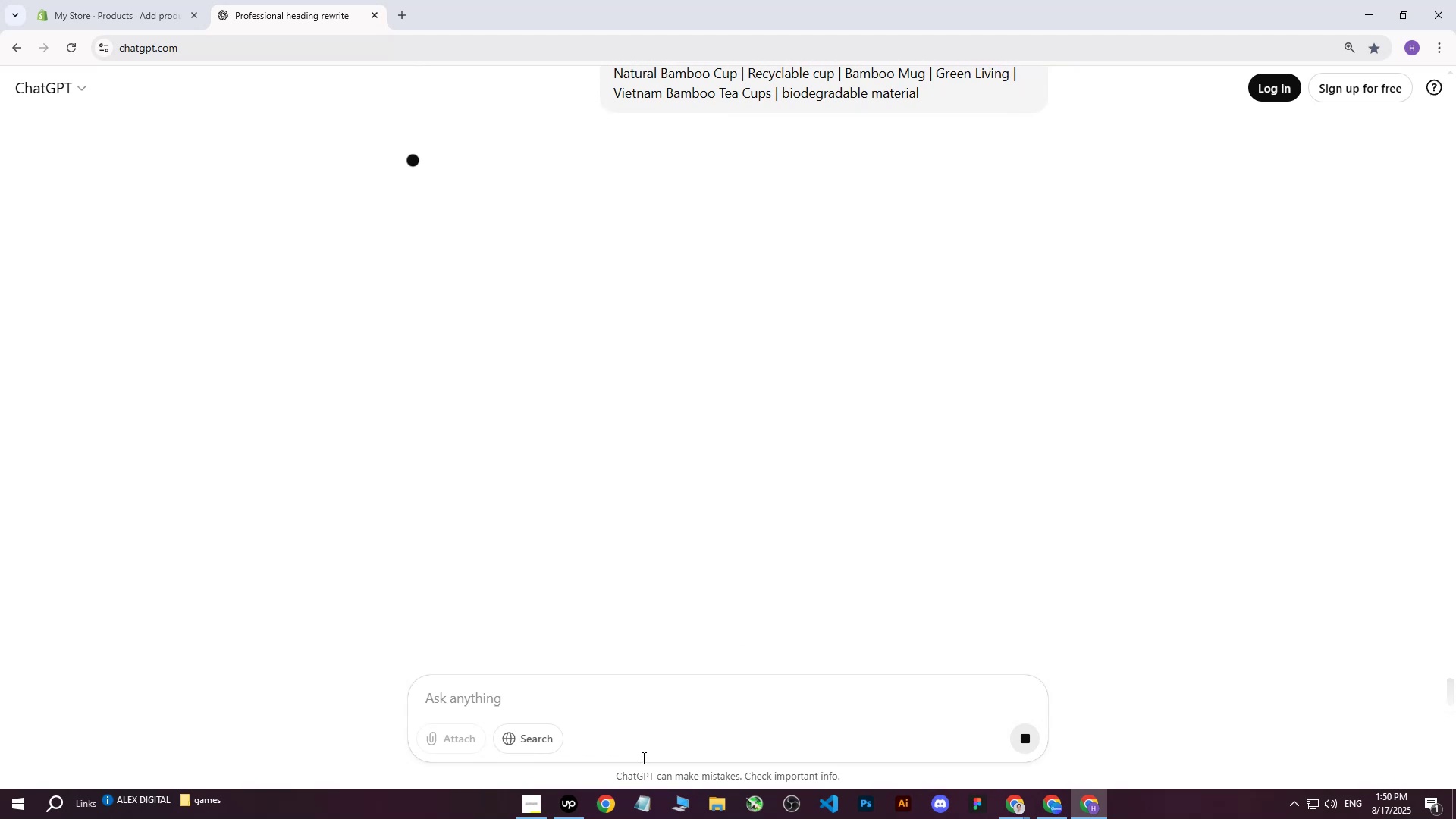 
scroll: coordinate [623, 500], scroll_direction: up, amount: 2.0
 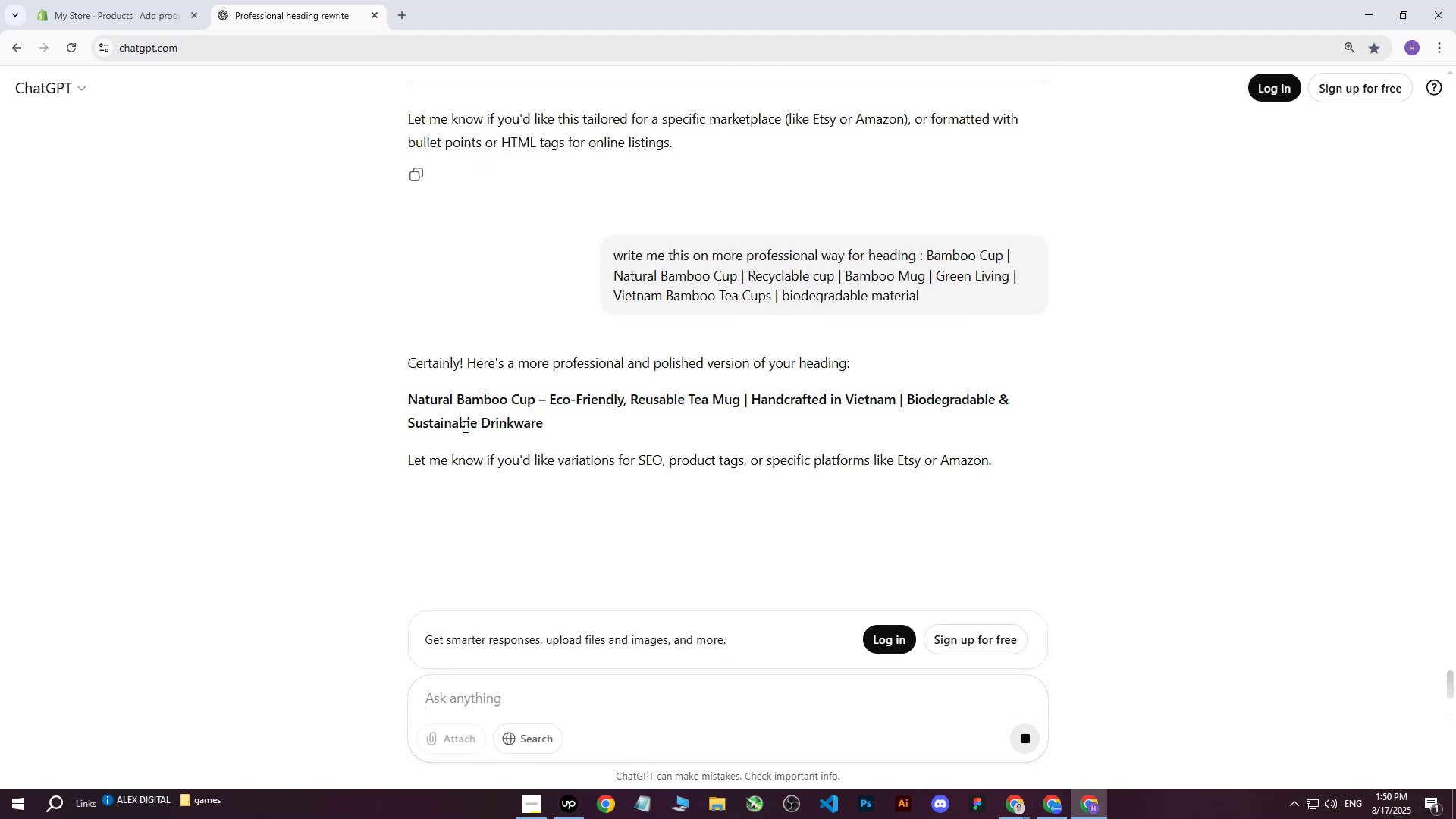 
left_click_drag(start_coordinate=[410, 395], to_coordinate=[575, 419])
 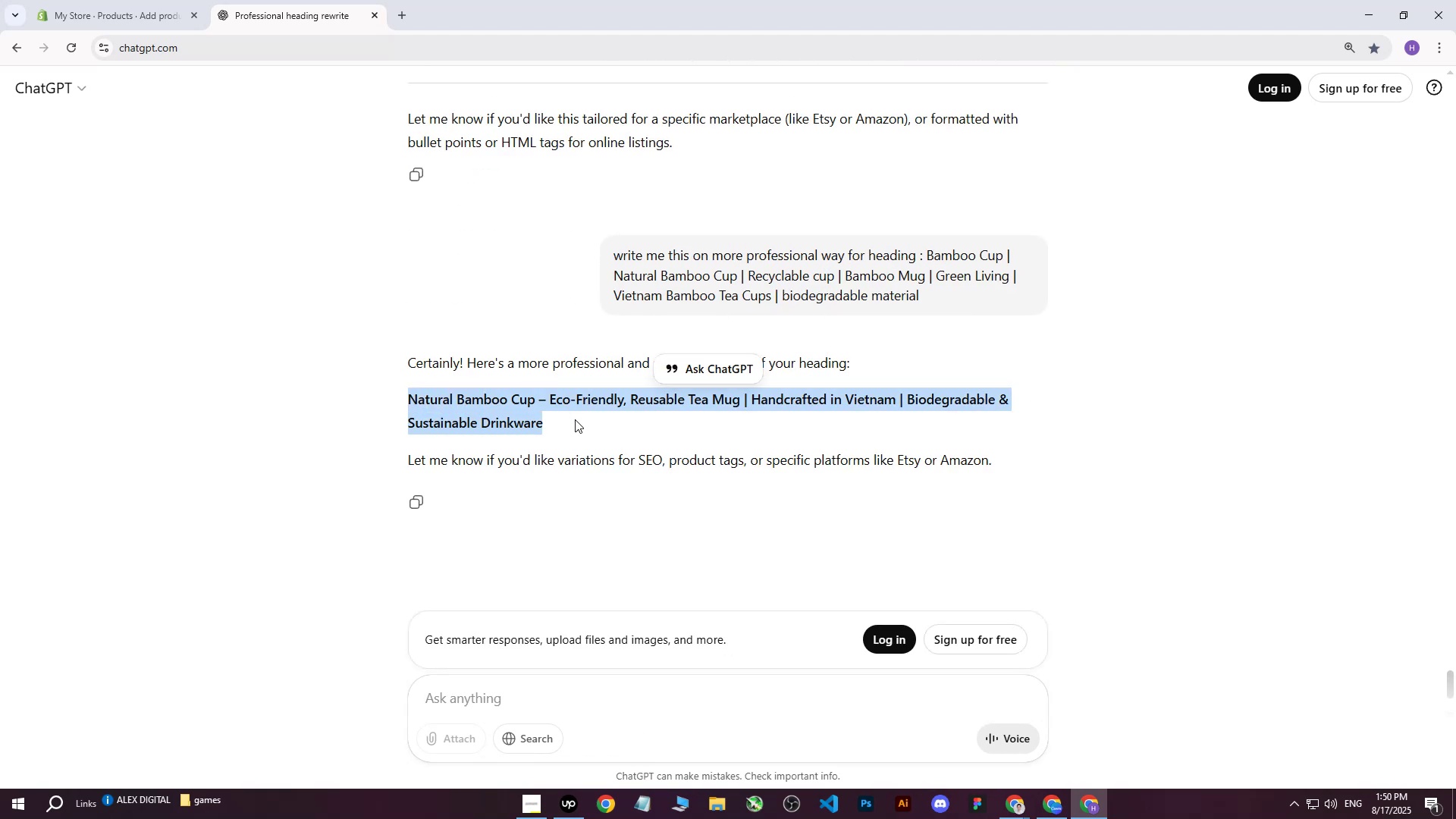 
key(Control+ControlLeft)
 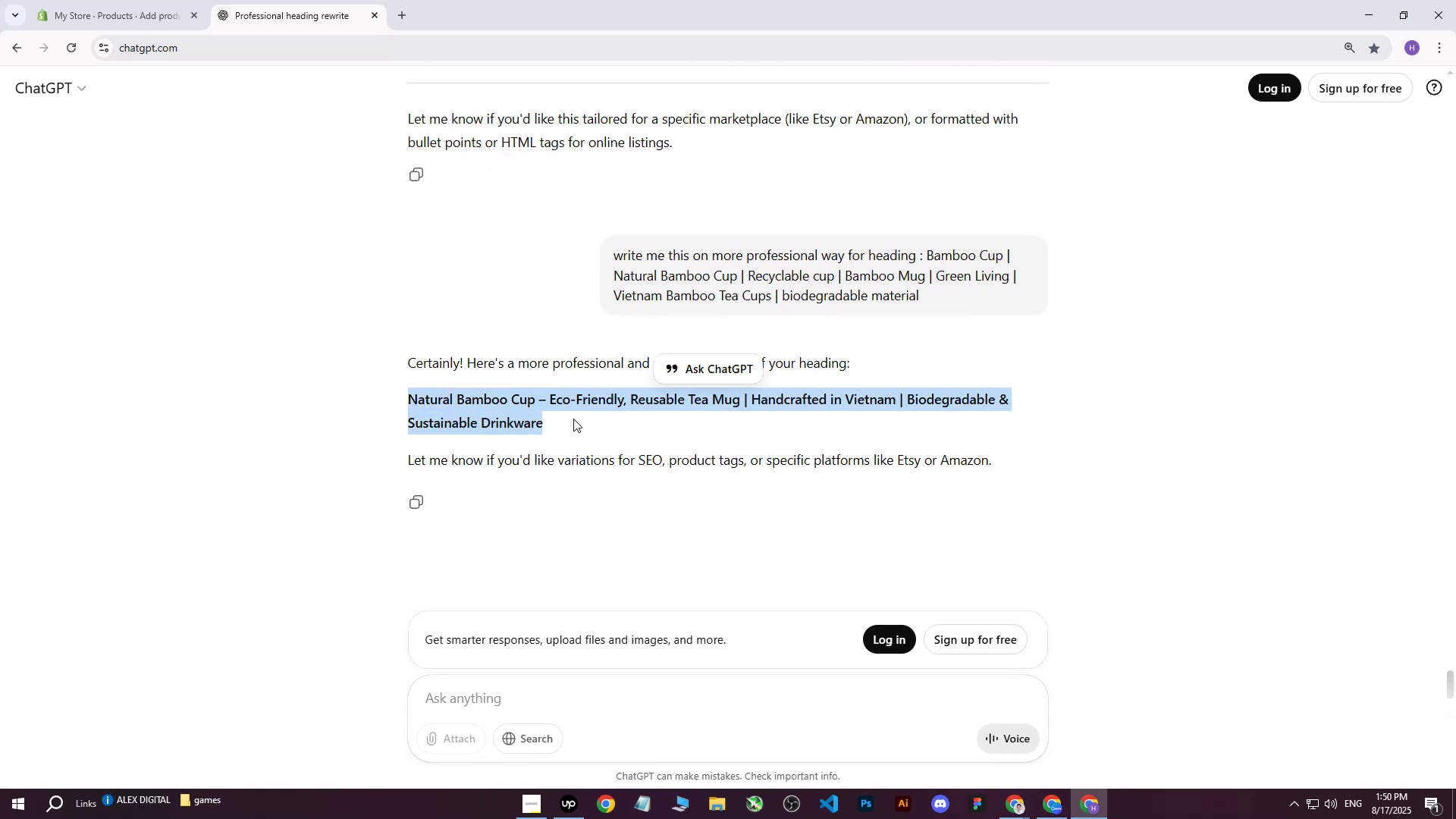 
key(Control+C)
 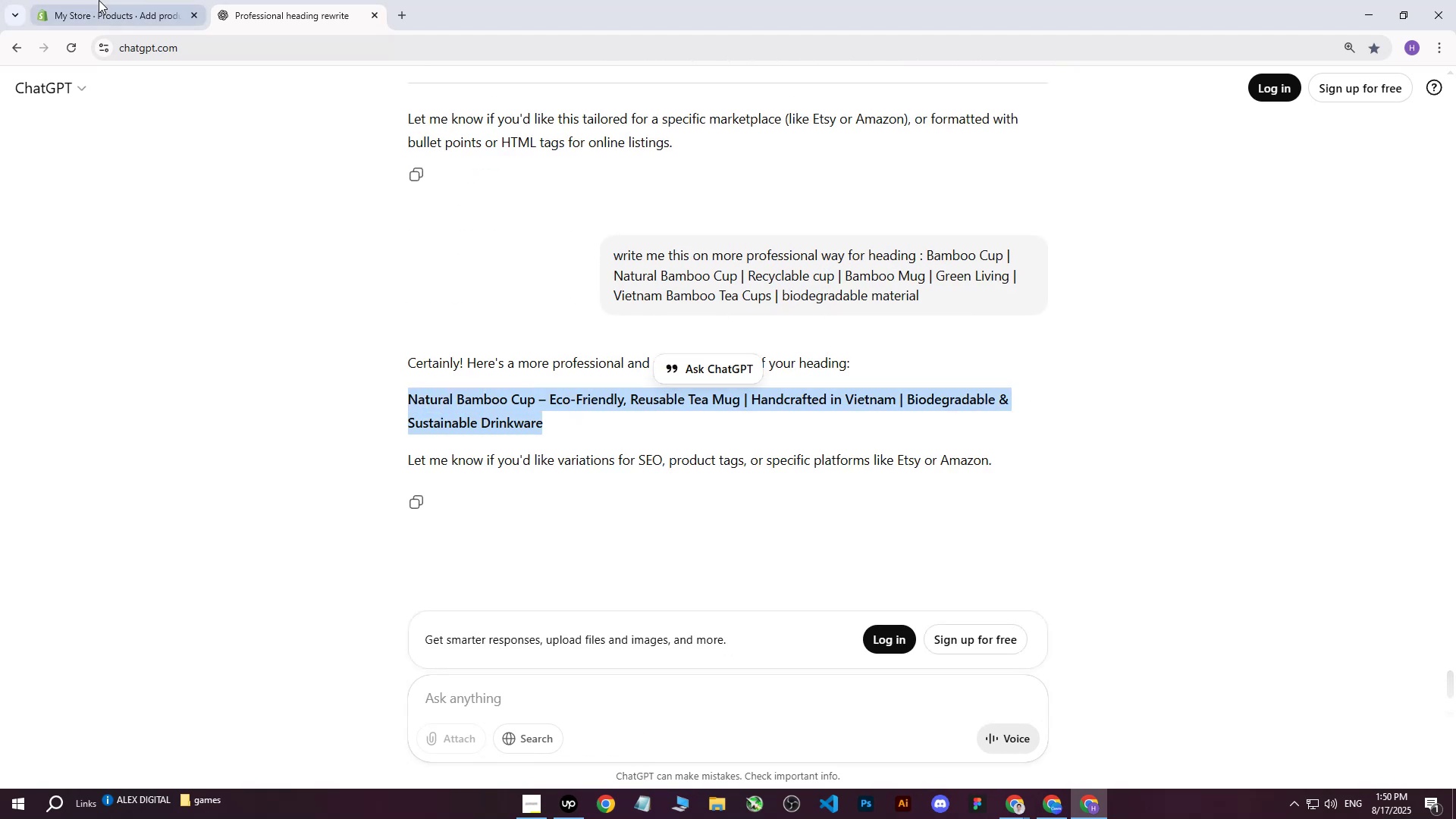 
left_click([99, 0])
 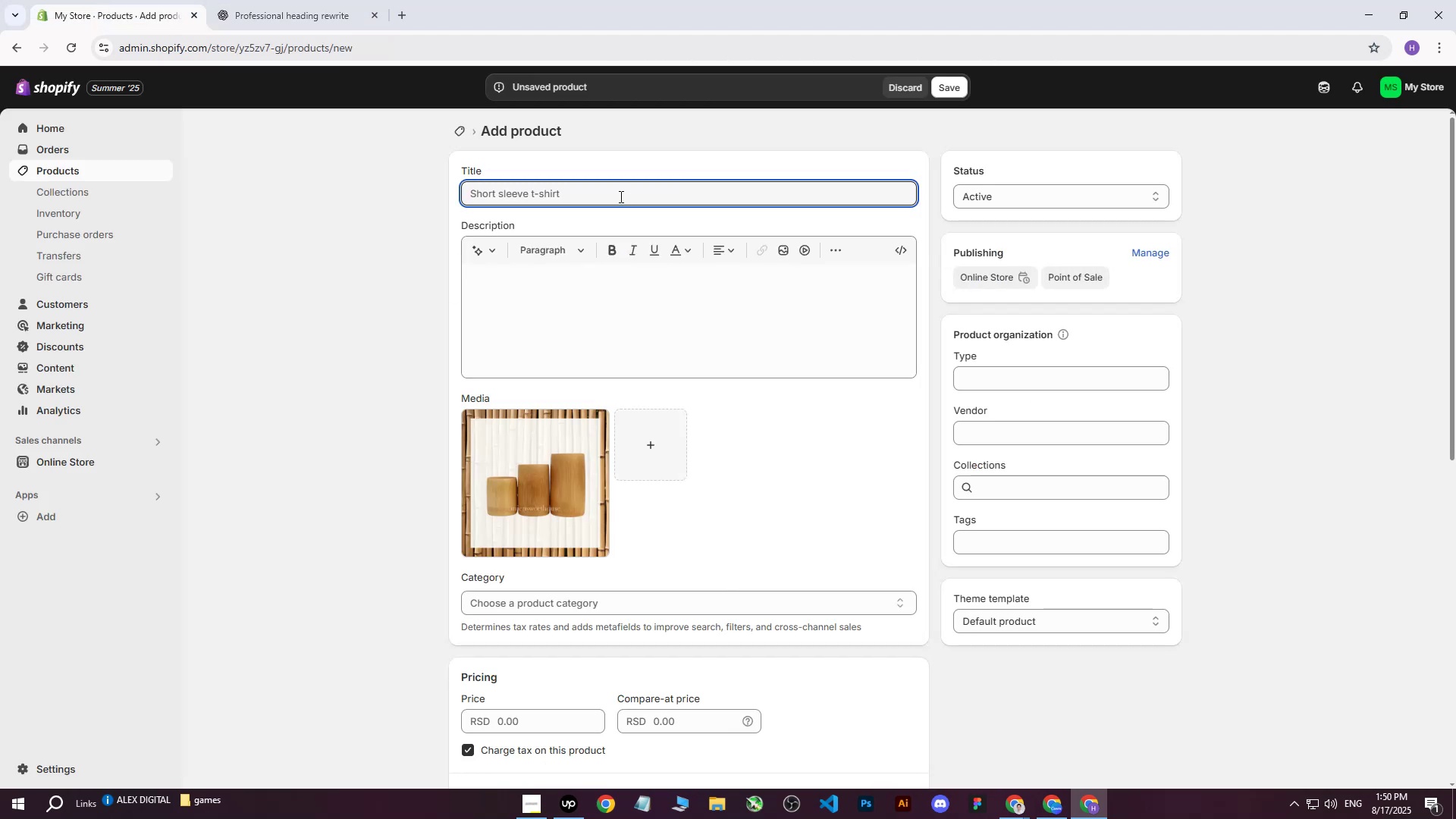 
left_click([616, 189])
 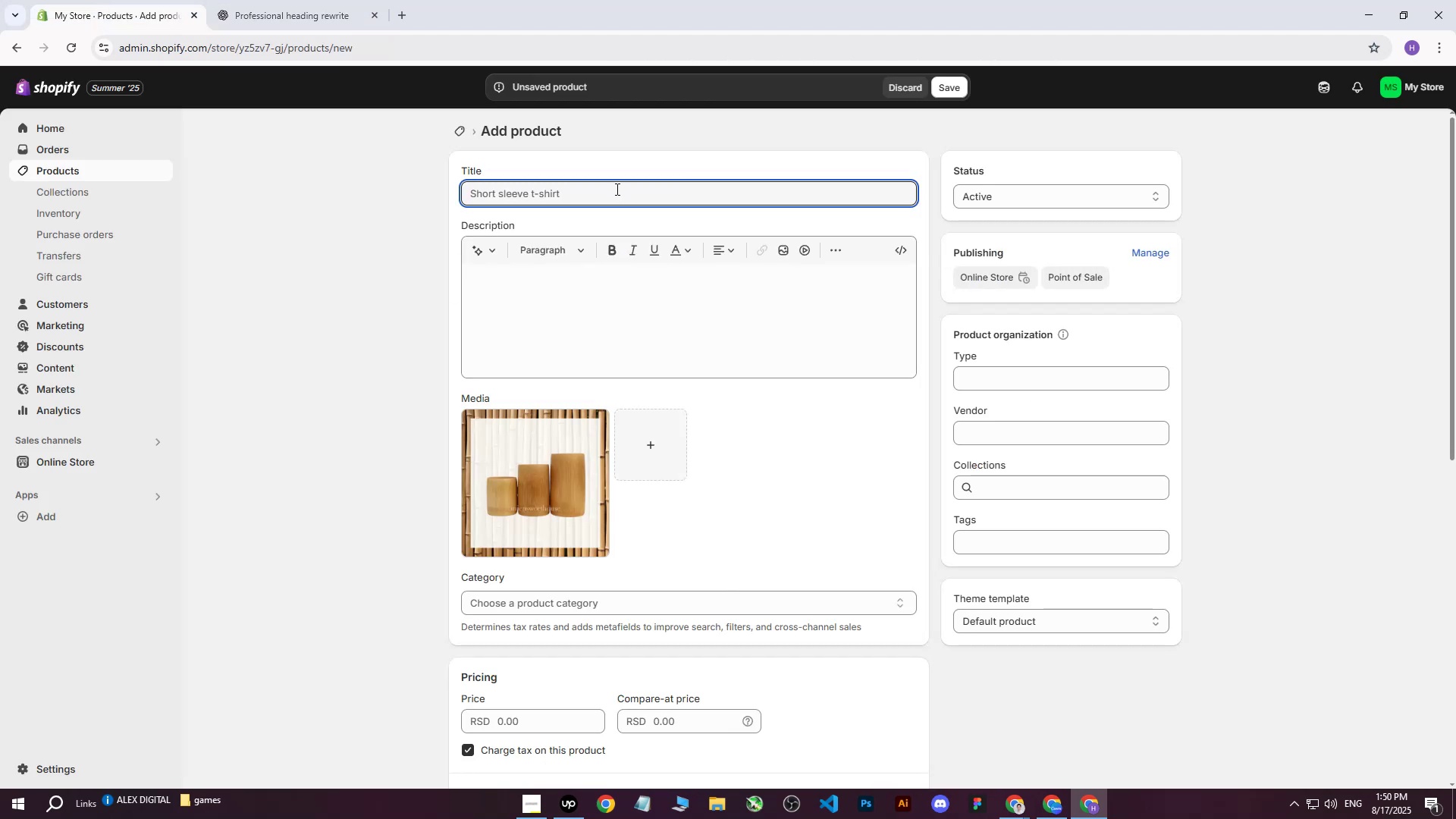 
key(Control+ControlLeft)
 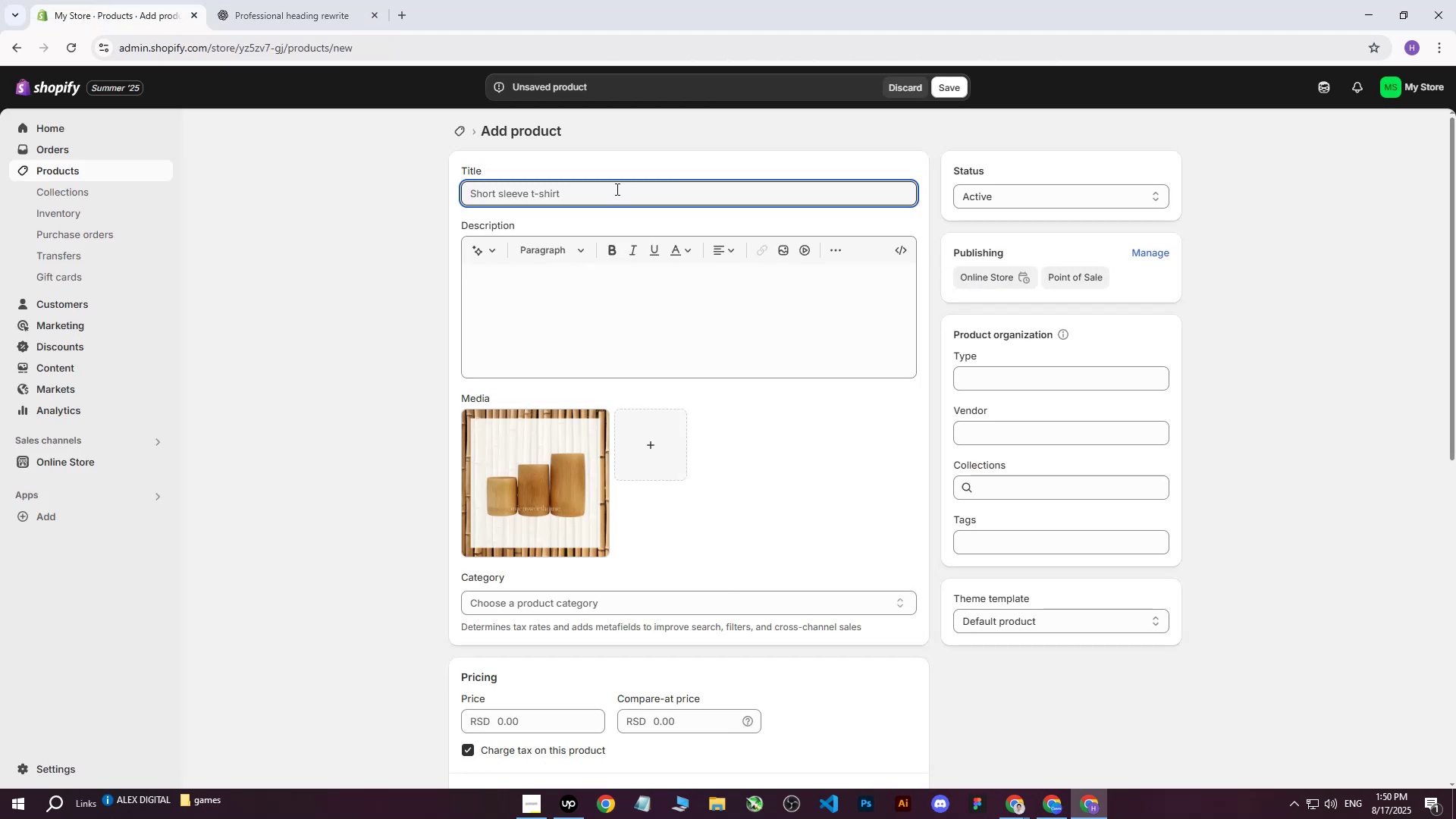 
key(Control+V)
 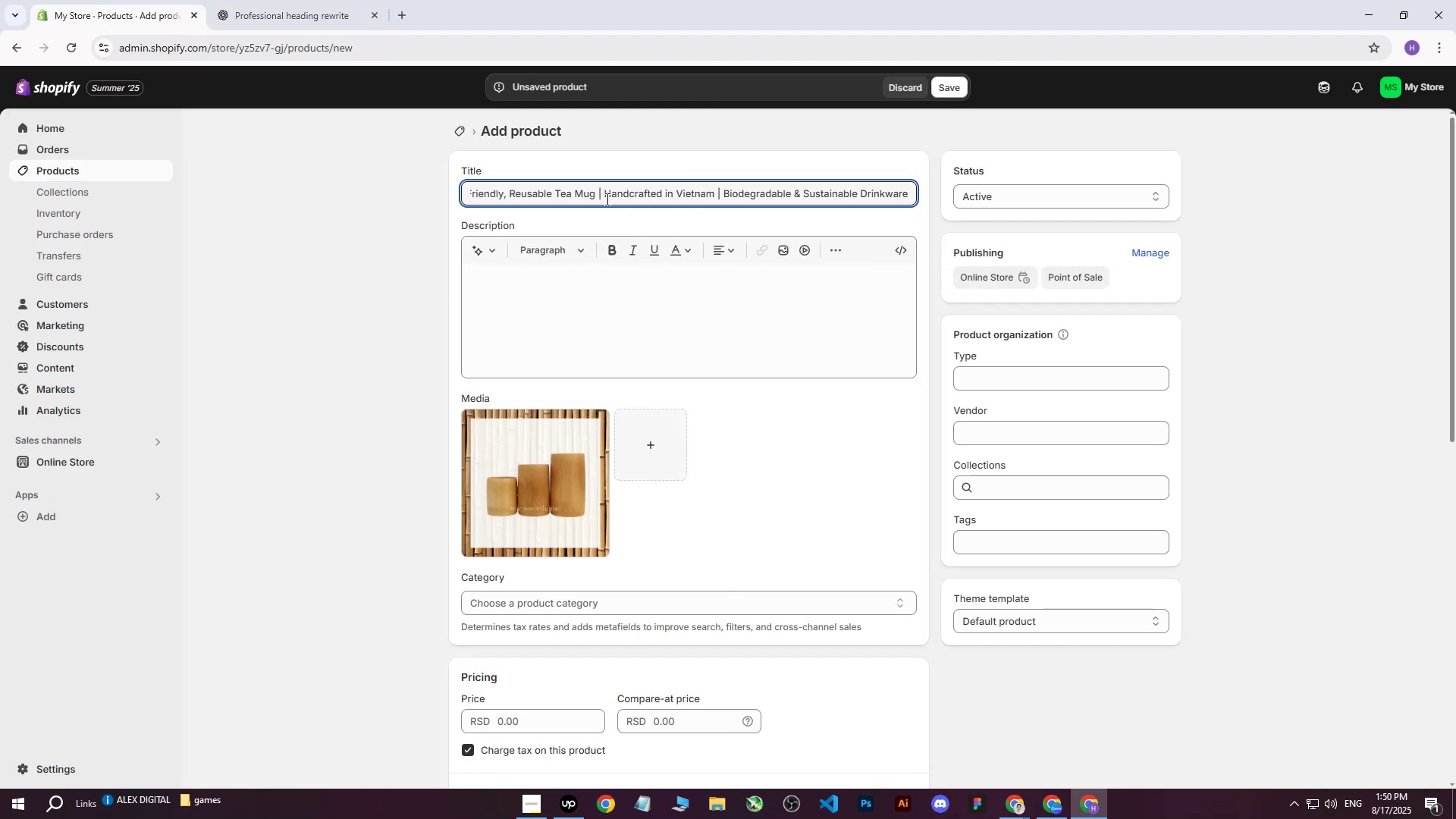 
left_click_drag(start_coordinate=[593, 192], to_coordinate=[940, 187])
 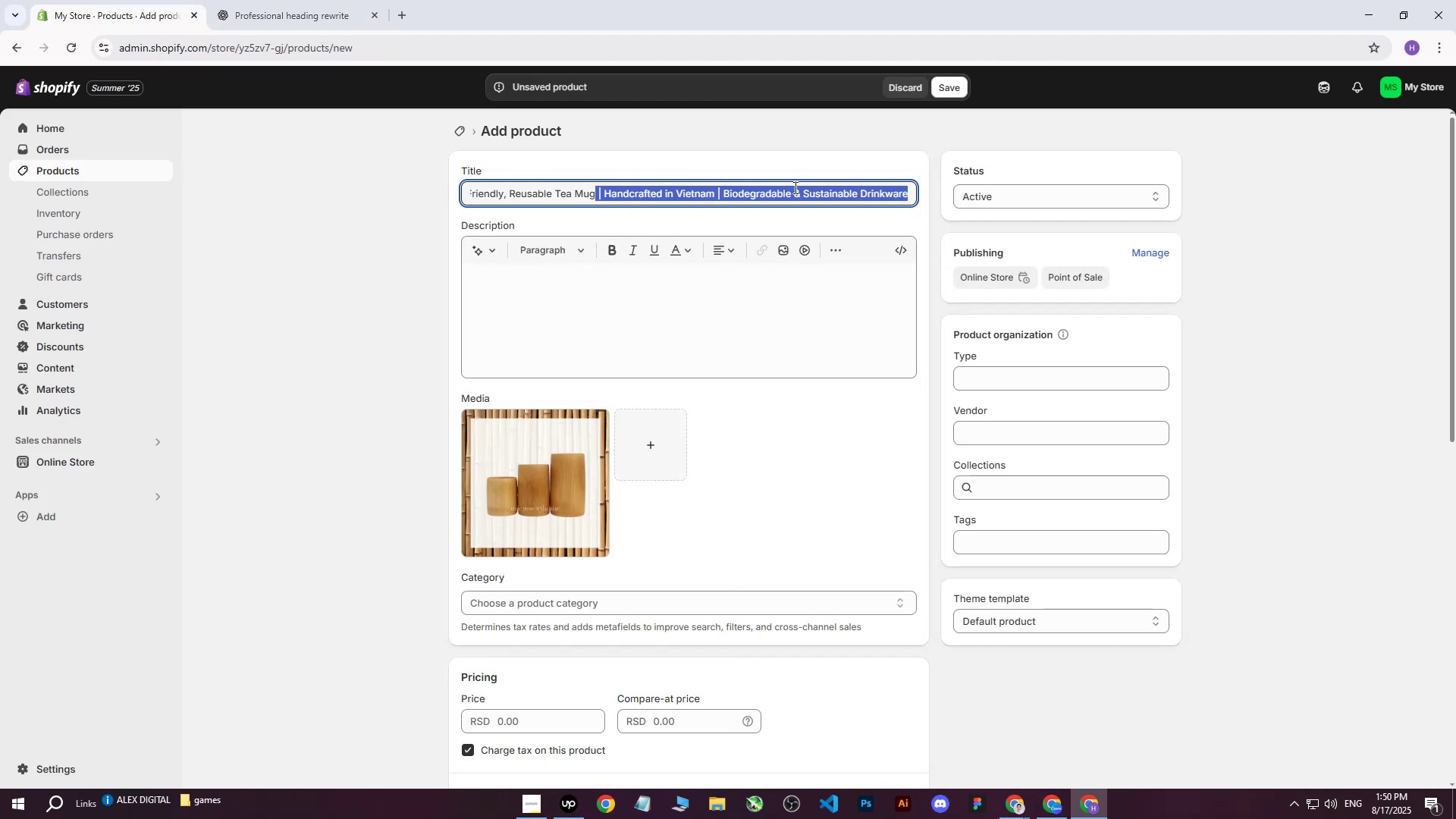 
left_click_drag(start_coordinate=[741, 187], to_coordinate=[730, 188])
 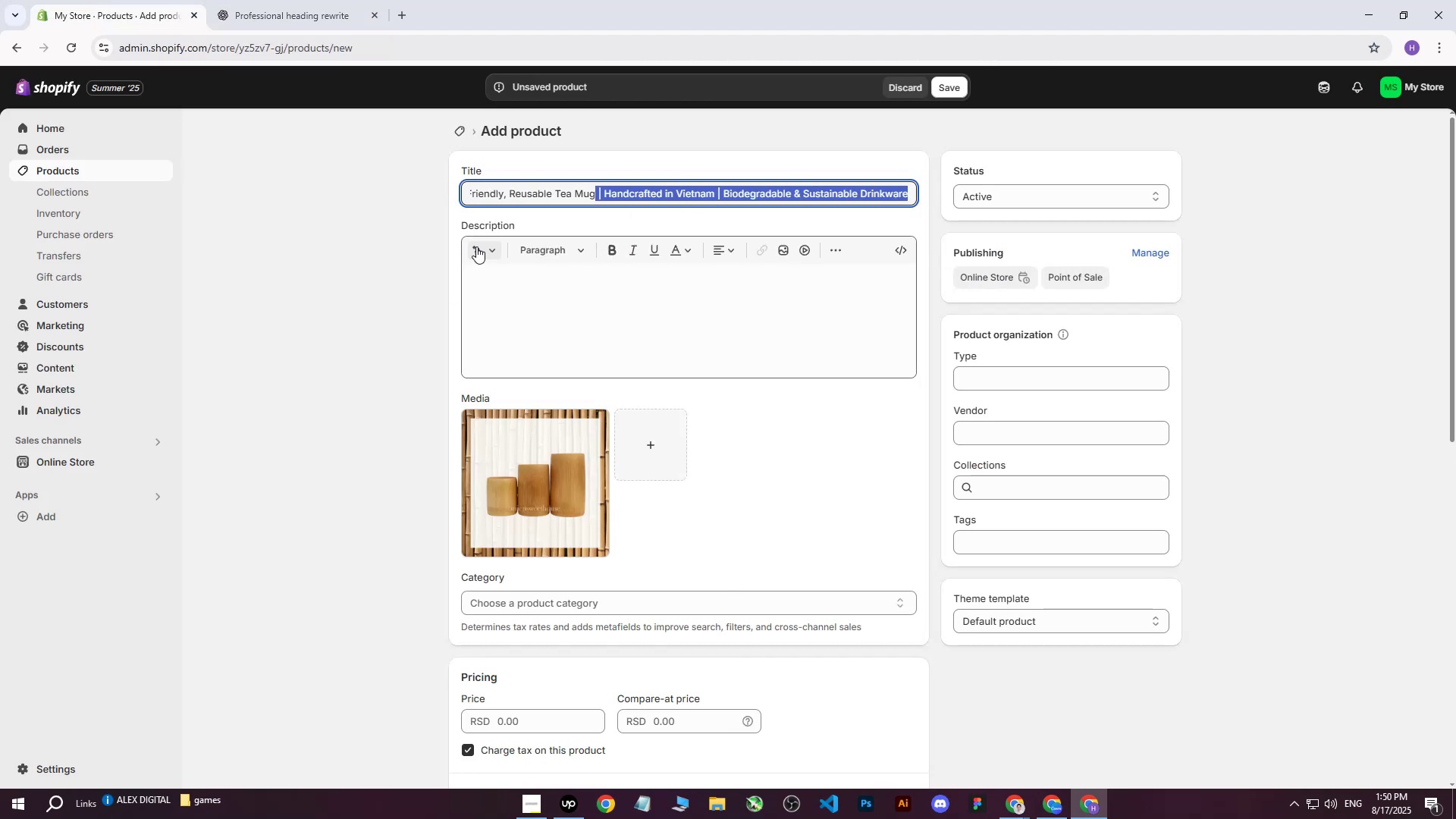 
left_click([391, 264])
 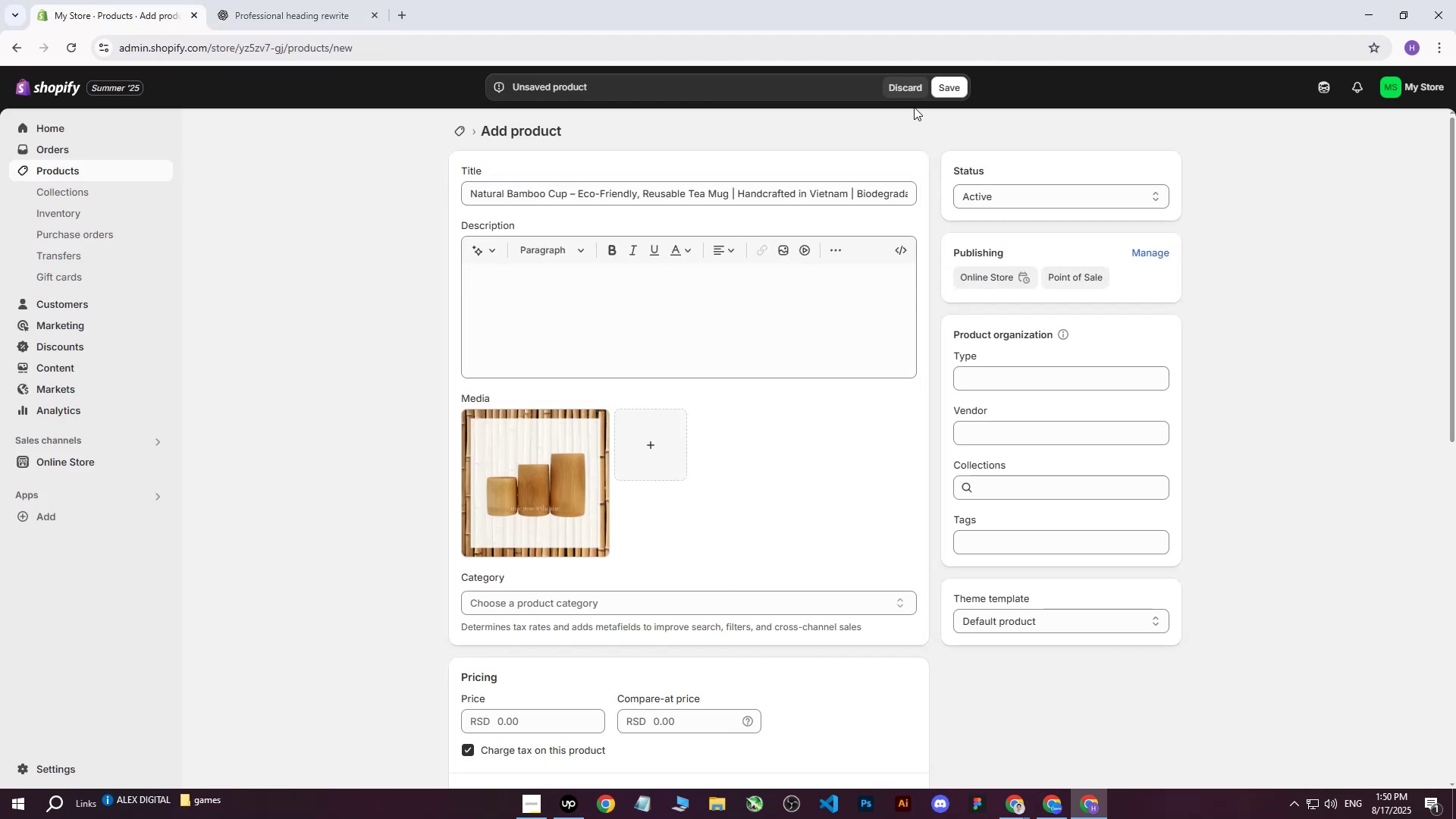 
left_click([952, 93])
 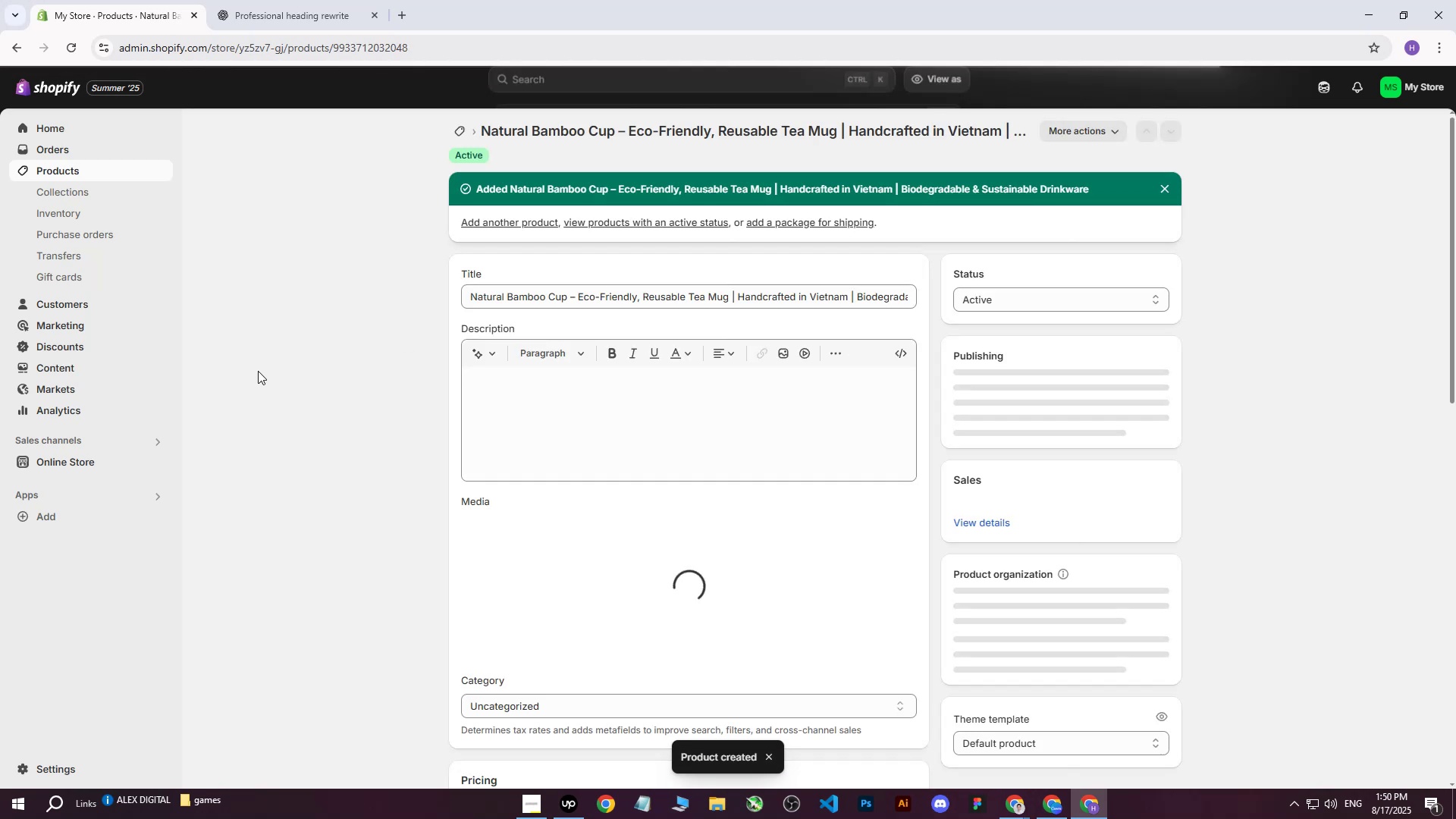 
left_click([359, 441])
 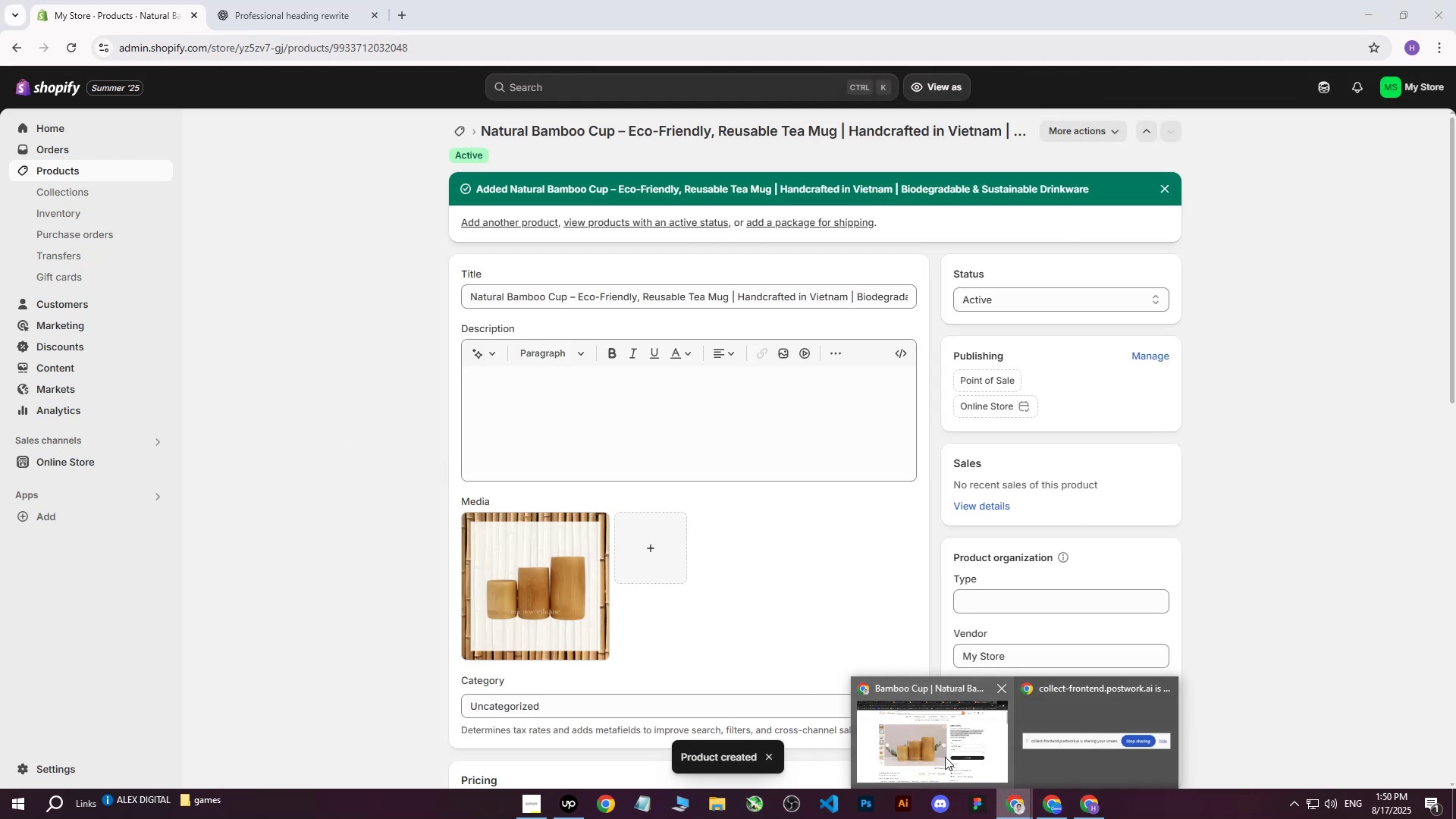 
left_click([1257, 307])
 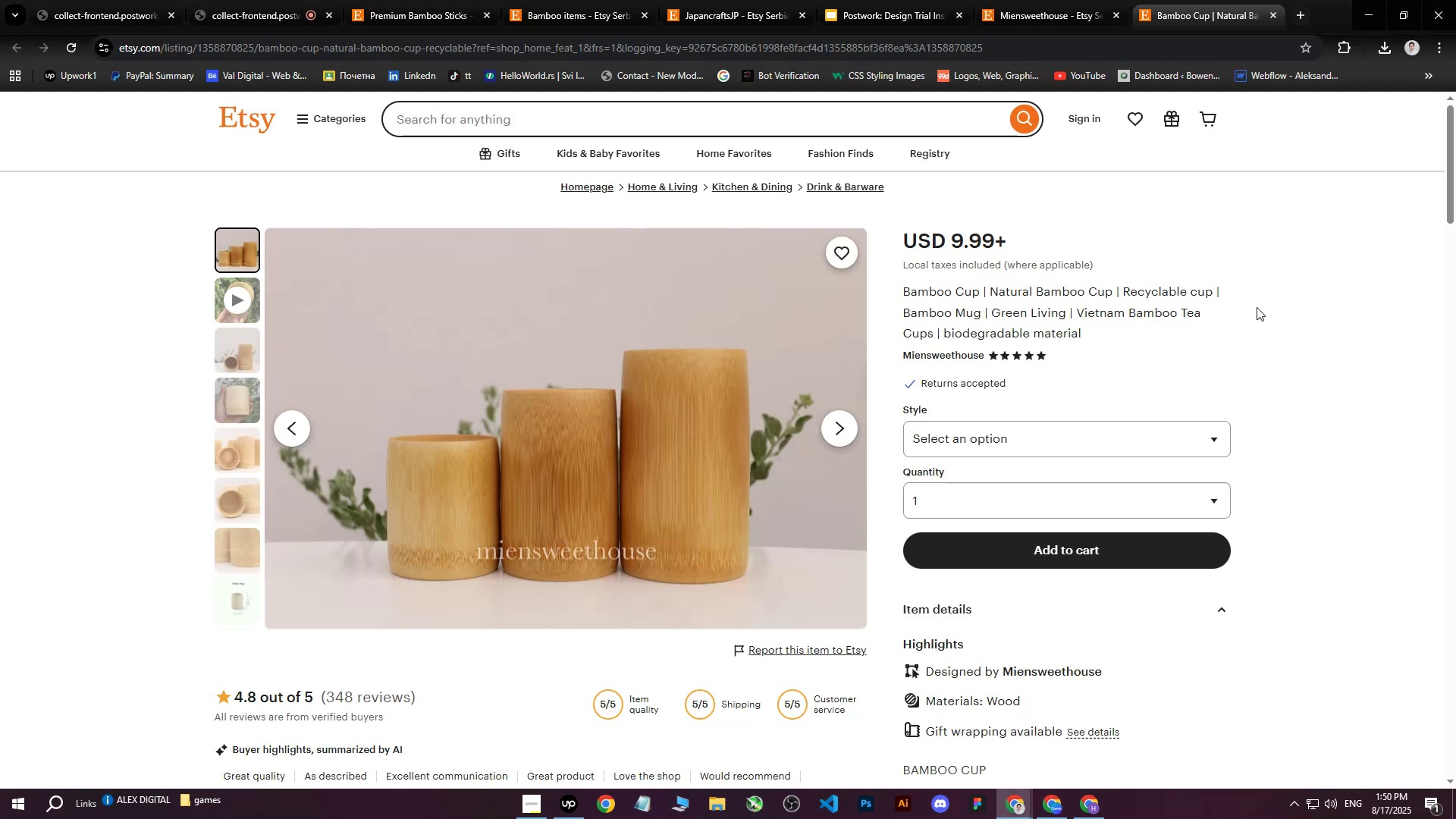 
scroll: coordinate [1241, 328], scroll_direction: down, amount: 4.0
 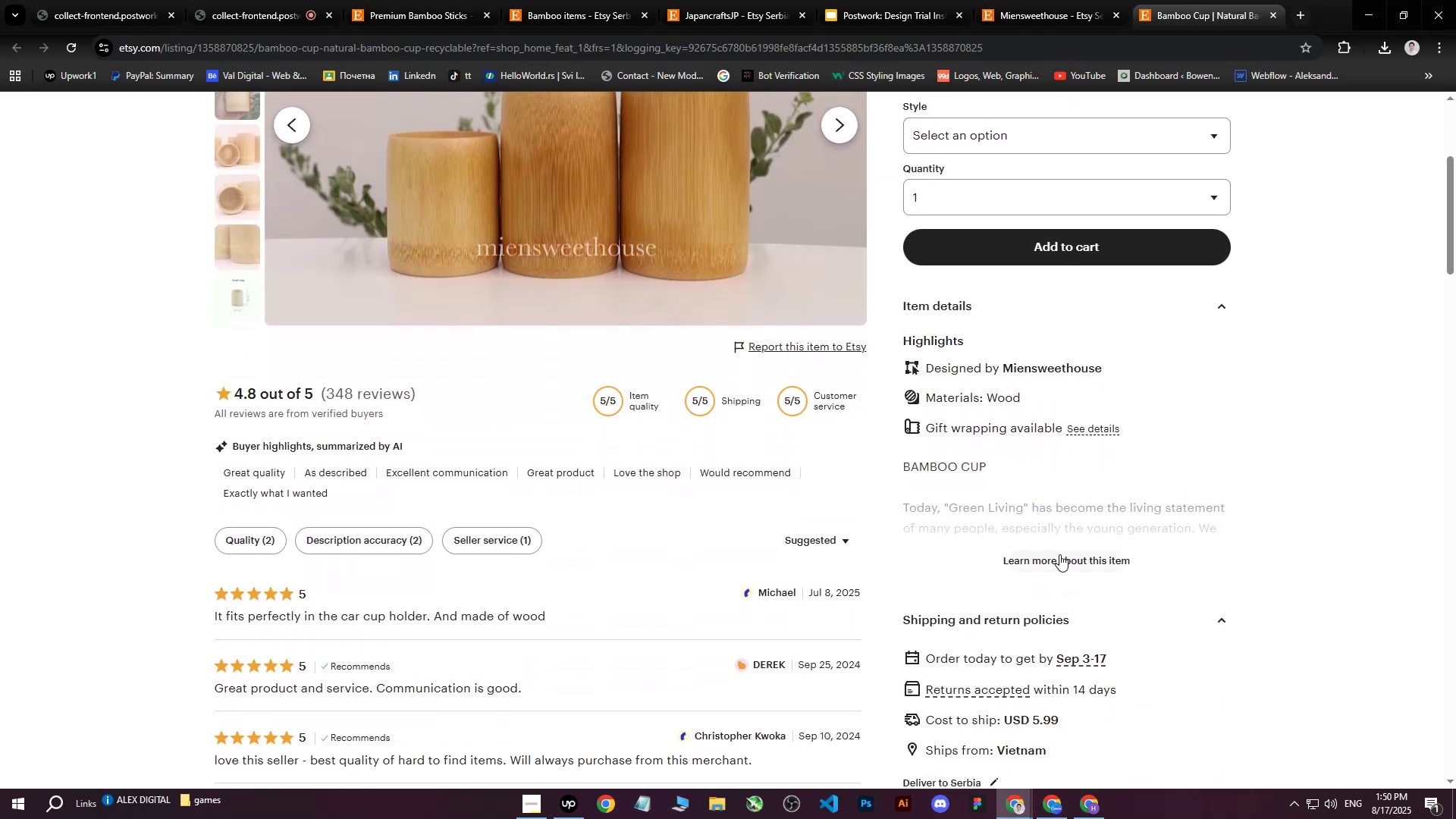 
left_click([1056, 561])
 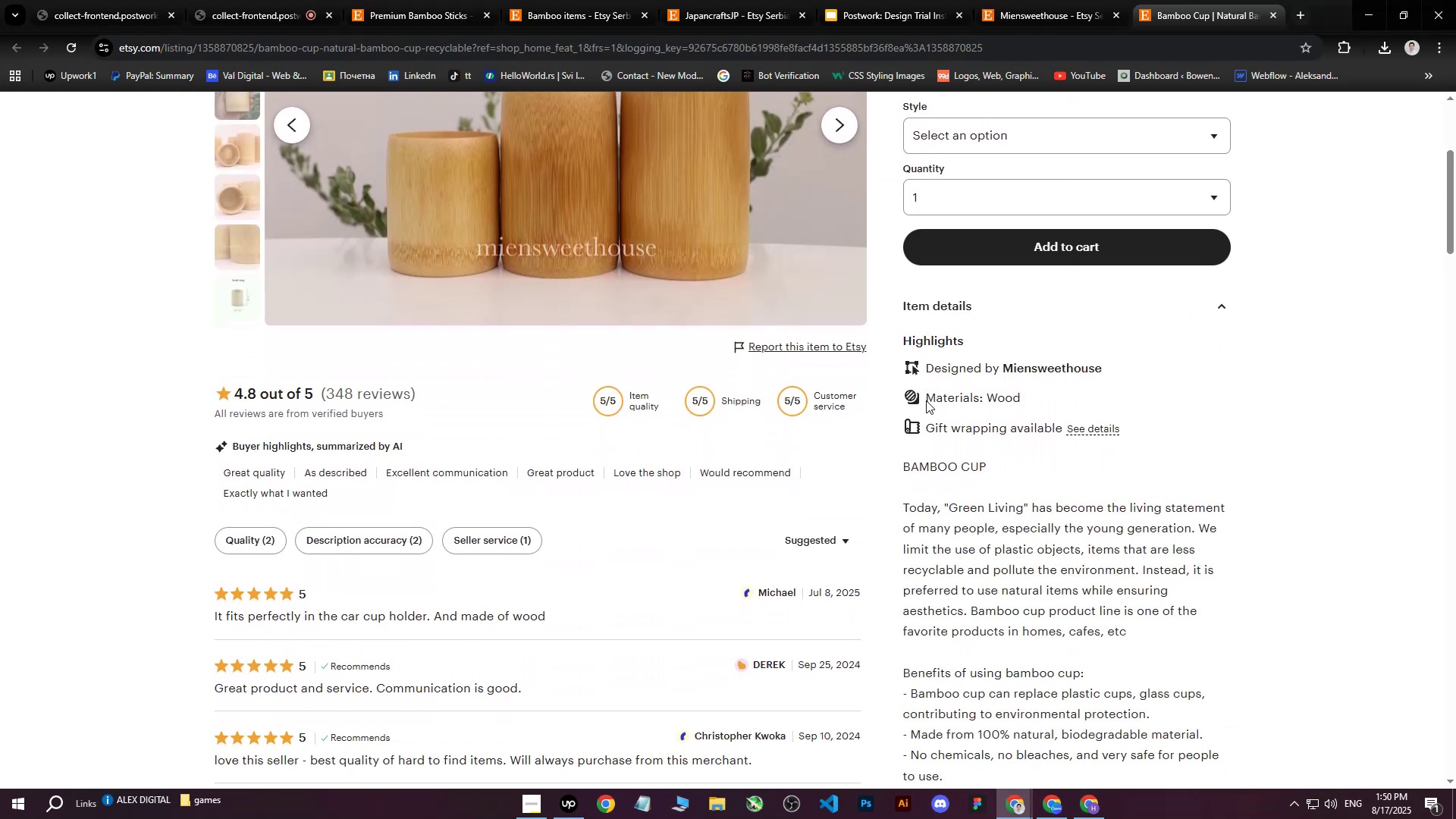 
left_click_drag(start_coordinate=[927, 398], to_coordinate=[995, 559])
 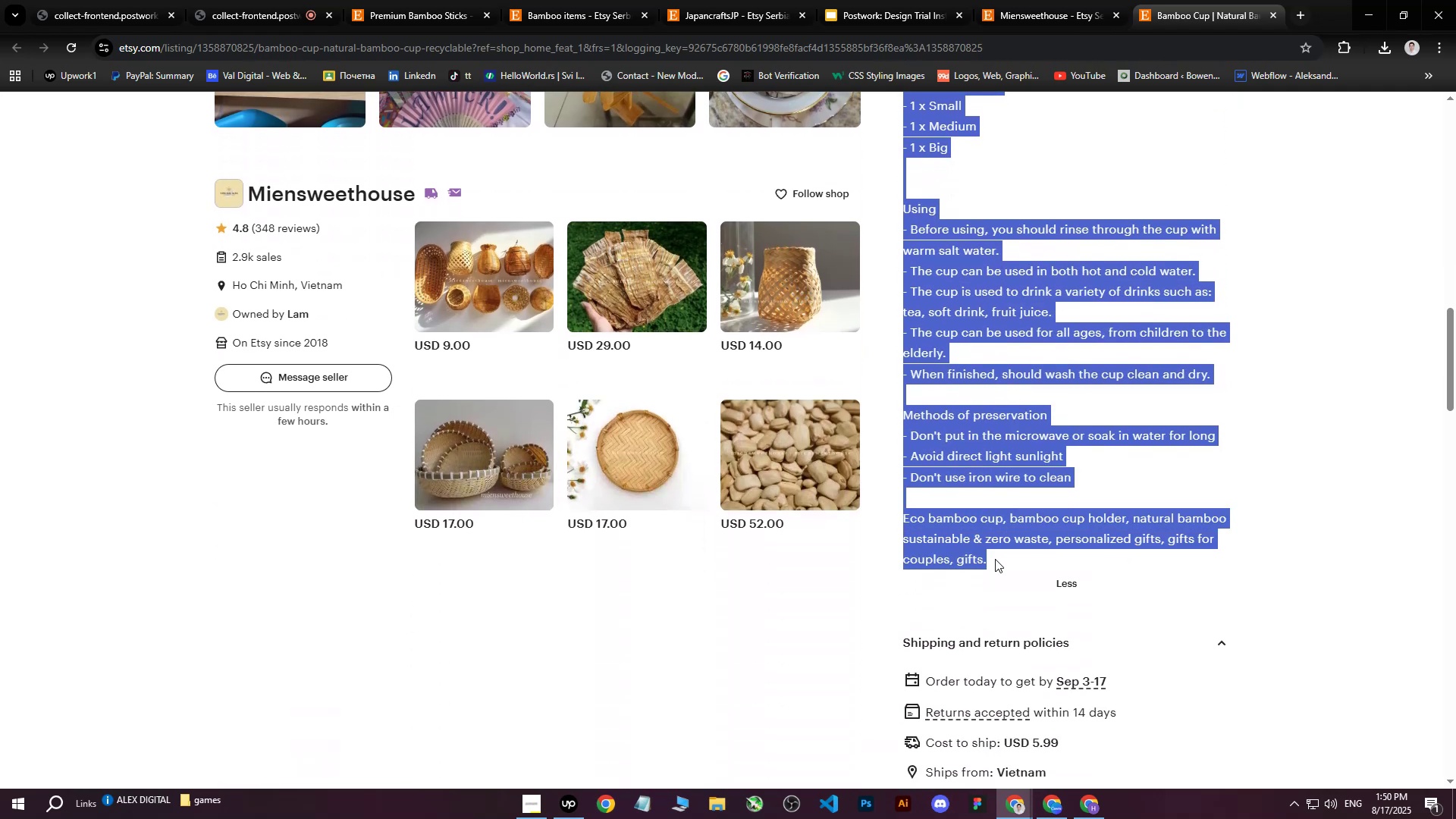 
scroll: coordinate [1003, 512], scroll_direction: down, amount: 14.0
 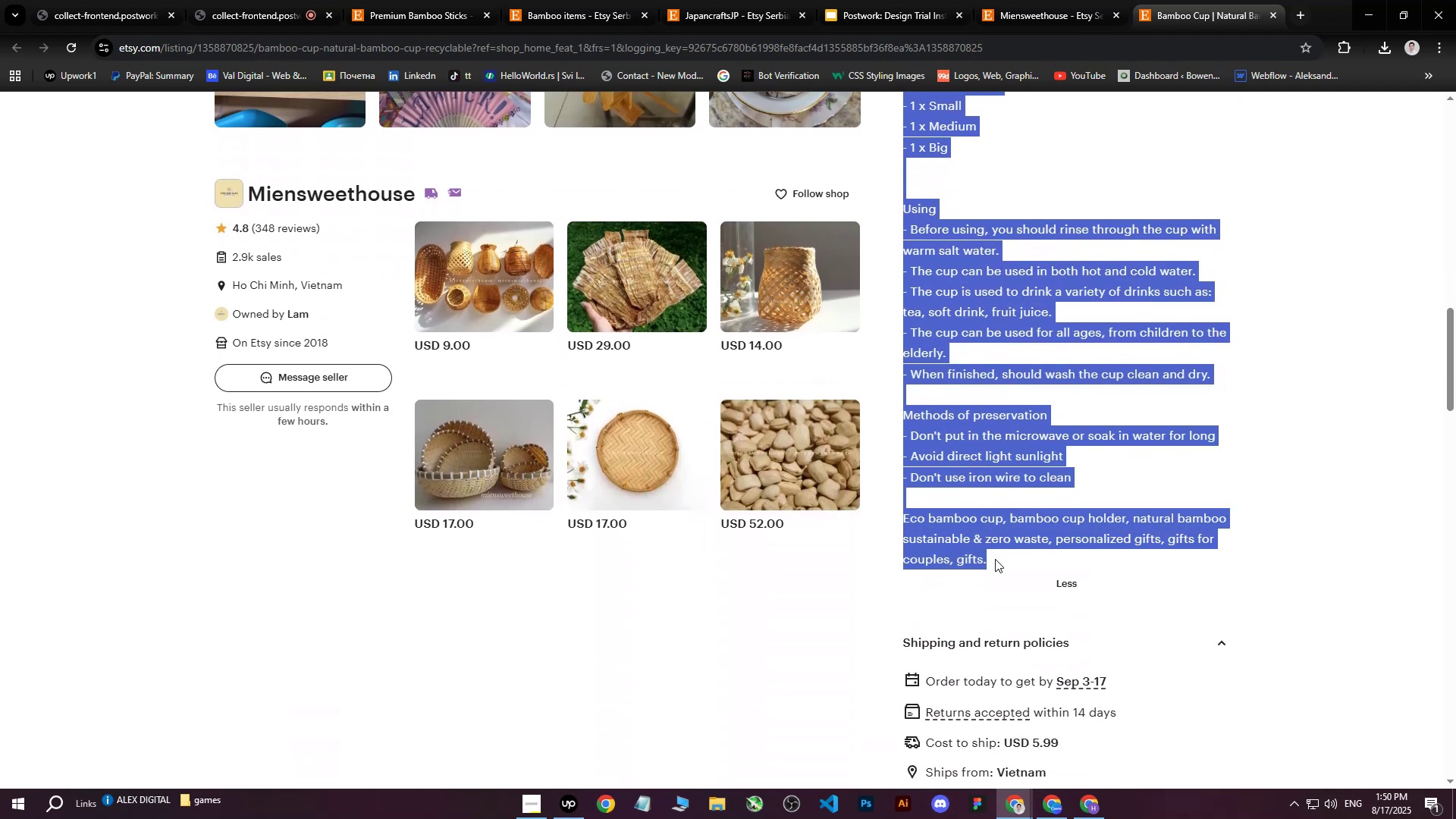 
key(Control+C)
 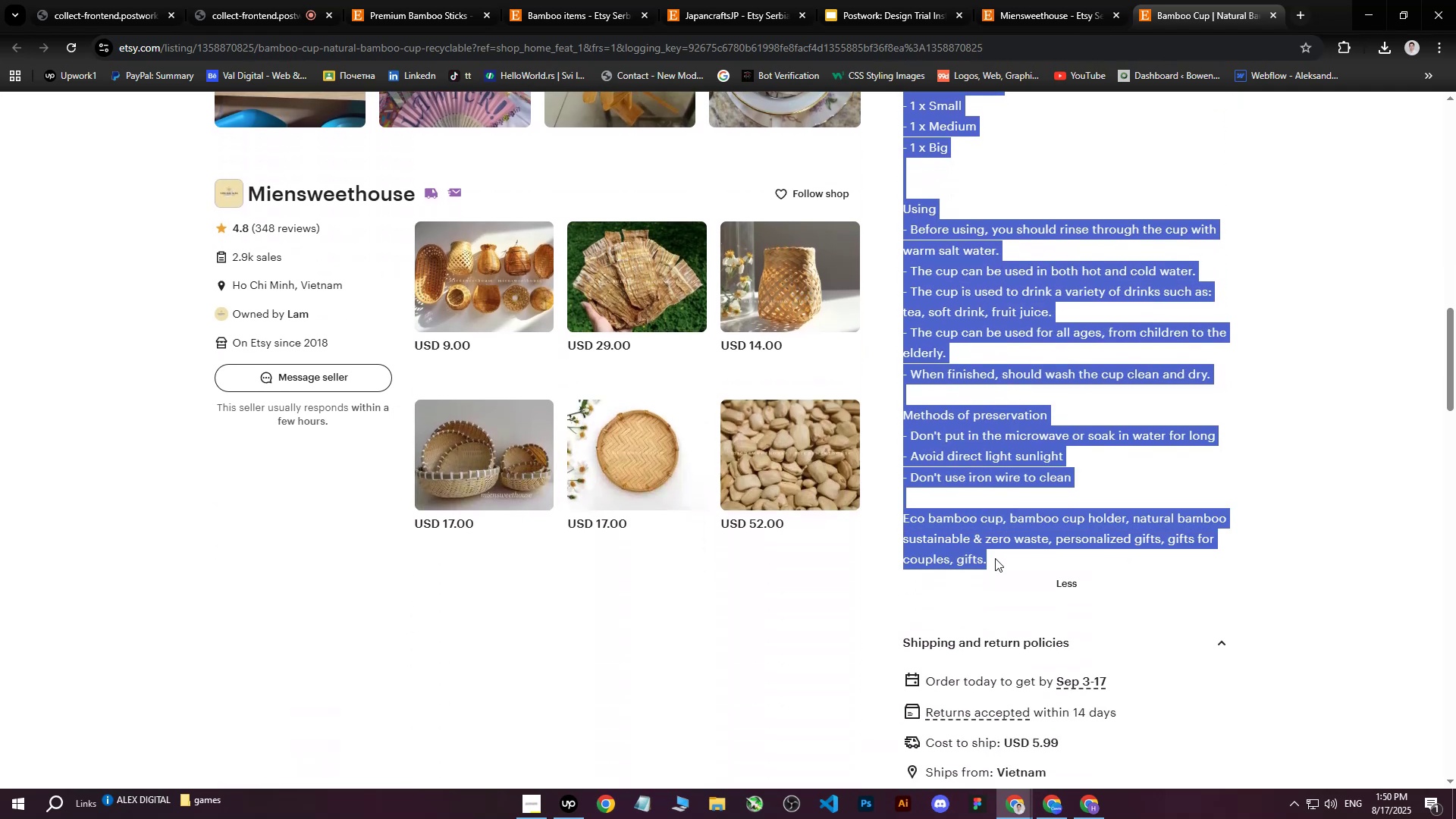 
scroll: coordinate [995, 544], scroll_direction: up, amount: 16.0
 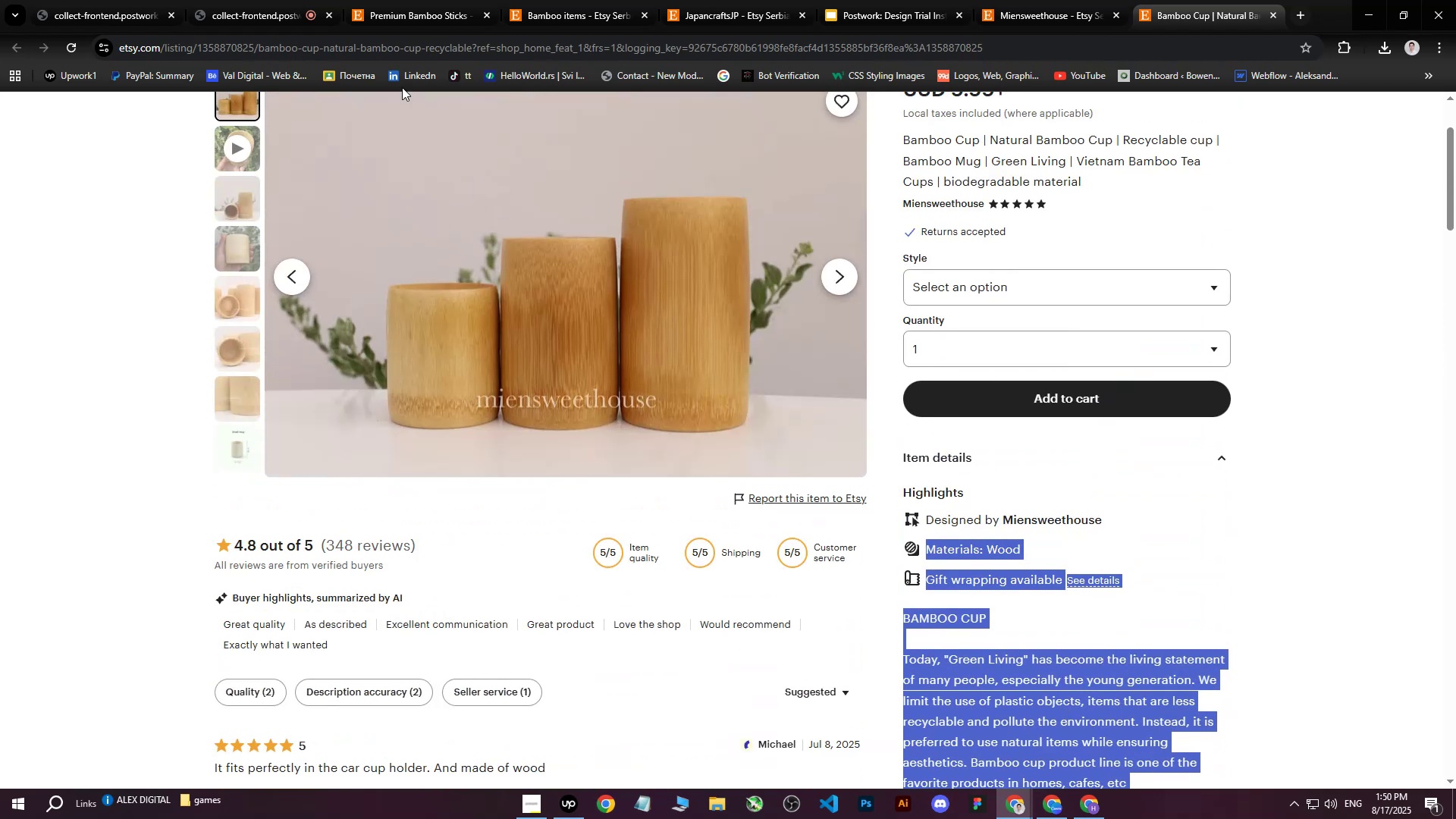 
left_click([287, 0])
 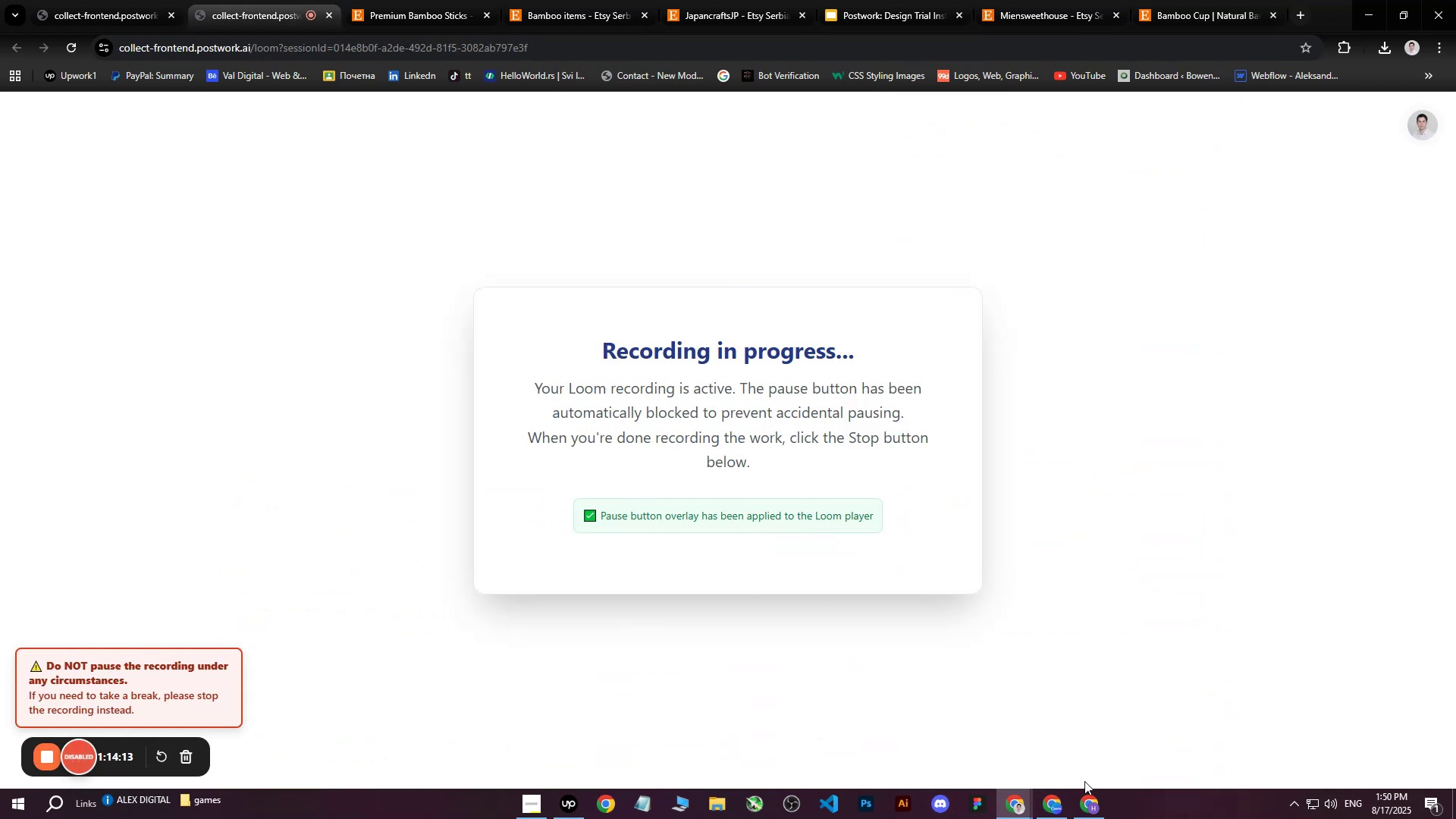 
left_click([1086, 806])
 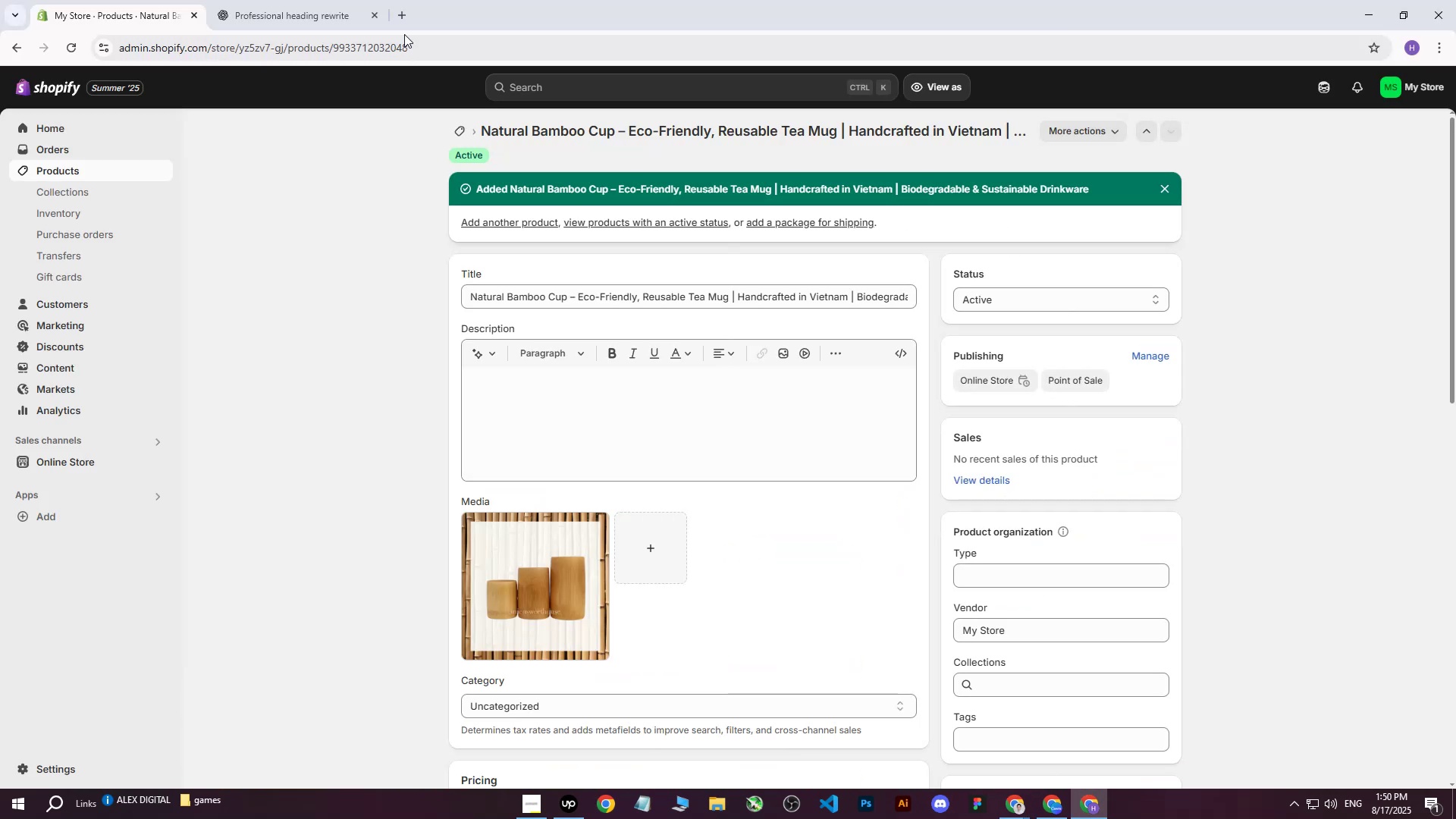 
left_click([341, 0])
 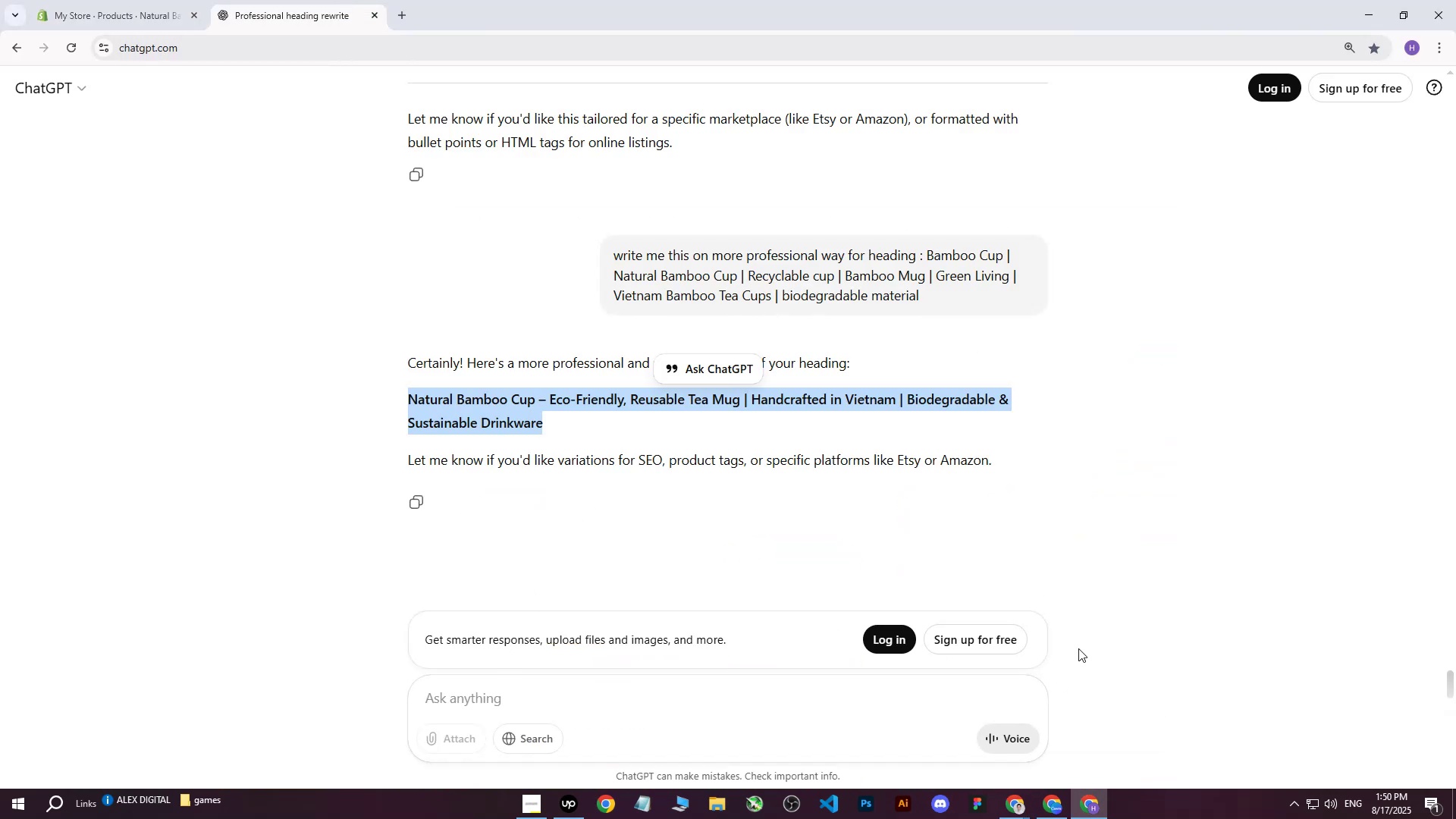 
double_click([670, 680])
 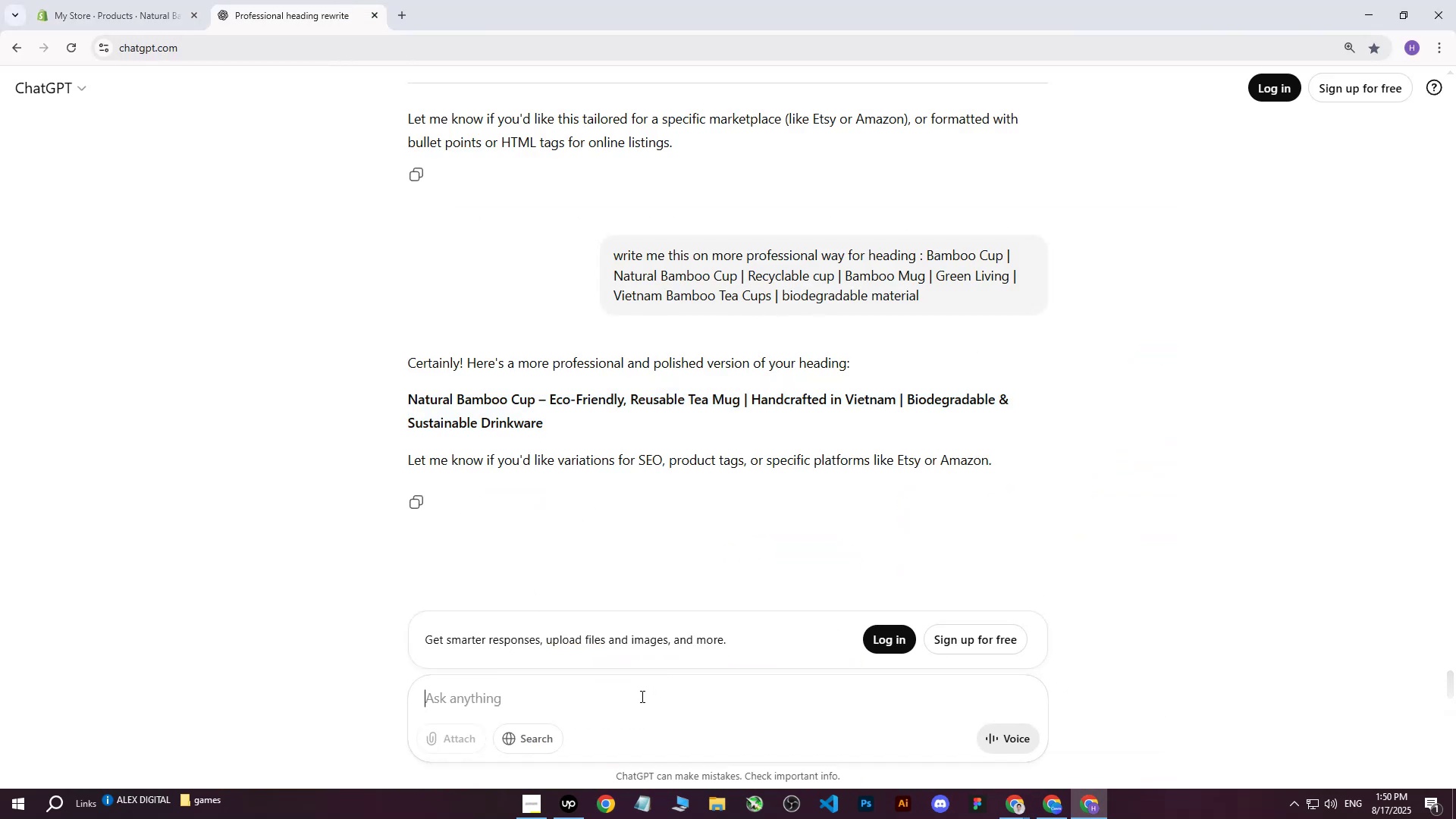 
type(write me this on more professional way : )
 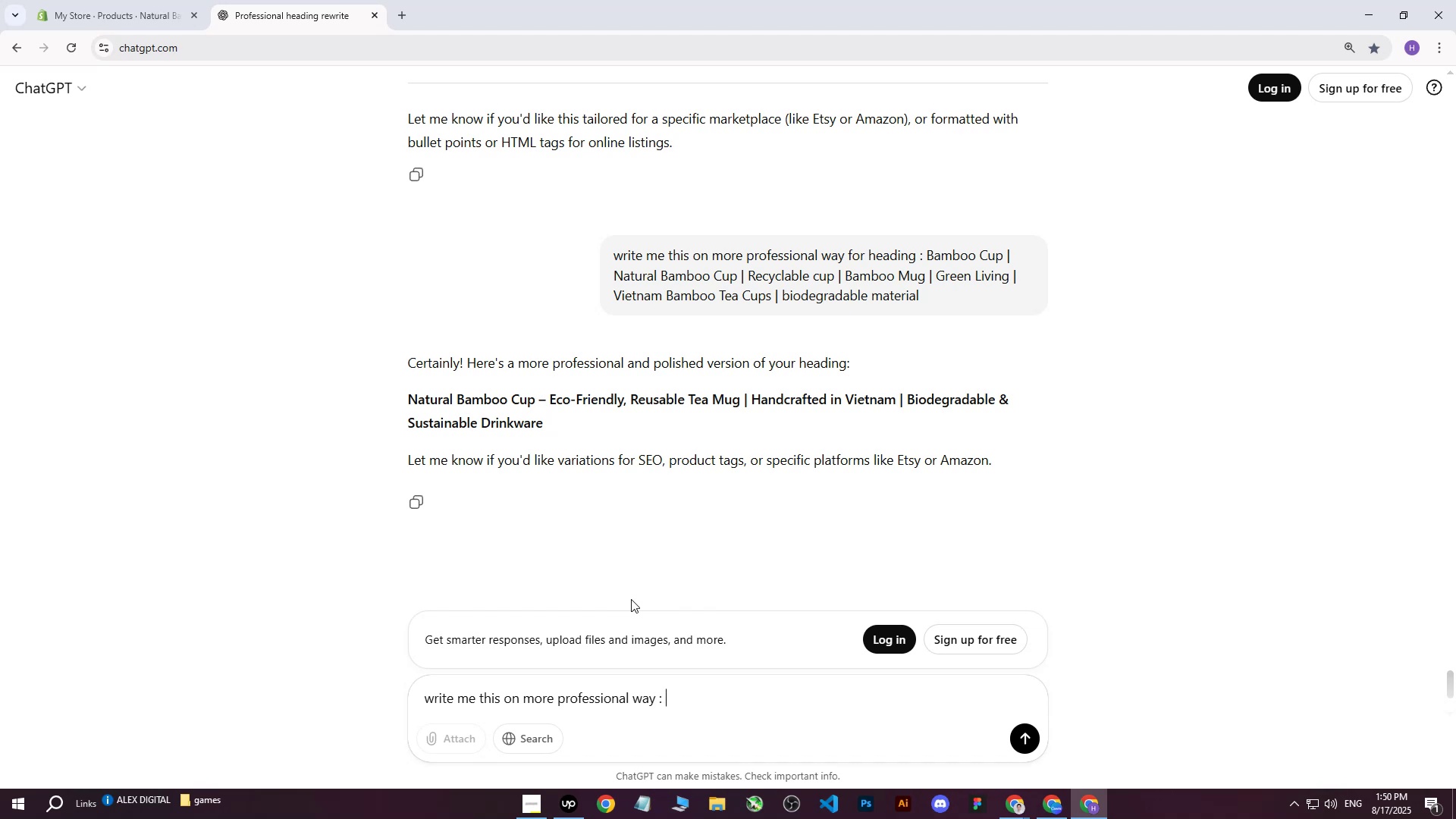 
key(Control+ControlLeft)
 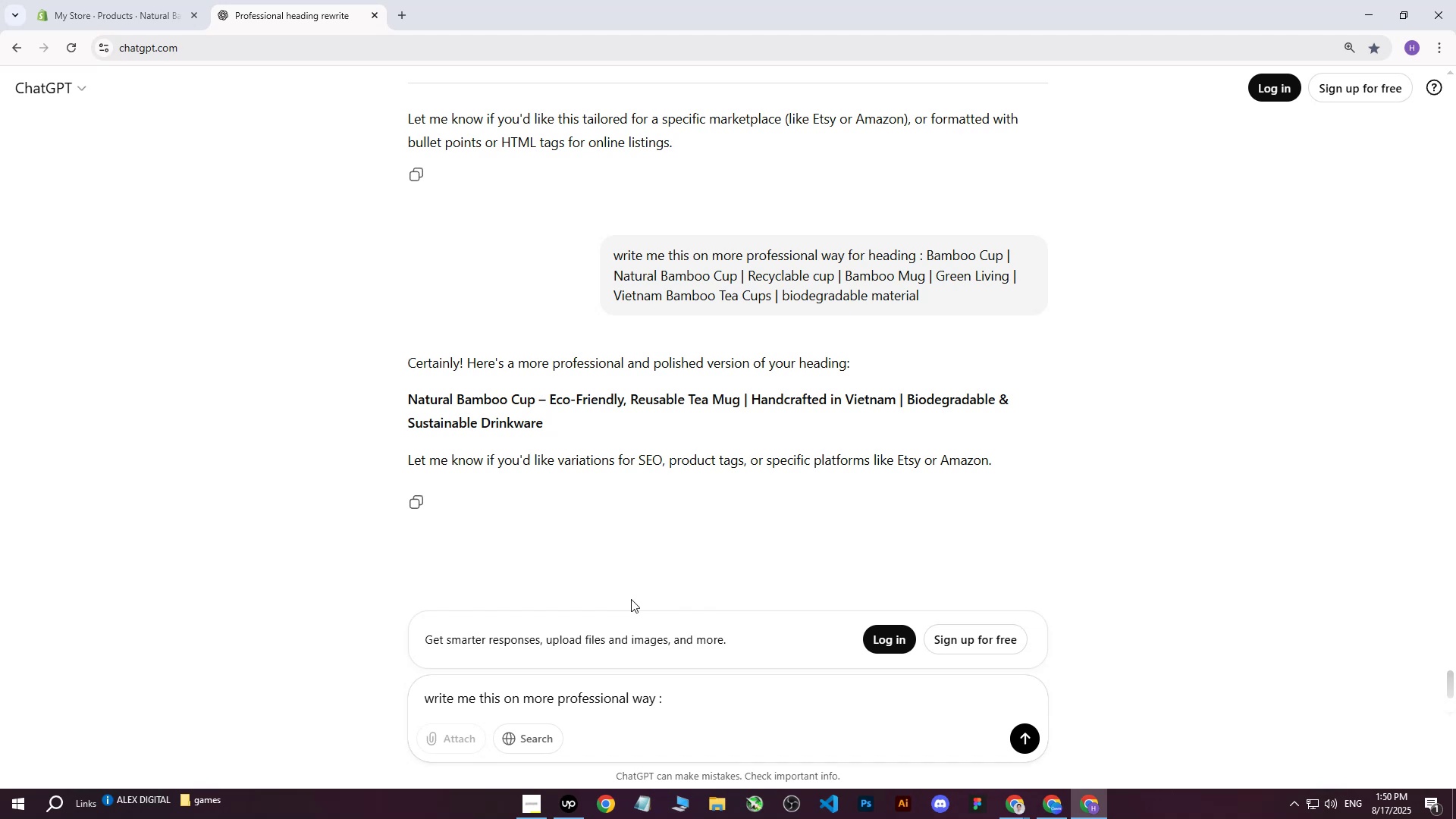 
key(Control+V)
 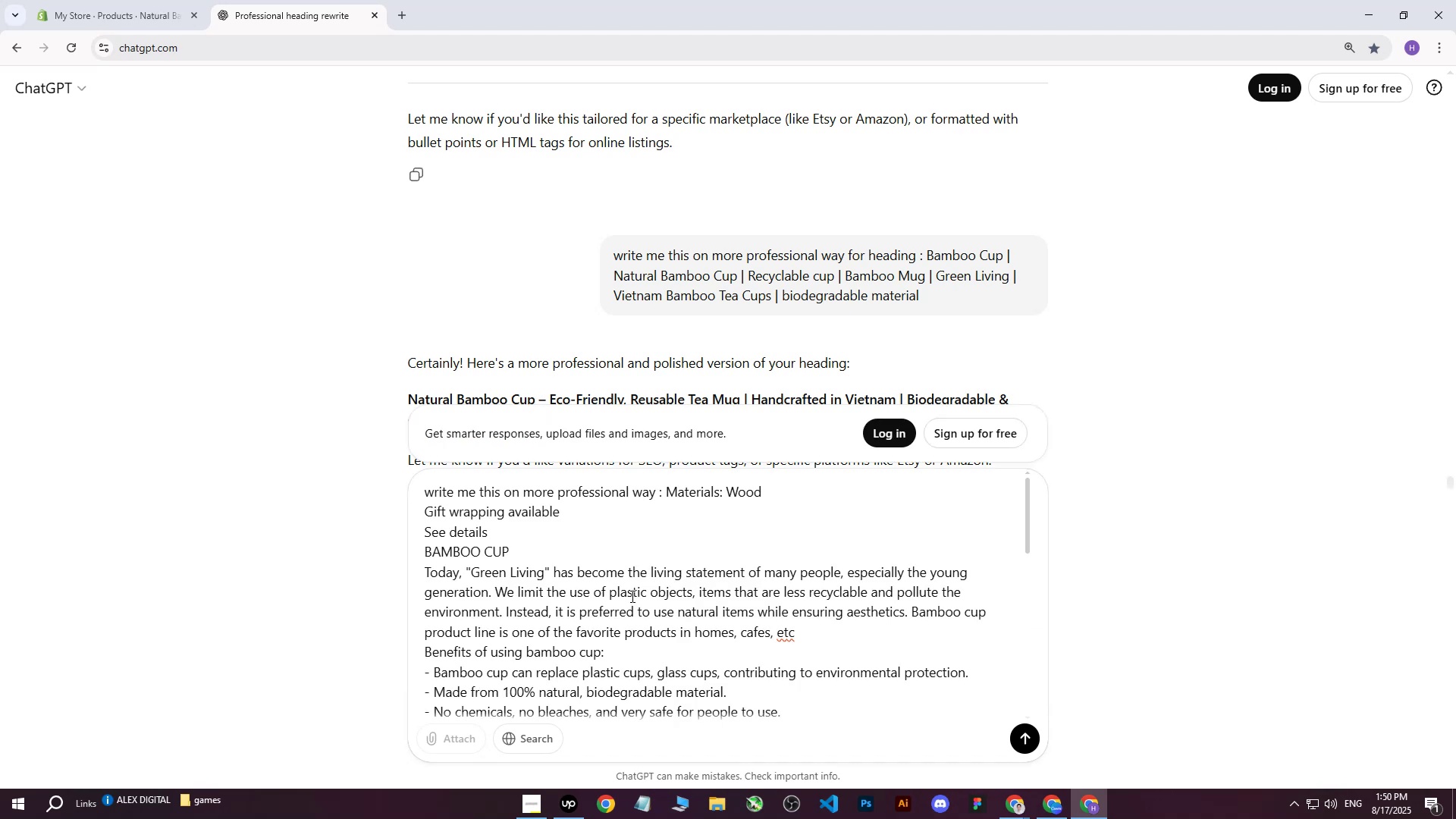 
key(Enter)
 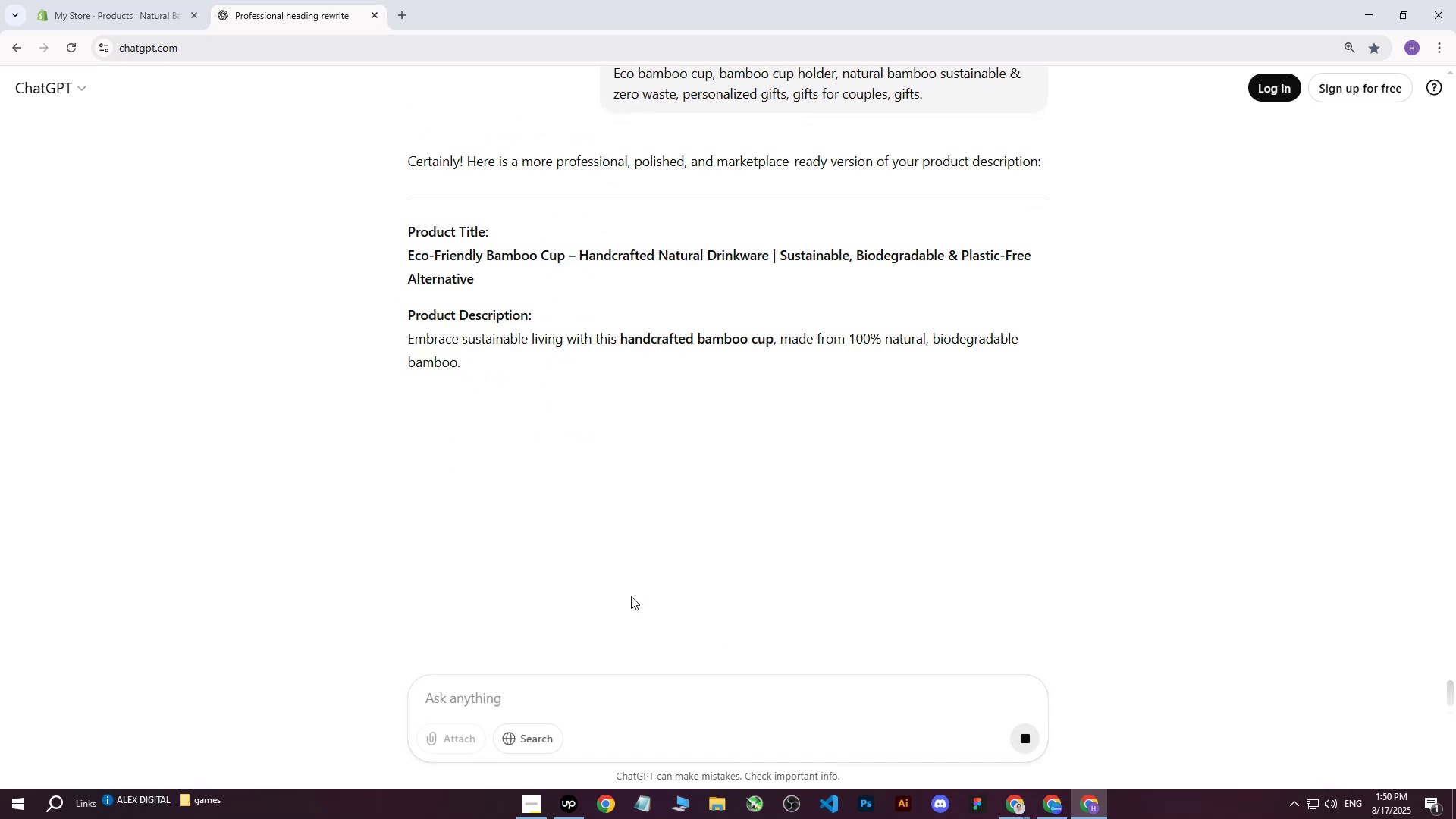 
wait(8.9)
 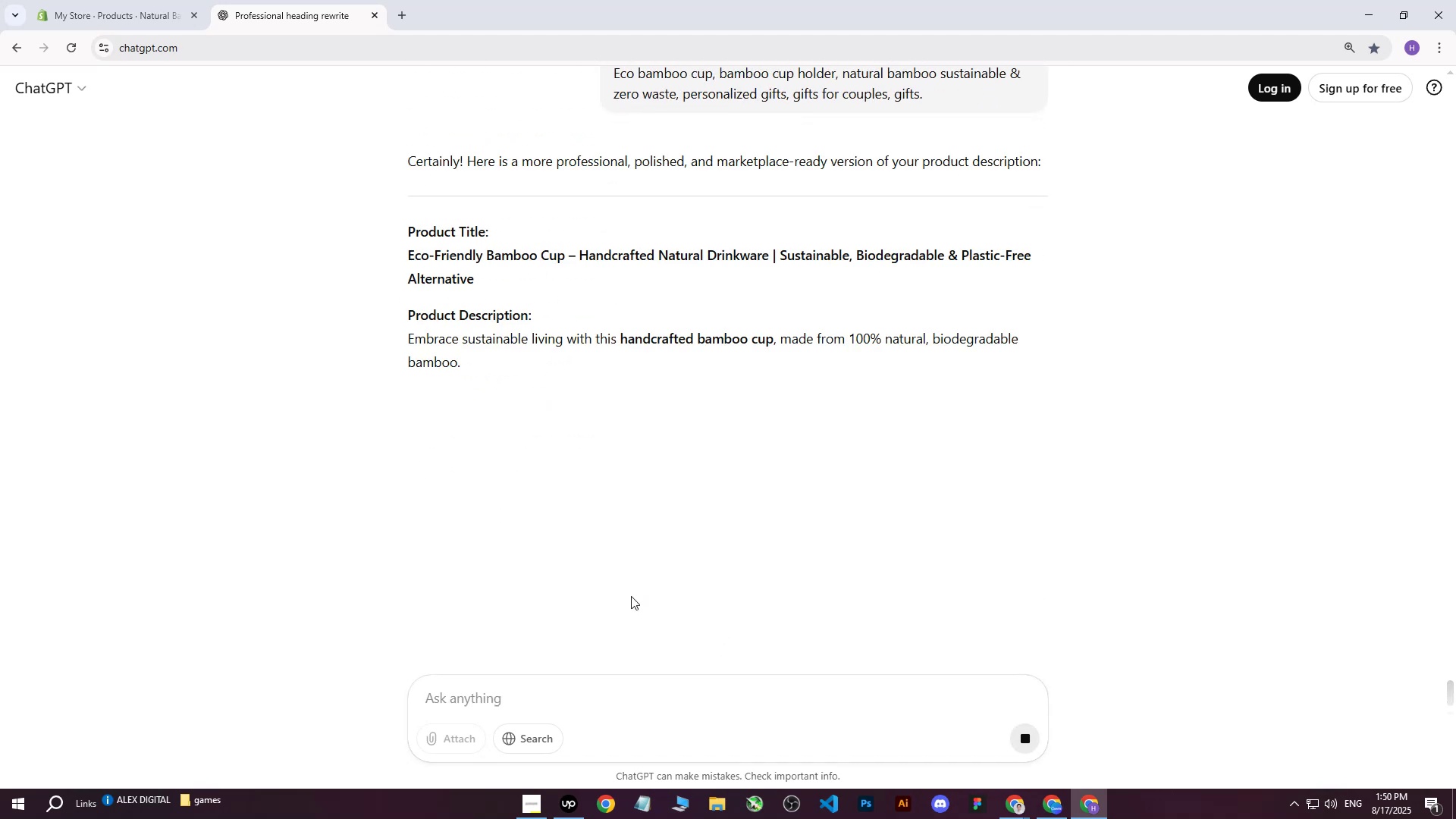 
left_click_drag(start_coordinate=[408, 340], to_coordinate=[422, 320])
 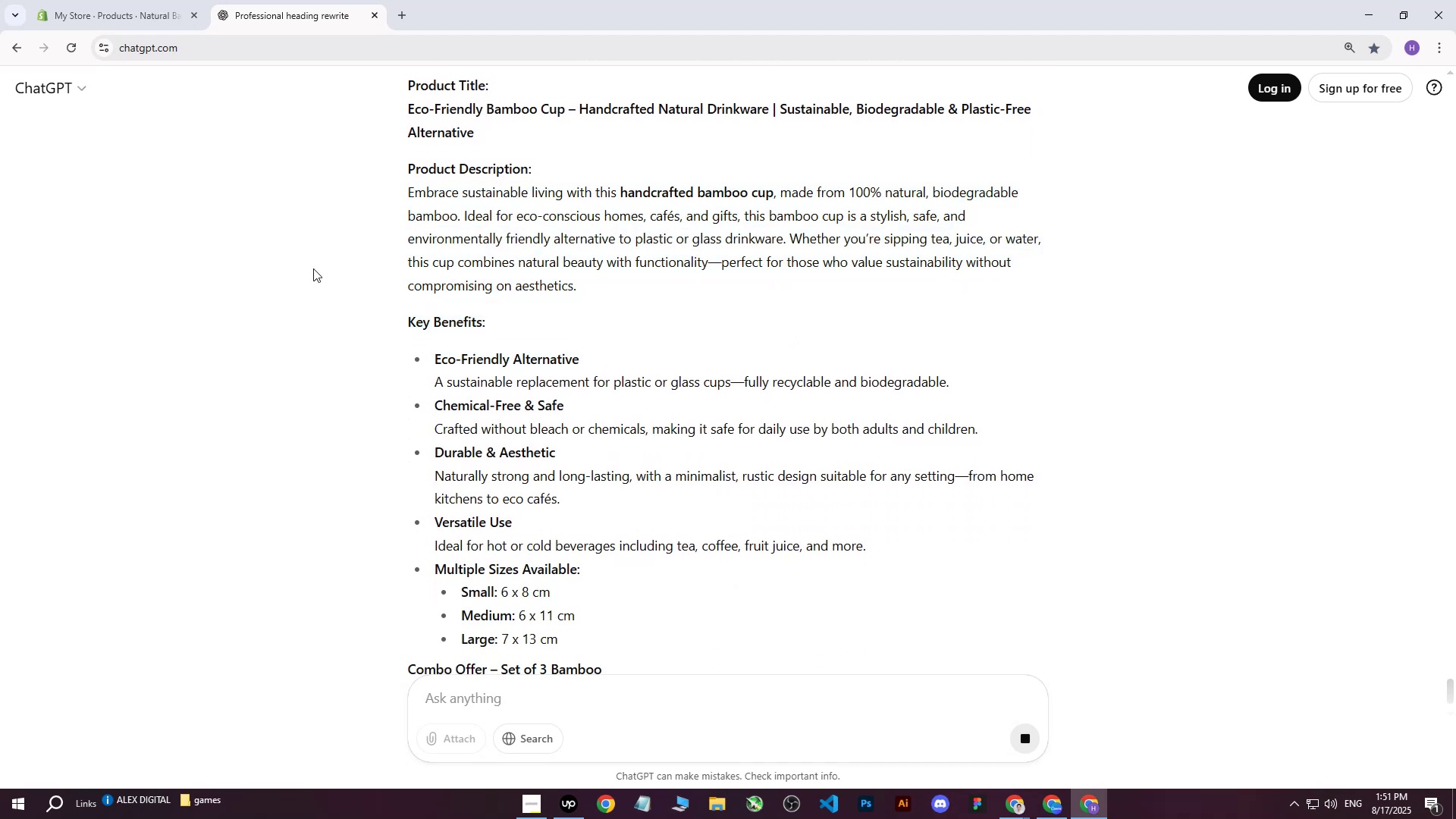 
scroll: coordinate [790, 340], scroll_direction: down, amount: 4.0
 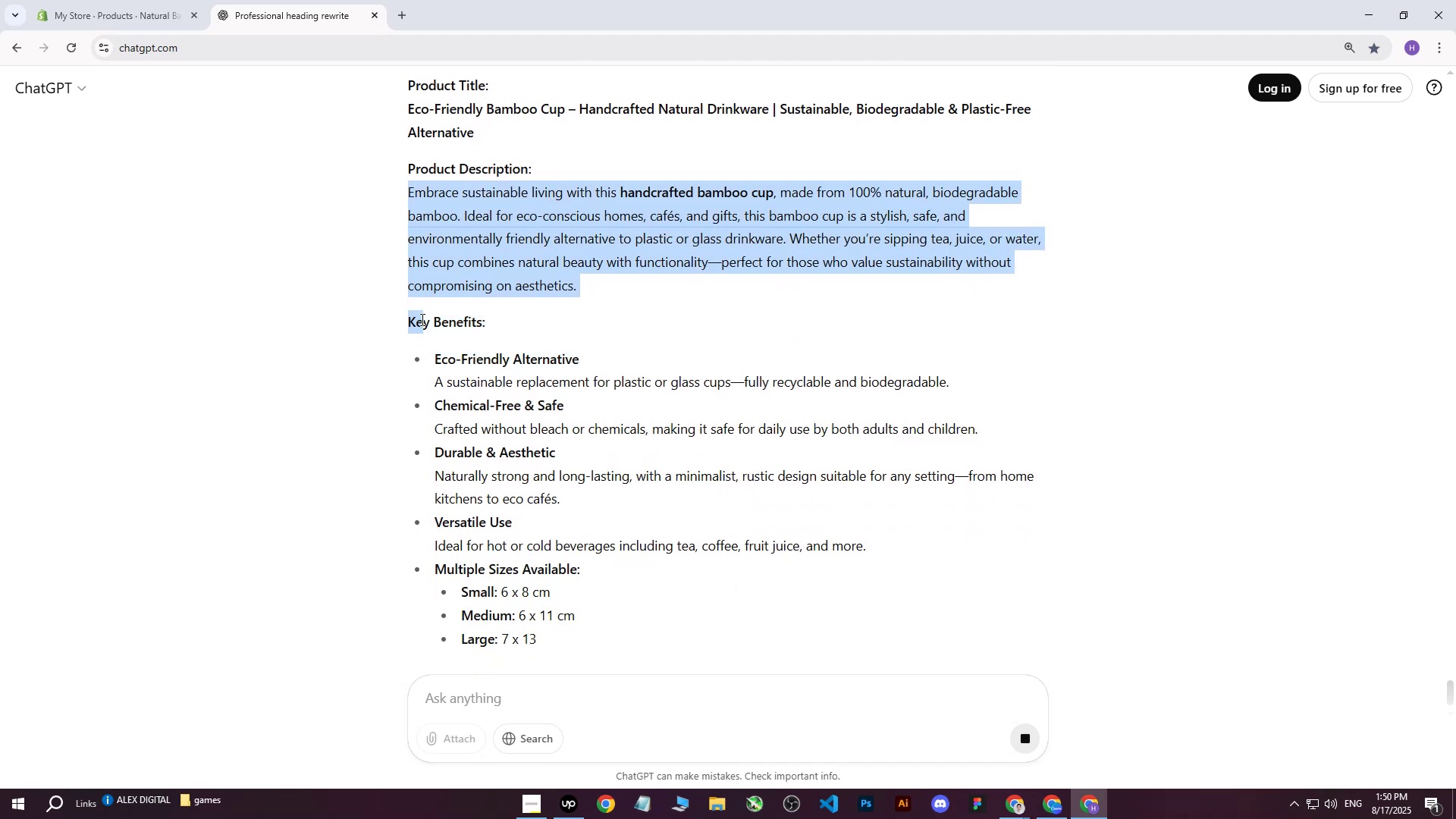 
left_click([313, 268])
 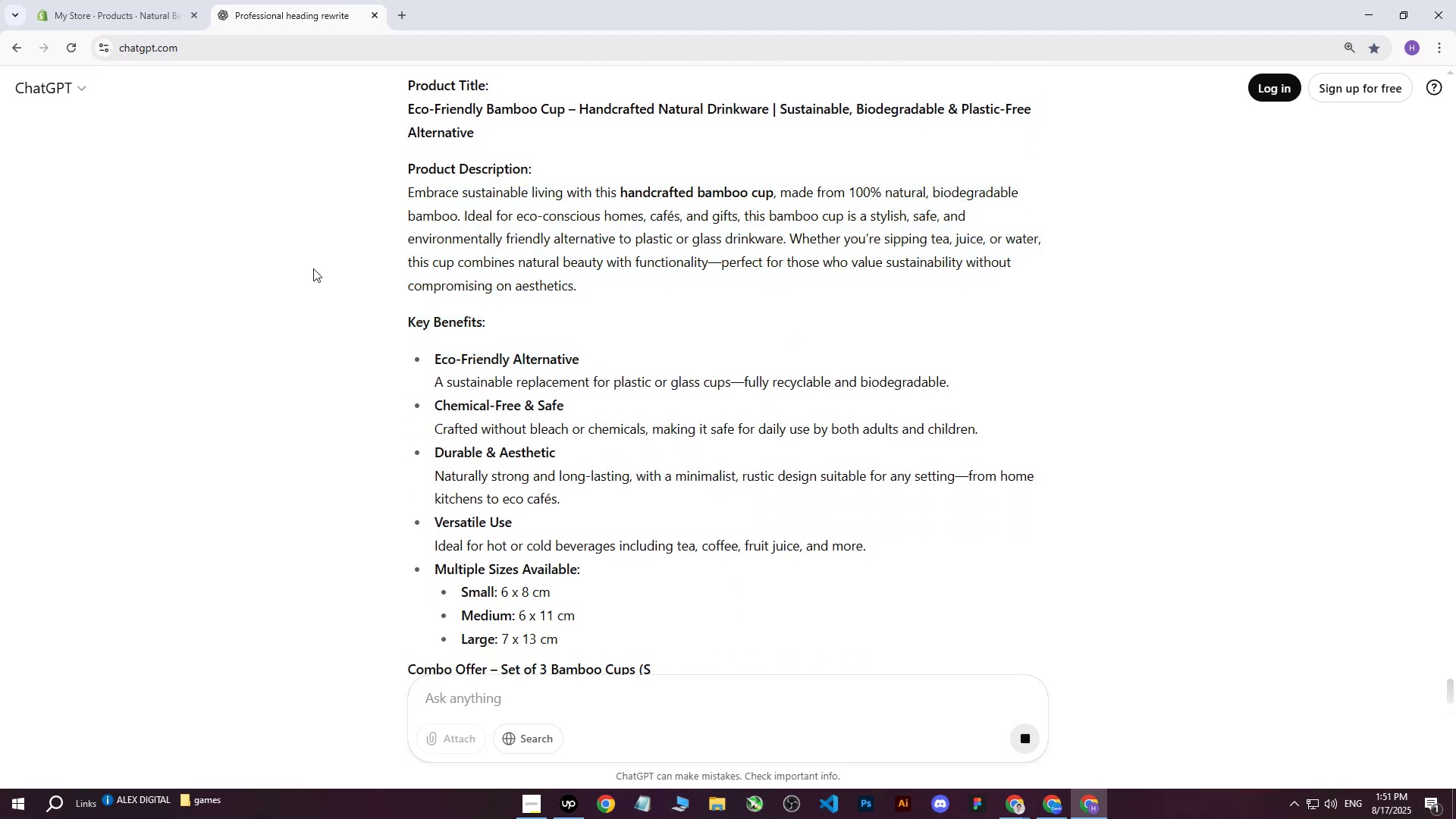 
scroll: coordinate [313, 268], scroll_direction: up, amount: 4.0
 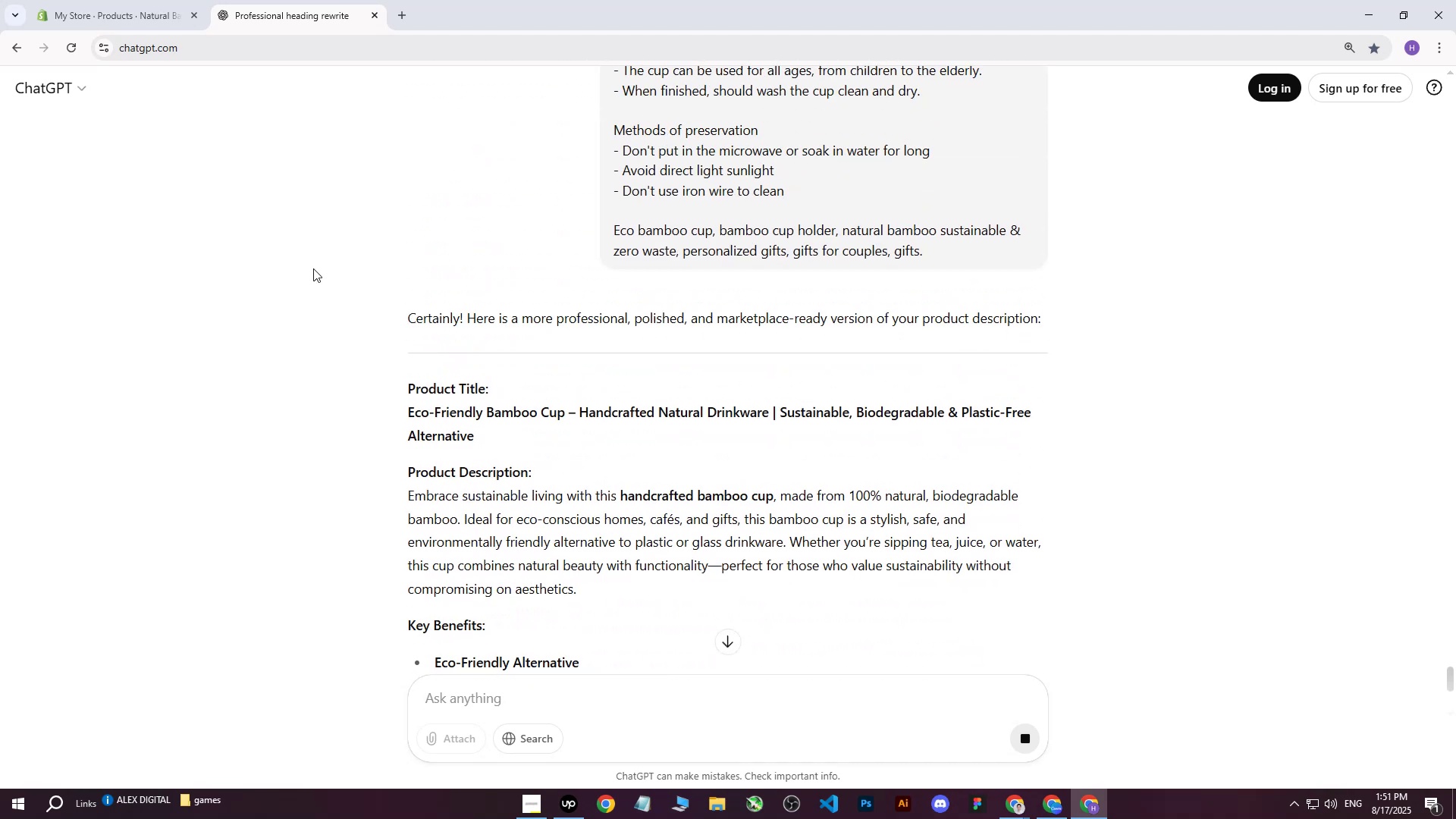 
scroll: coordinate [313, 268], scroll_direction: down, amount: 4.0
 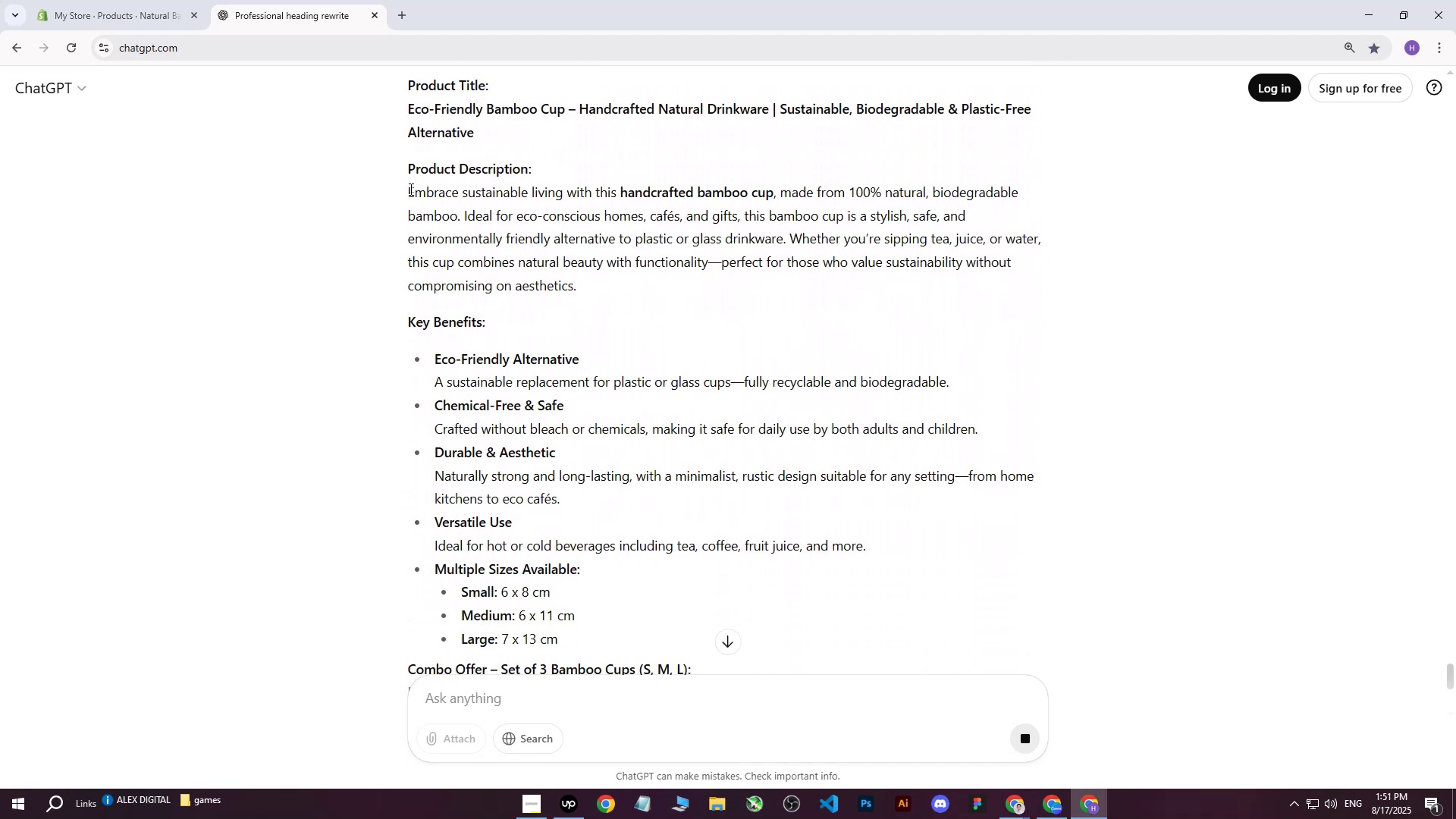 
left_click_drag(start_coordinate=[409, 191], to_coordinate=[460, 460])
 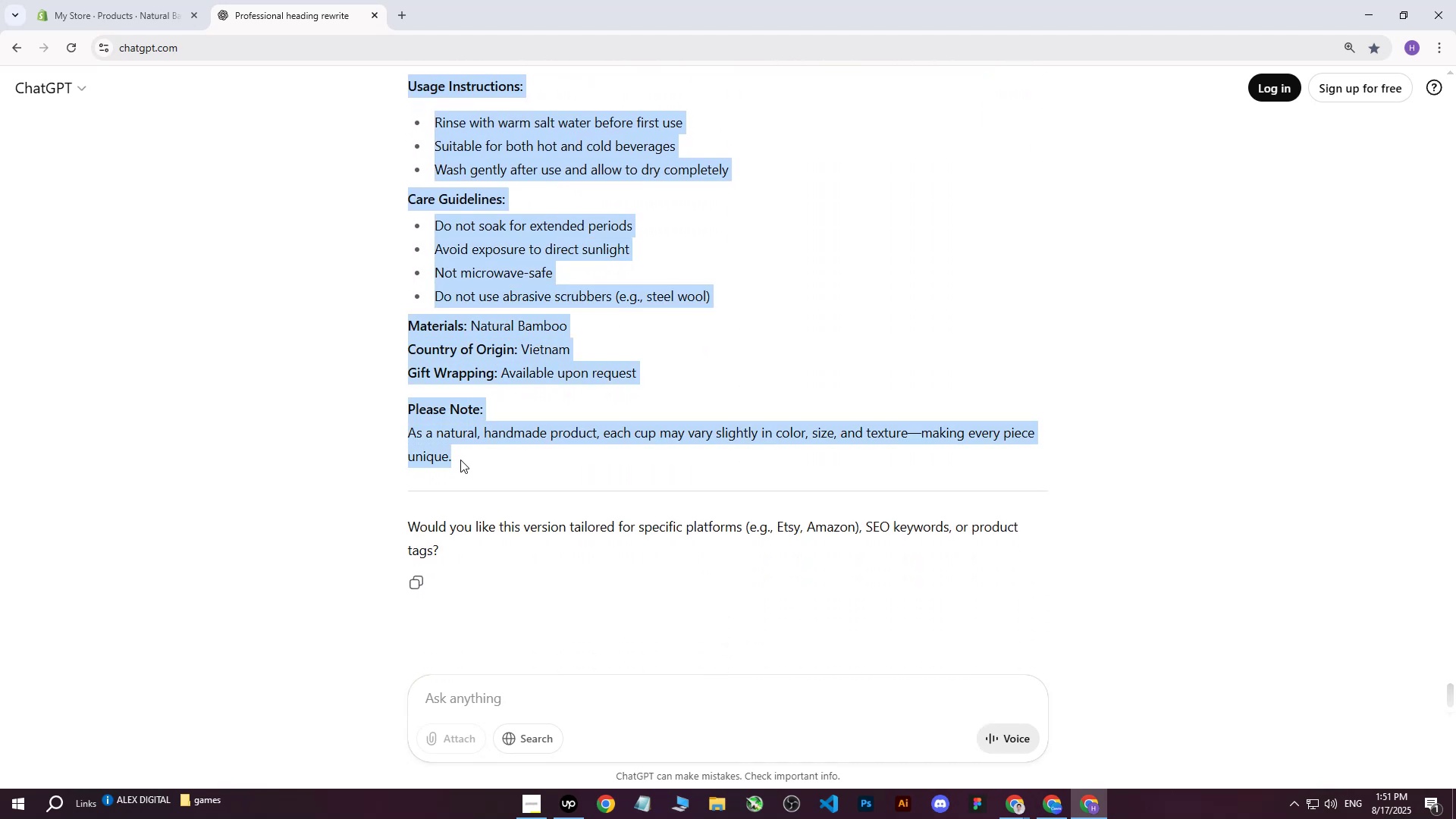 
scroll: coordinate [561, 279], scroll_direction: down, amount: 6.0
 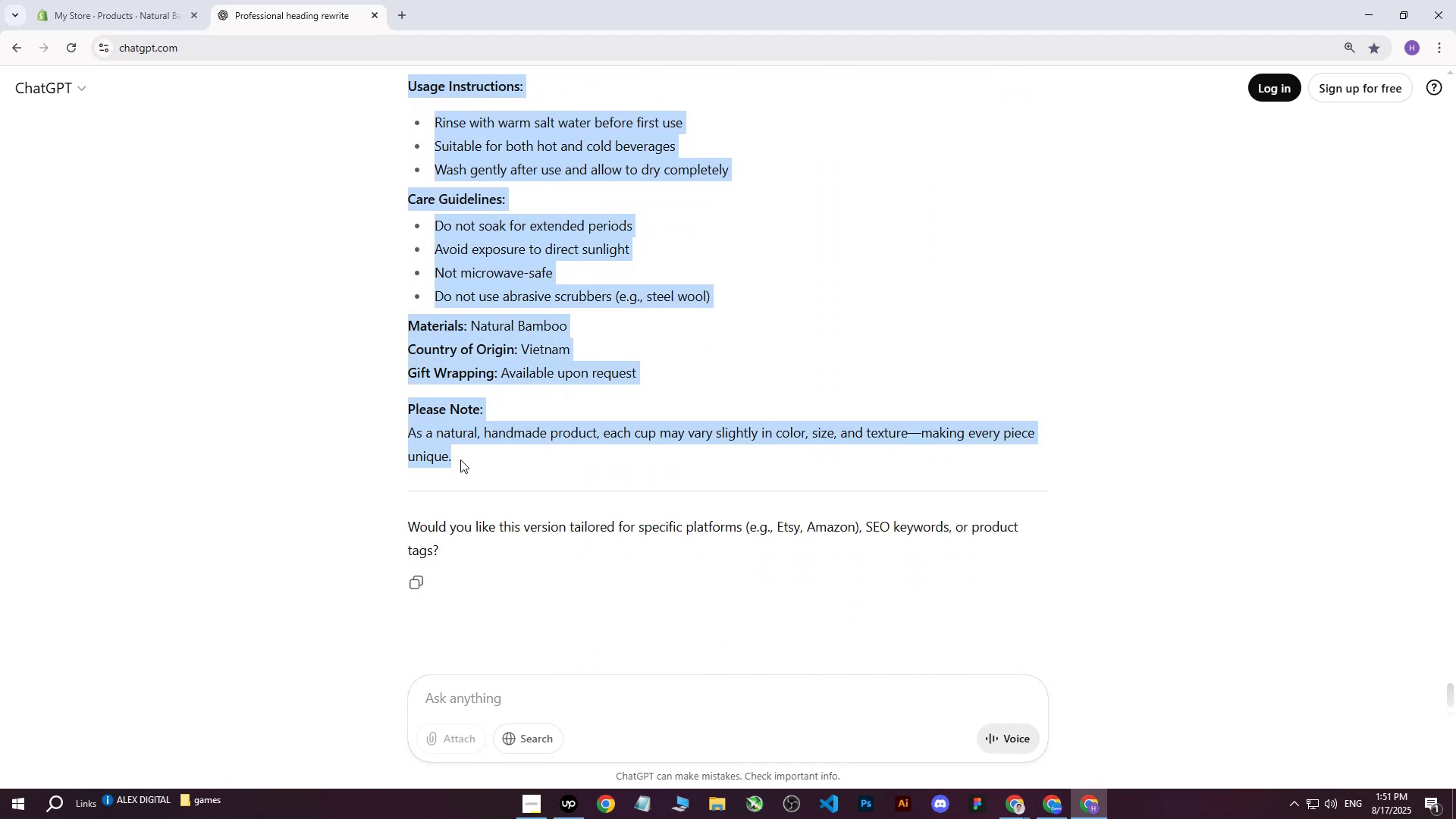 
key(Control+C)
 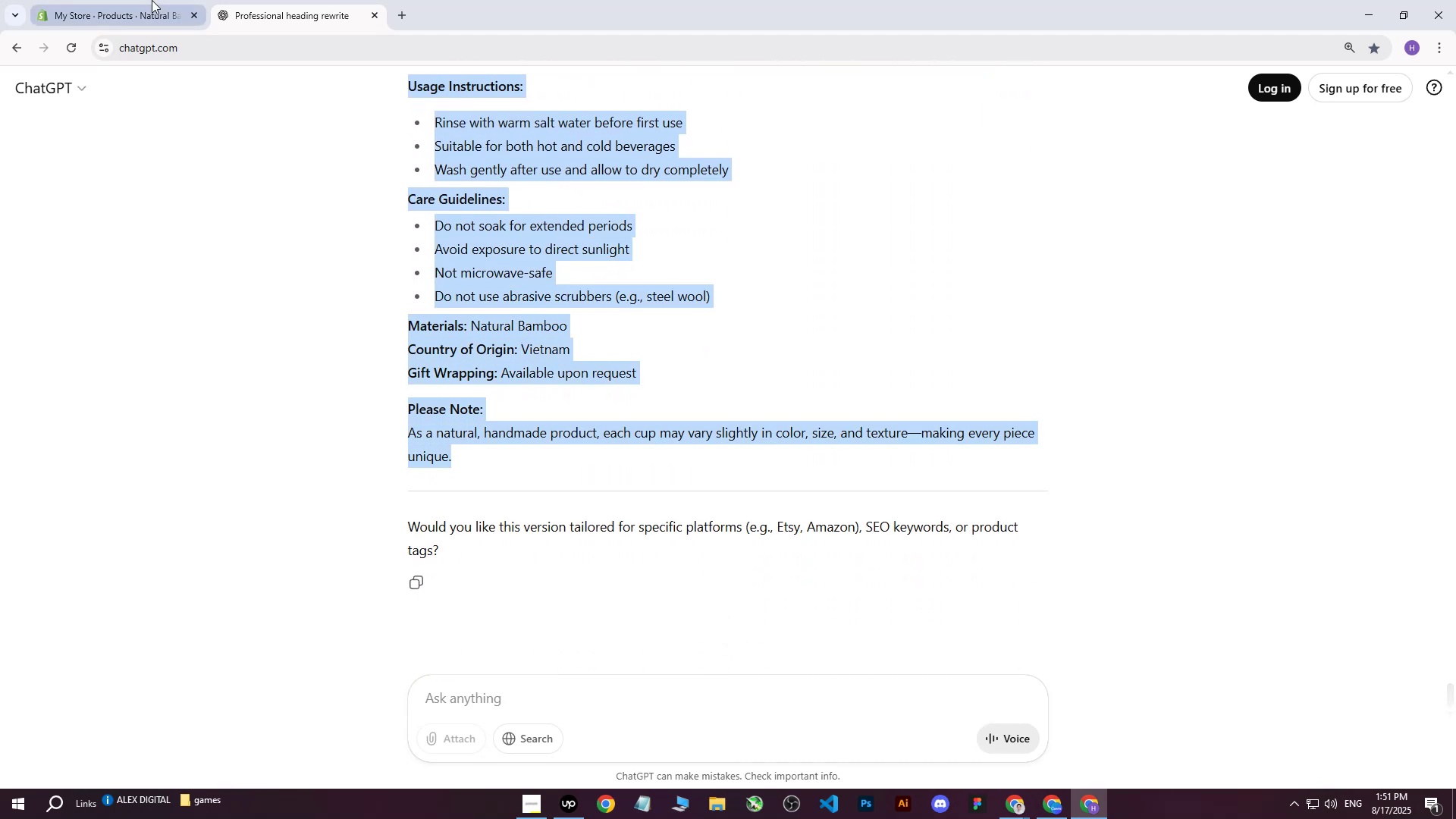 
left_click([151, 0])
 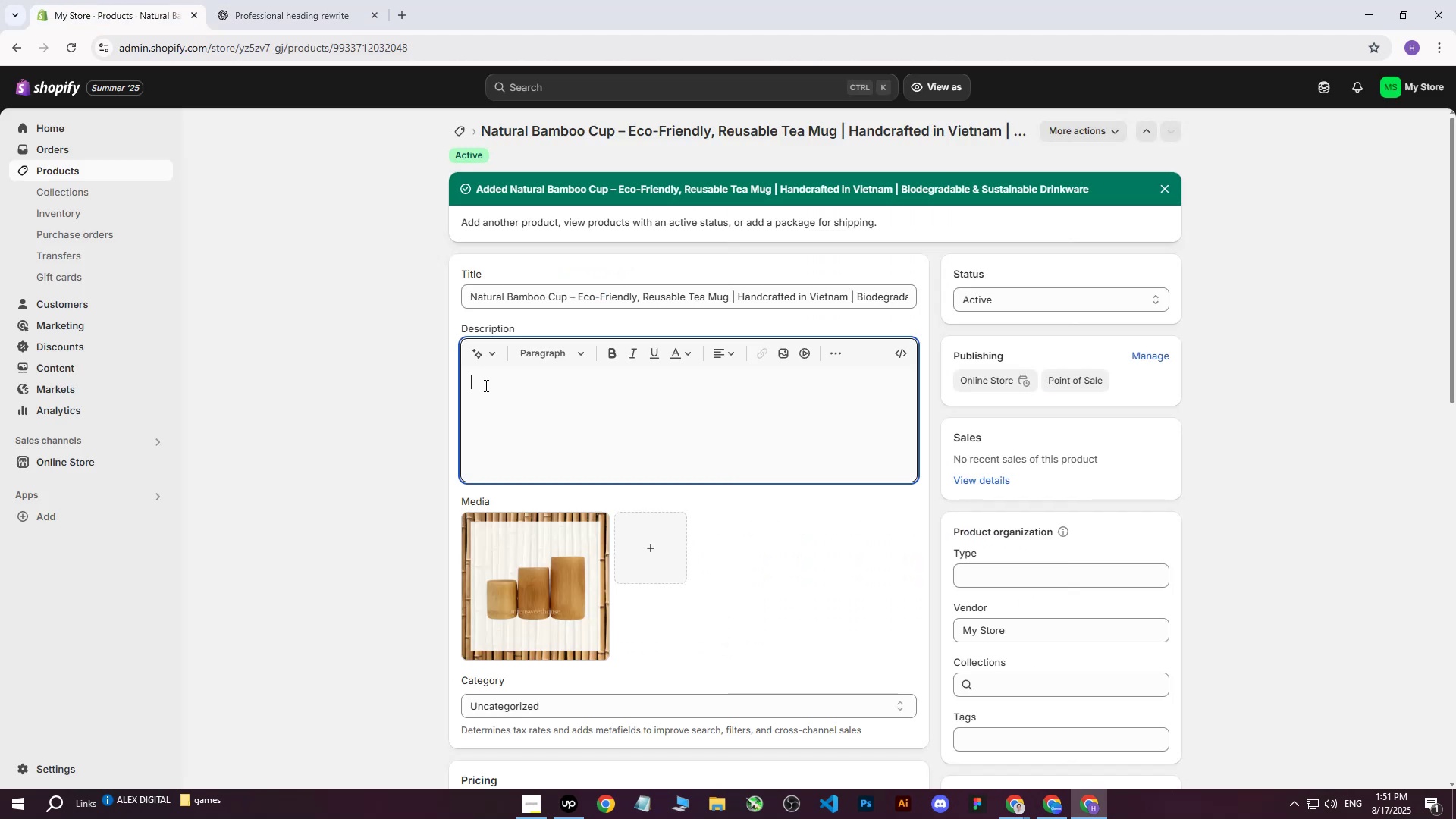 
key(Control+ControlLeft)
 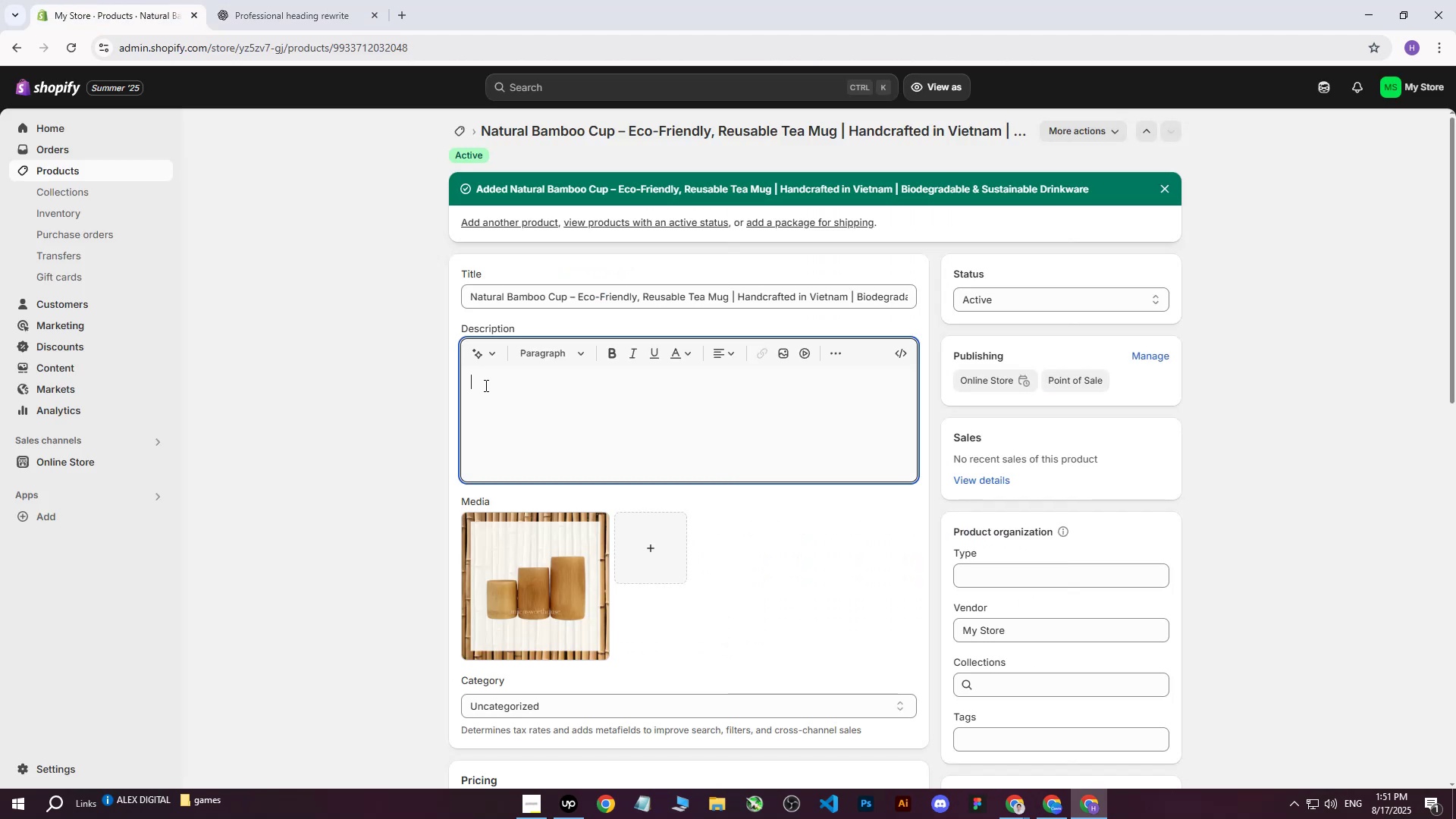 
key(Control+V)
 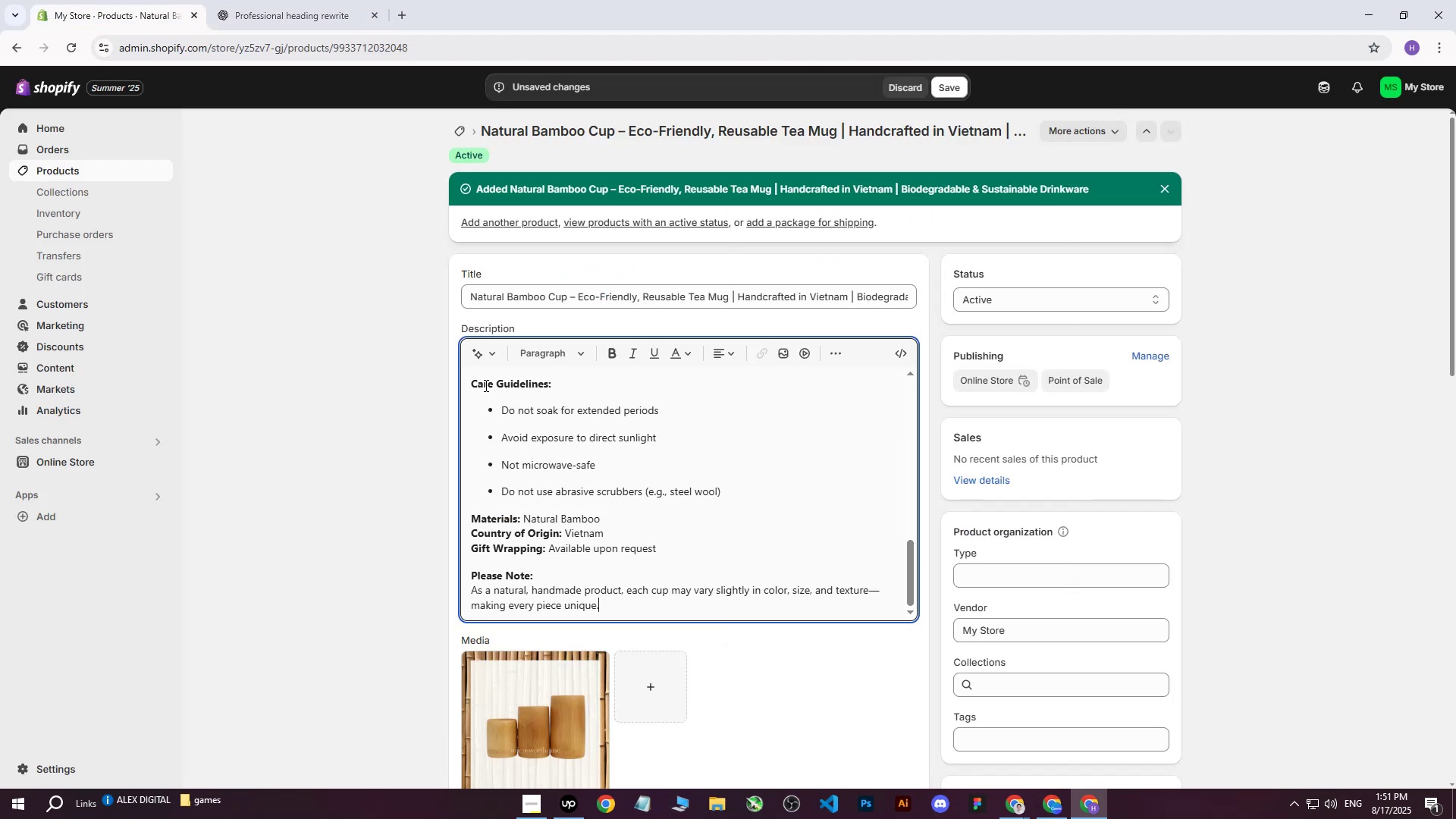 
scroll: coordinate [517, 414], scroll_direction: up, amount: 13.0
 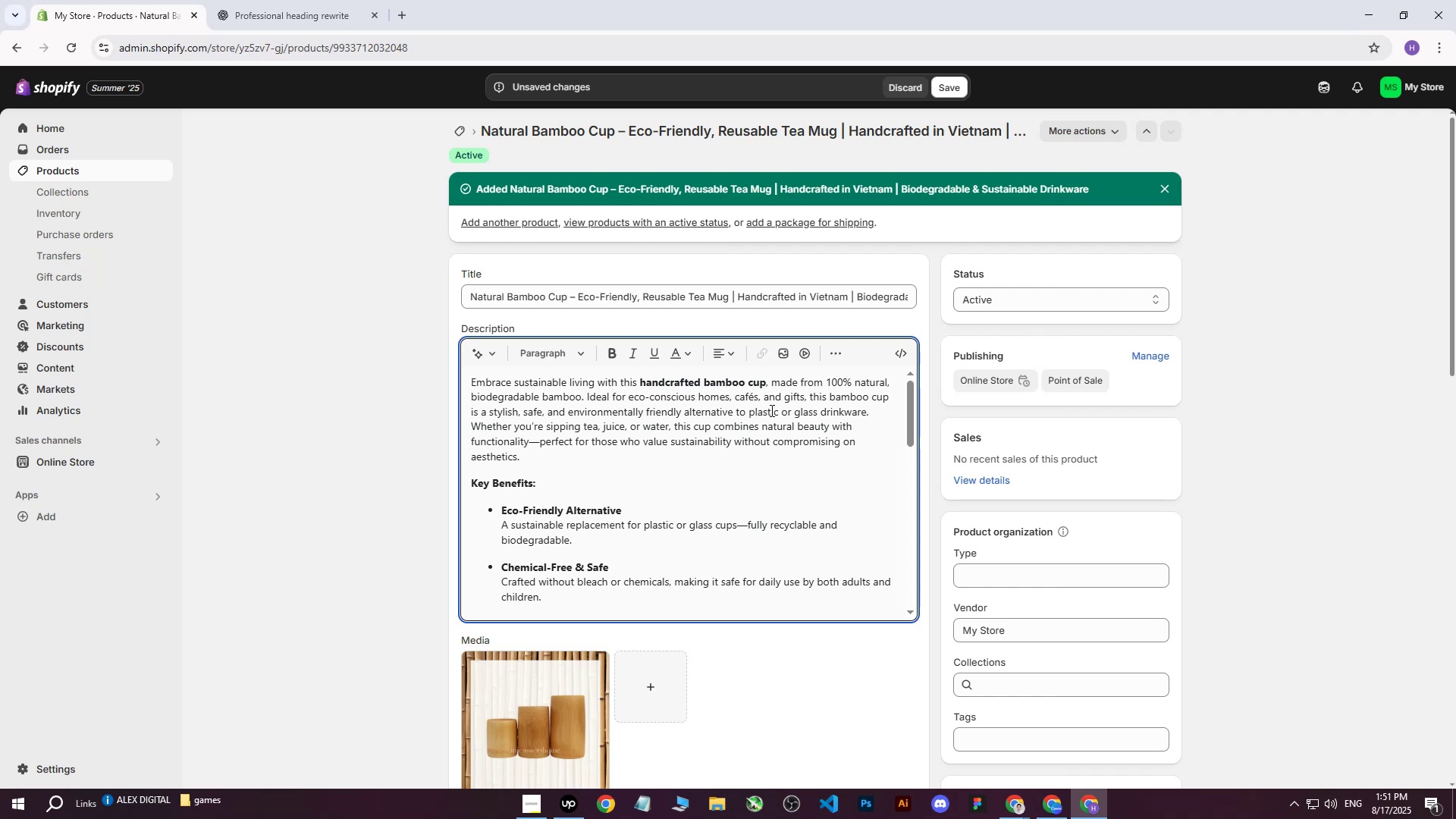 
wait(13.21)
 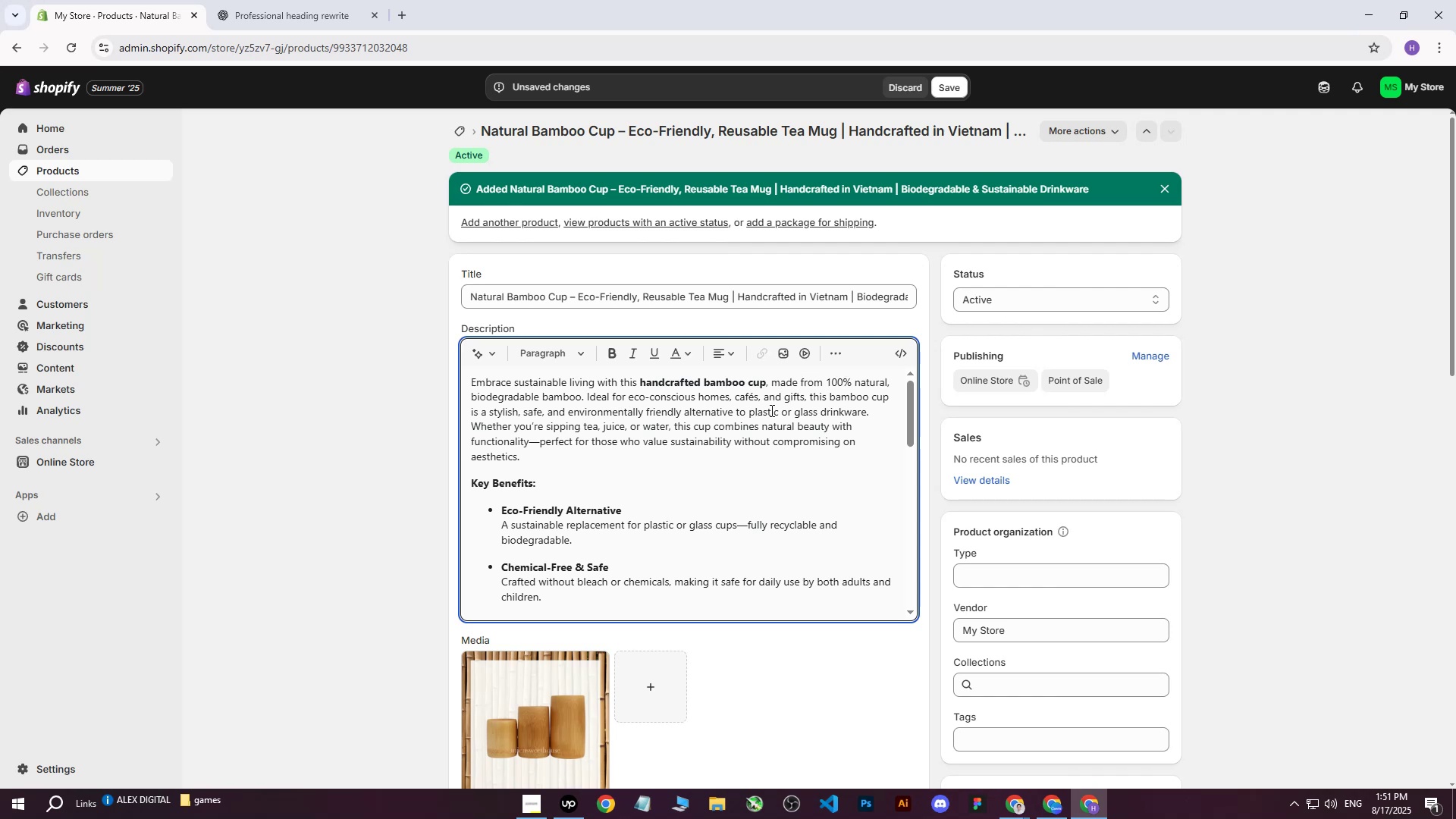 
scroll: coordinate [519, 383], scroll_direction: down, amount: 2.0
 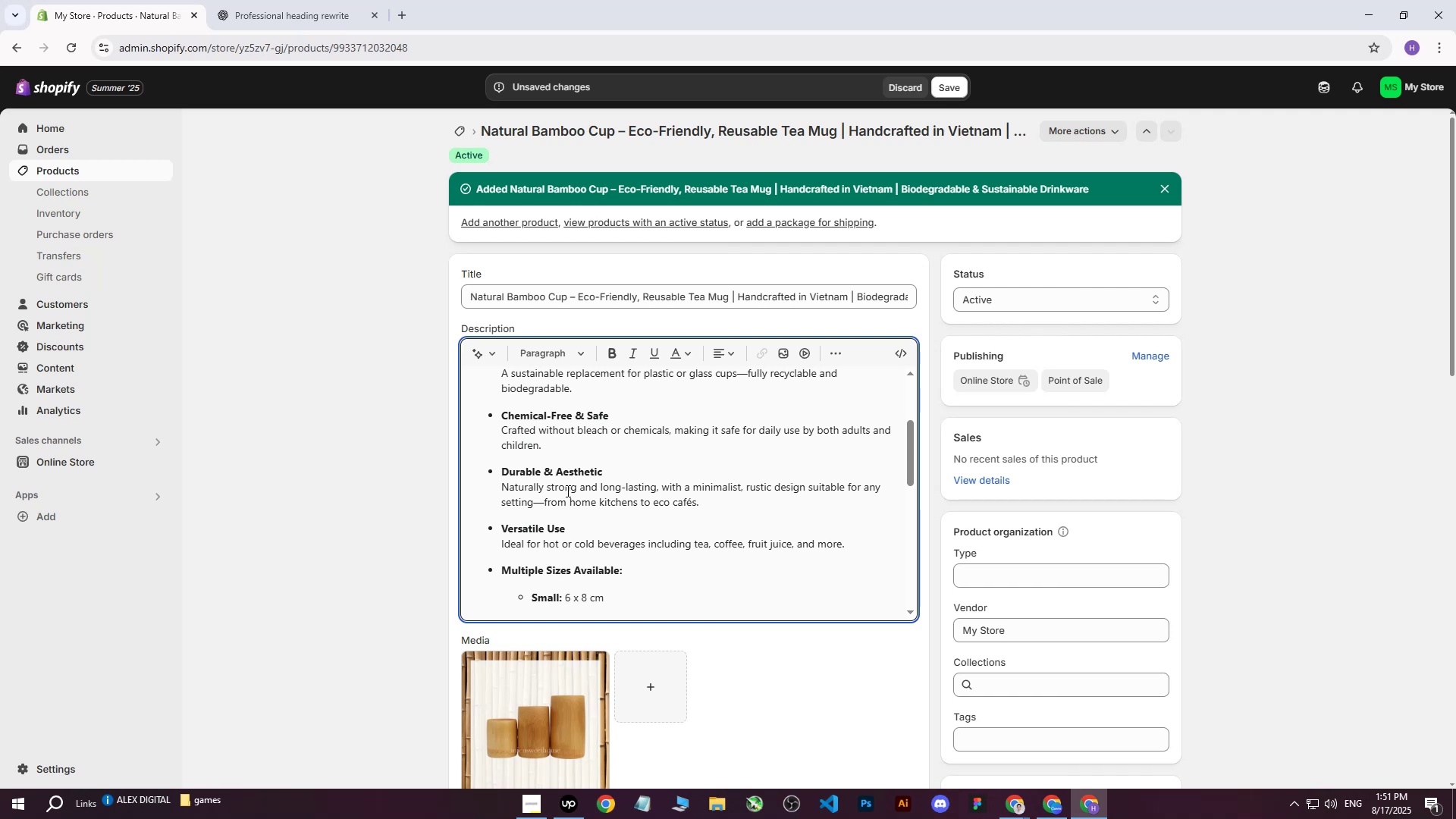 
wait(6.0)
 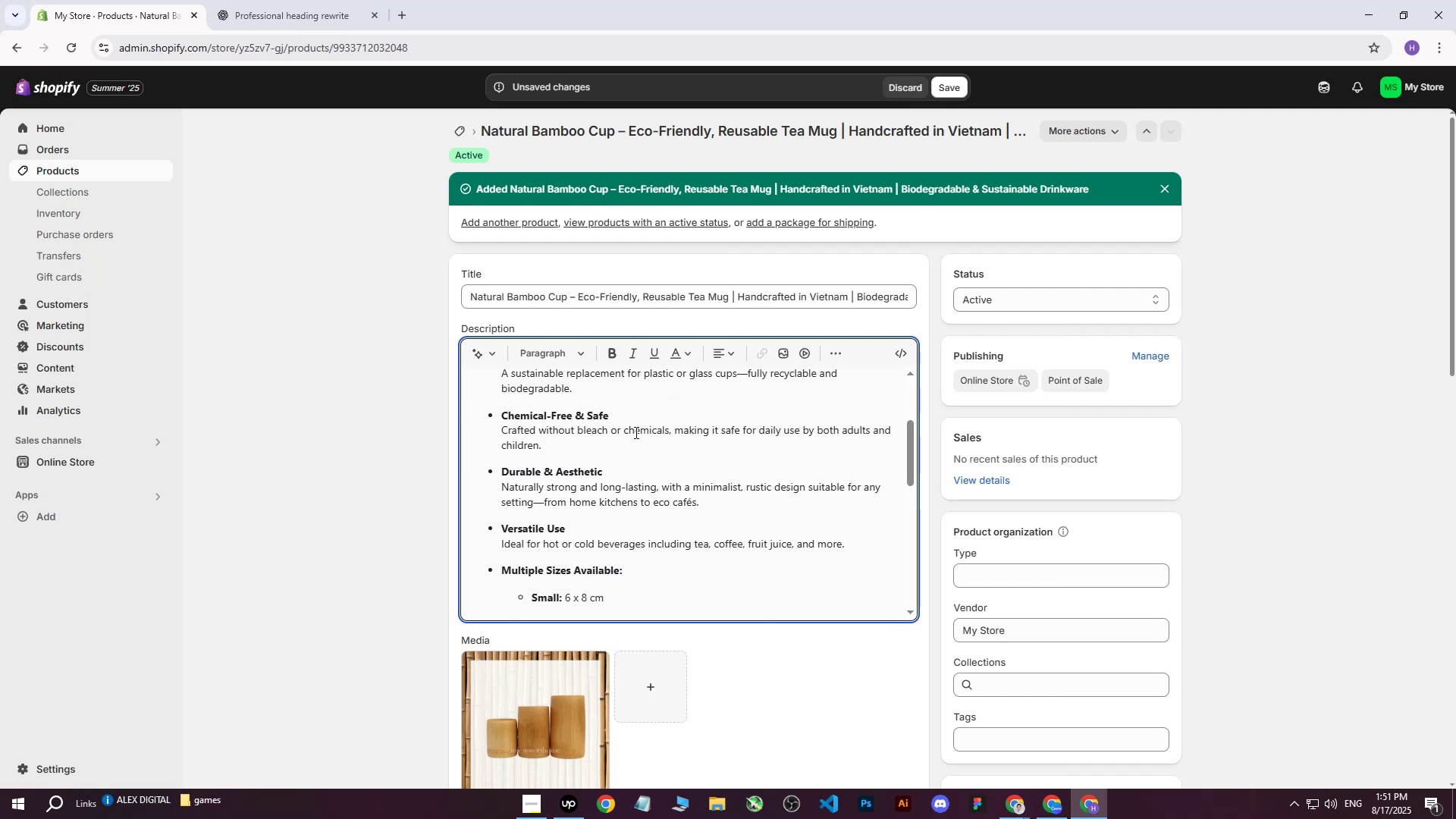 
scroll: coordinate [590, 498], scroll_direction: down, amount: 4.0
 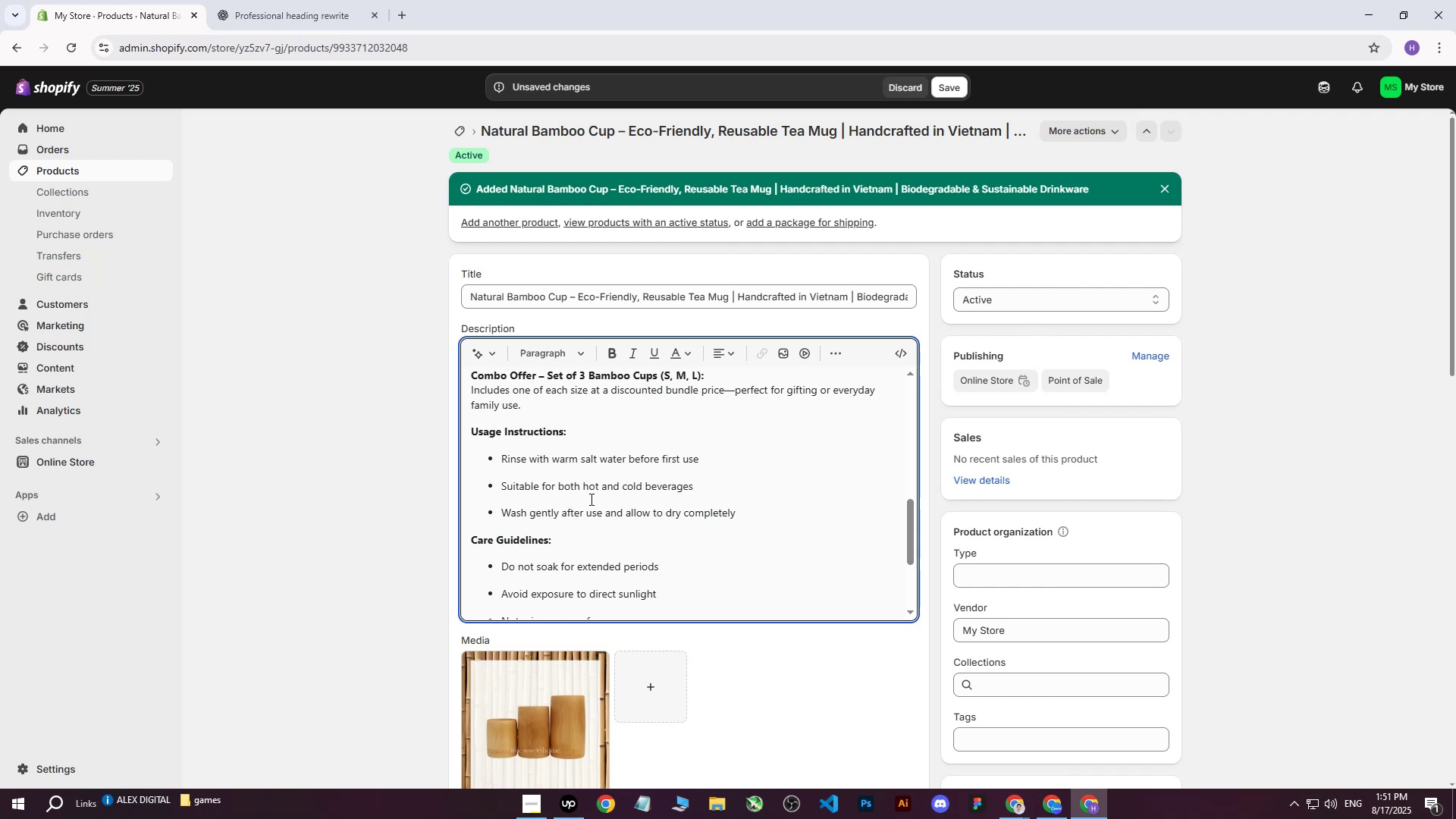 
scroll: coordinate [599, 500], scroll_direction: none, amount: 0.0
 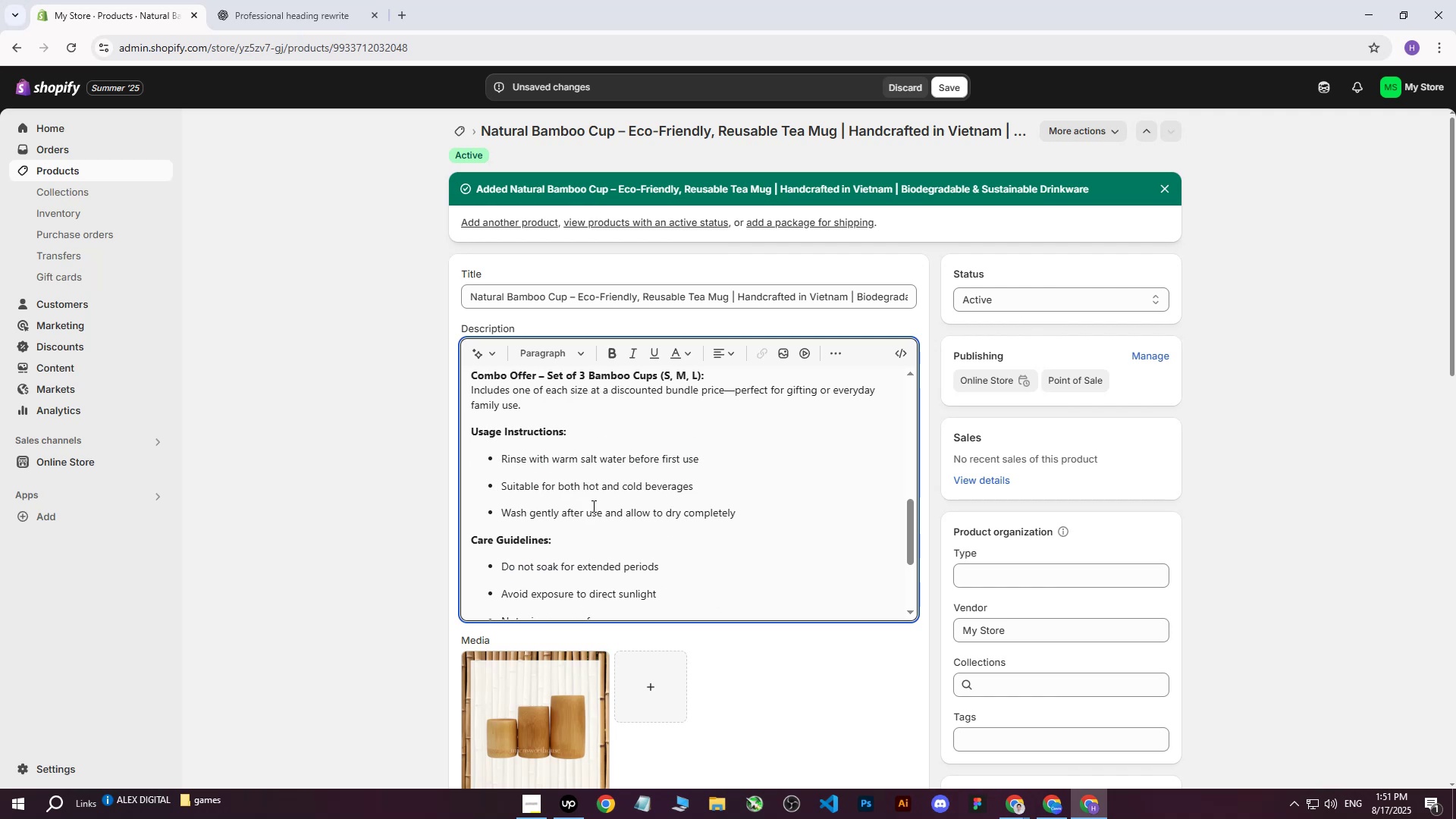 
scroll: coordinate [549, 506], scroll_direction: down, amount: 2.0
 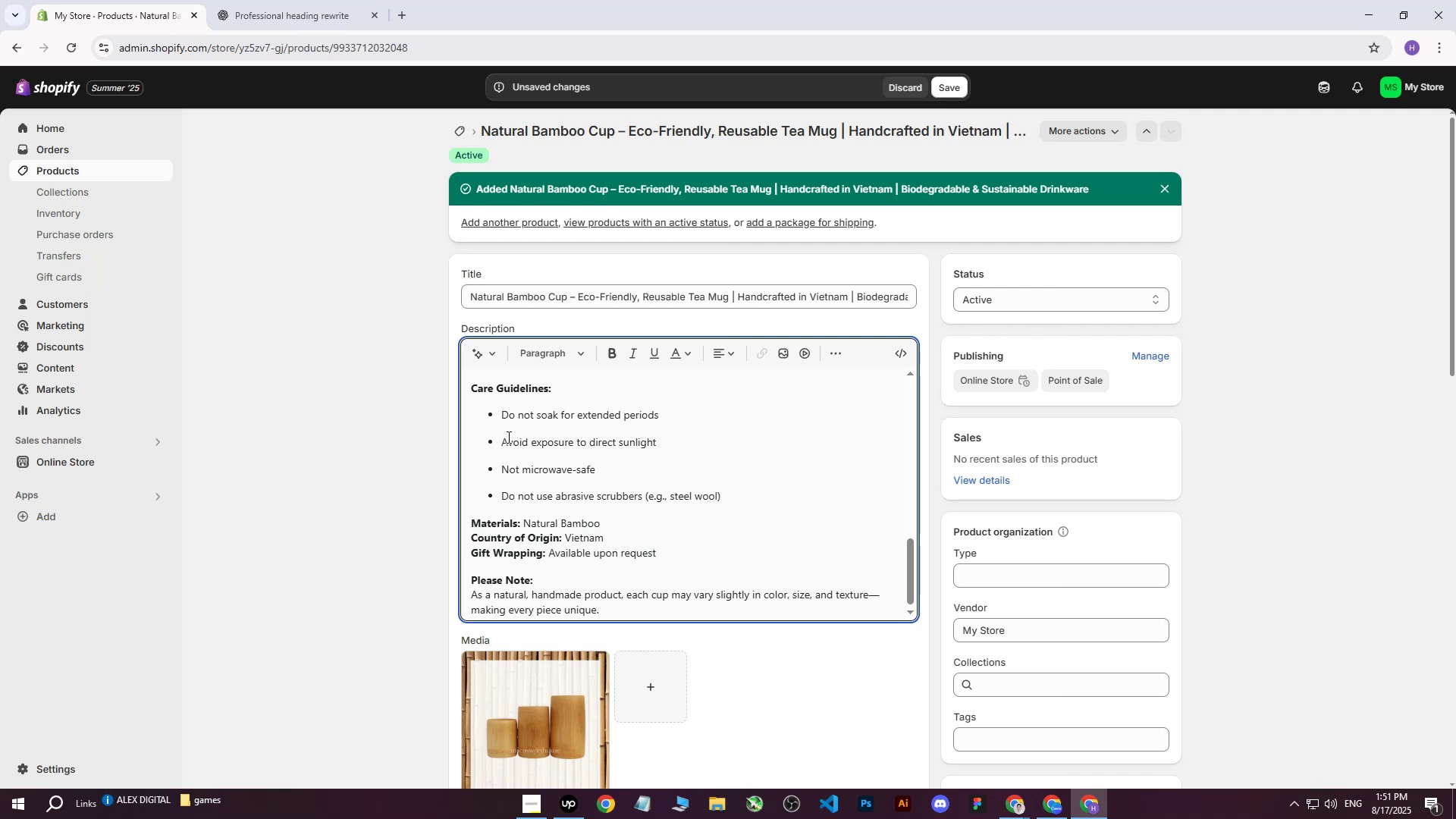 
wait(10.14)
 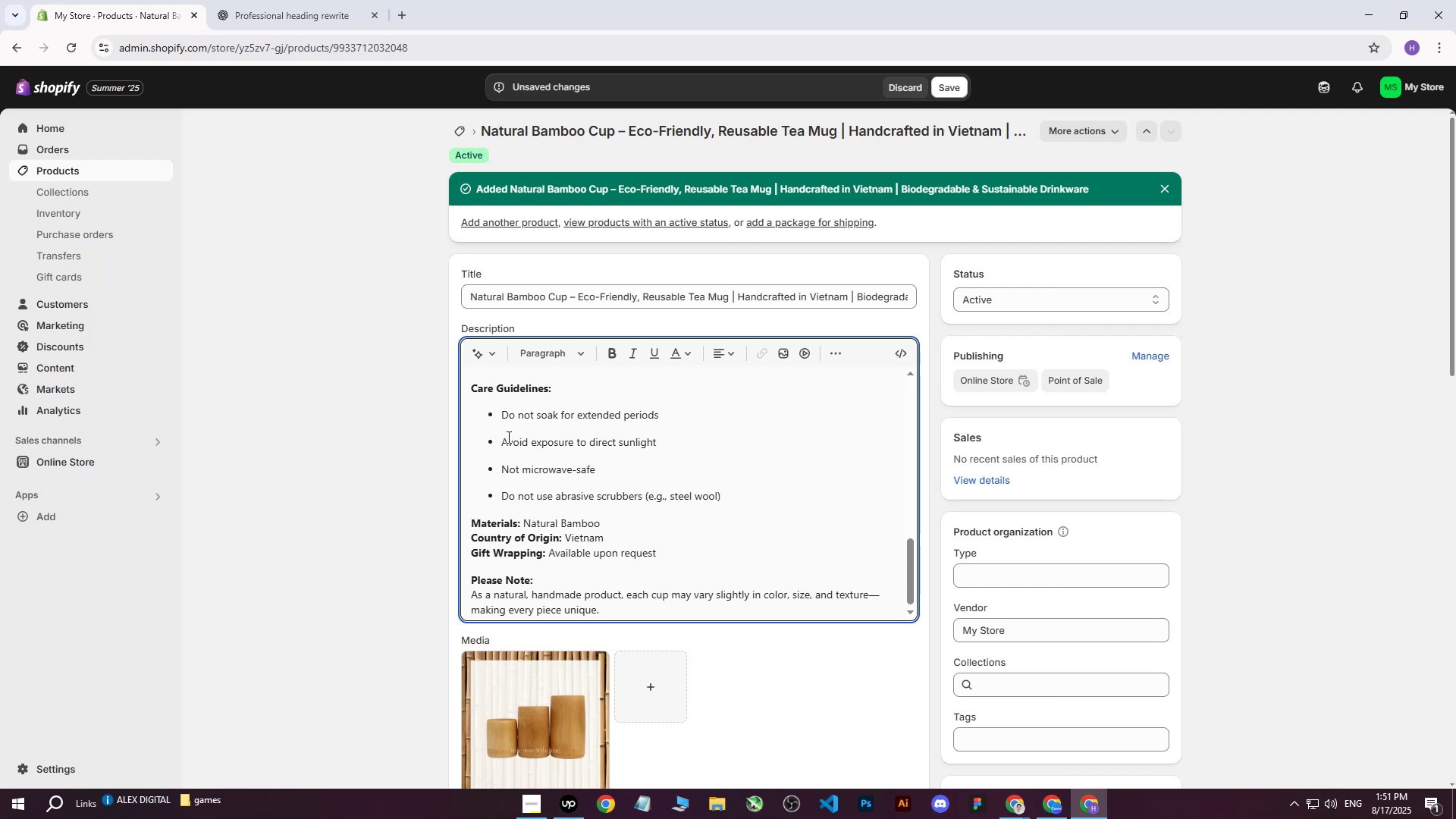 
scroll: coordinate [642, 486], scroll_direction: down, amount: 2.0
 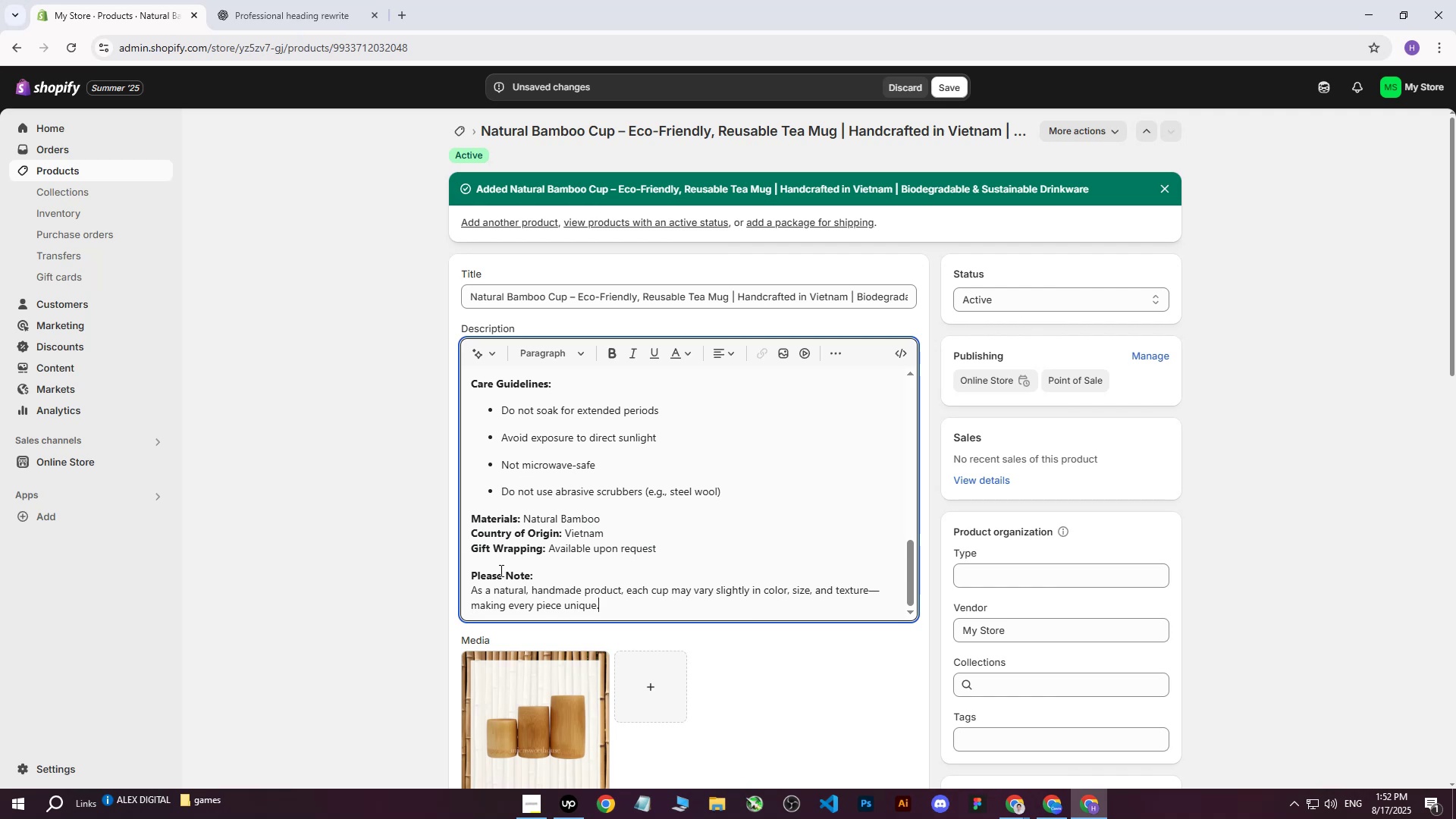 
scroll: coordinate [519, 377], scroll_direction: up, amount: 18.0
 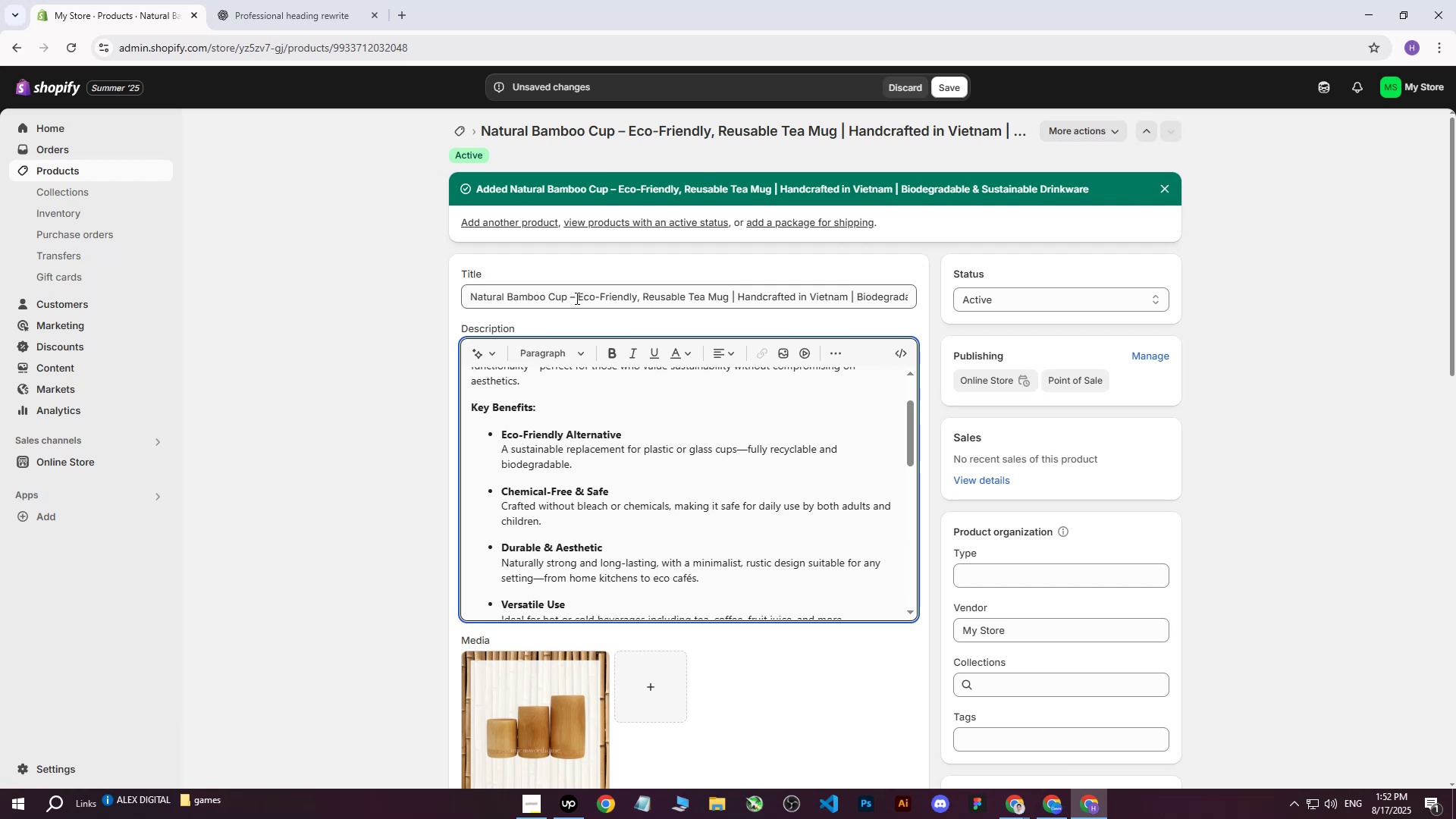 
left_click([576, 298])
 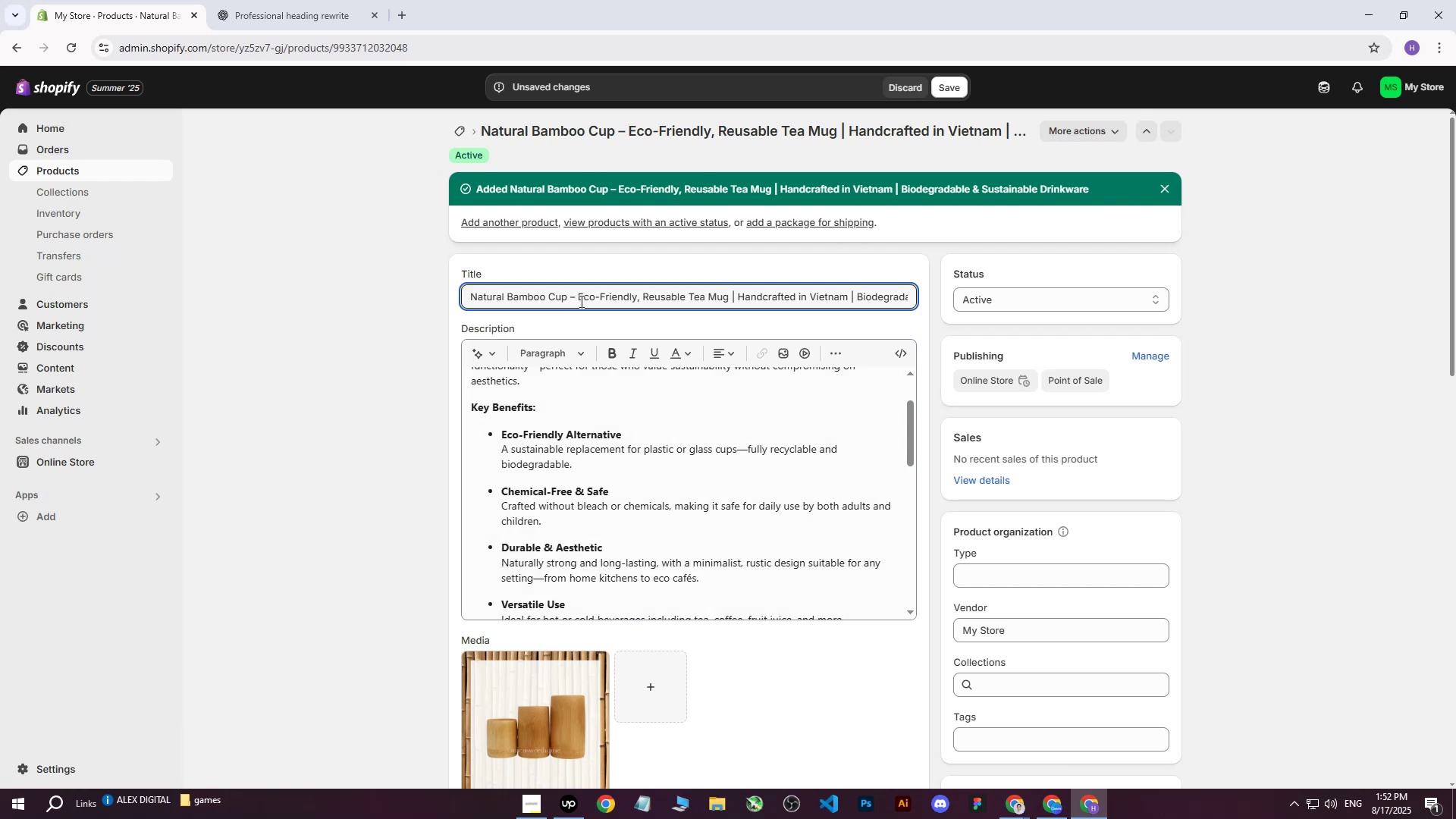 
left_click([577, 302])
 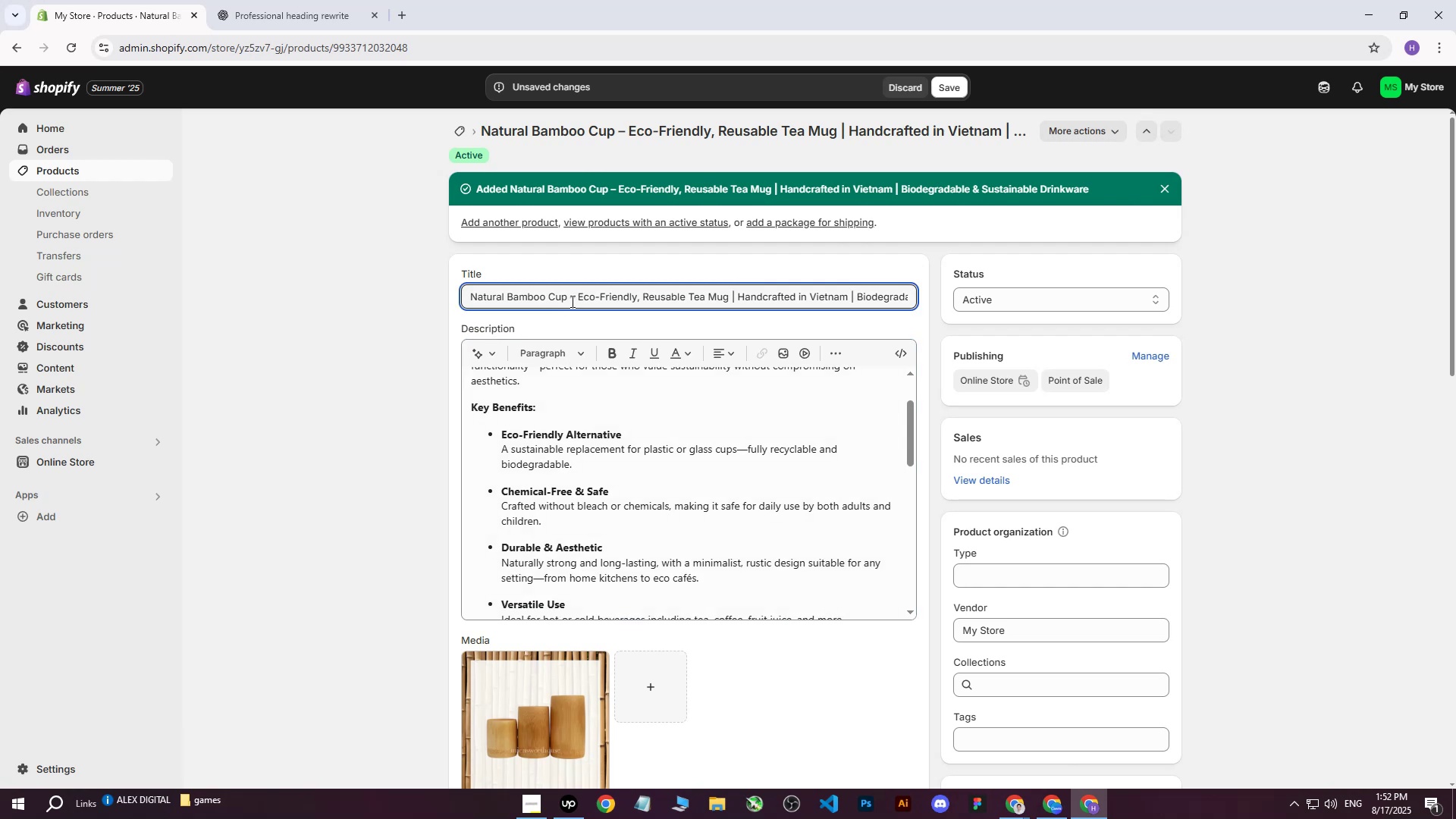 
left_click([574, 300])
 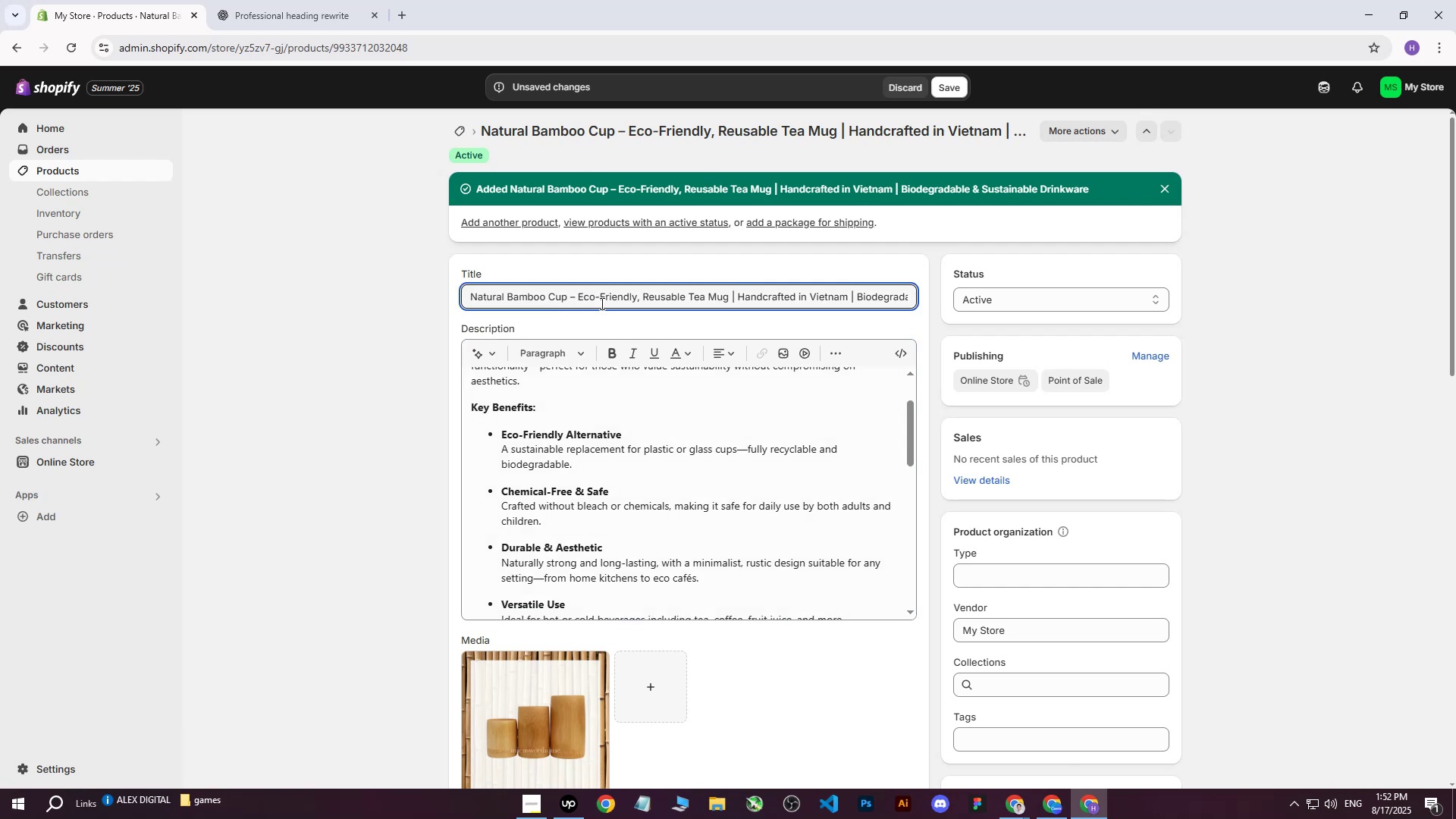 
key(Backspace)
 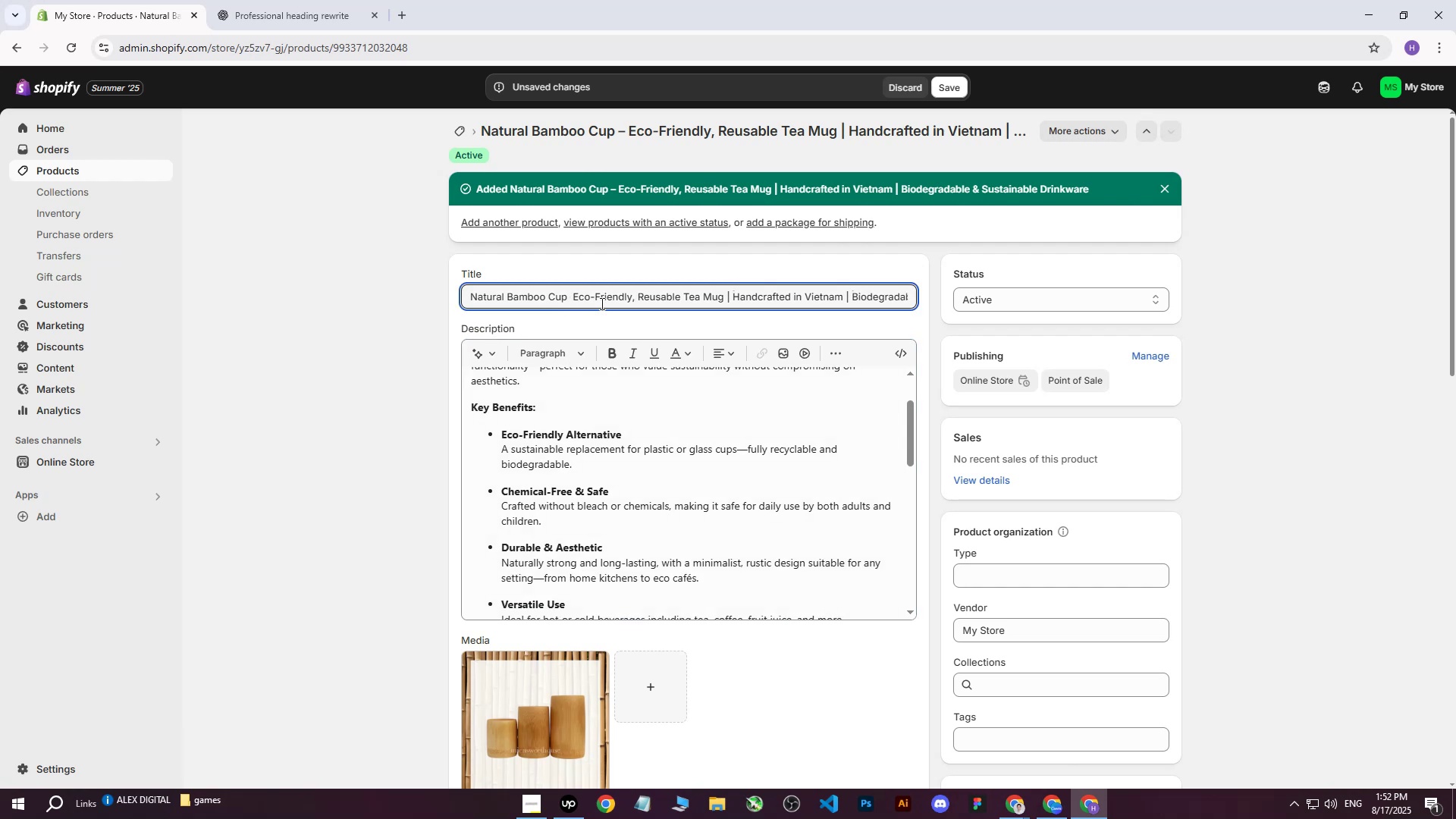 
key(Shift+ShiftRight)
 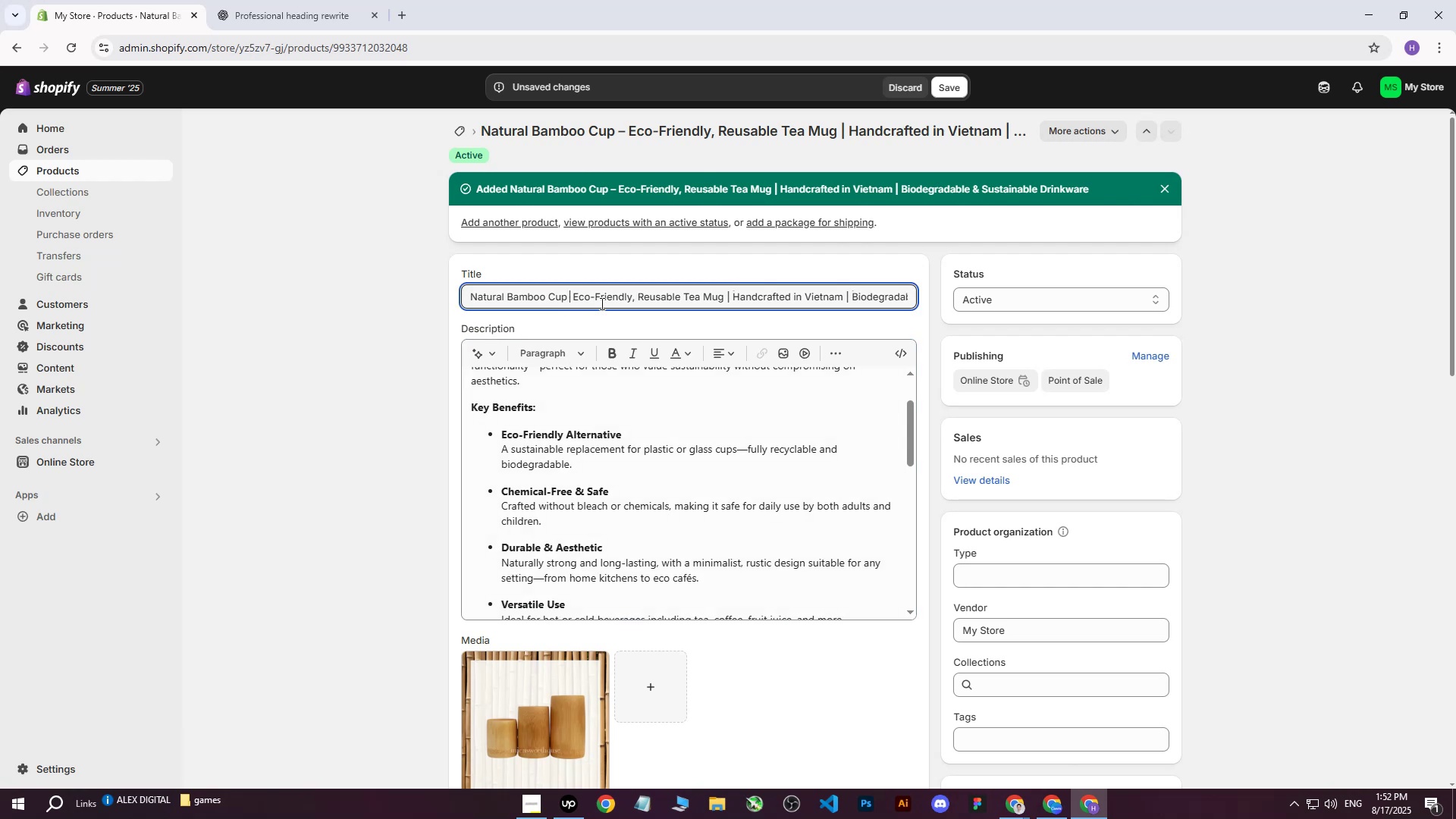 
key(Shift+Backslash)
 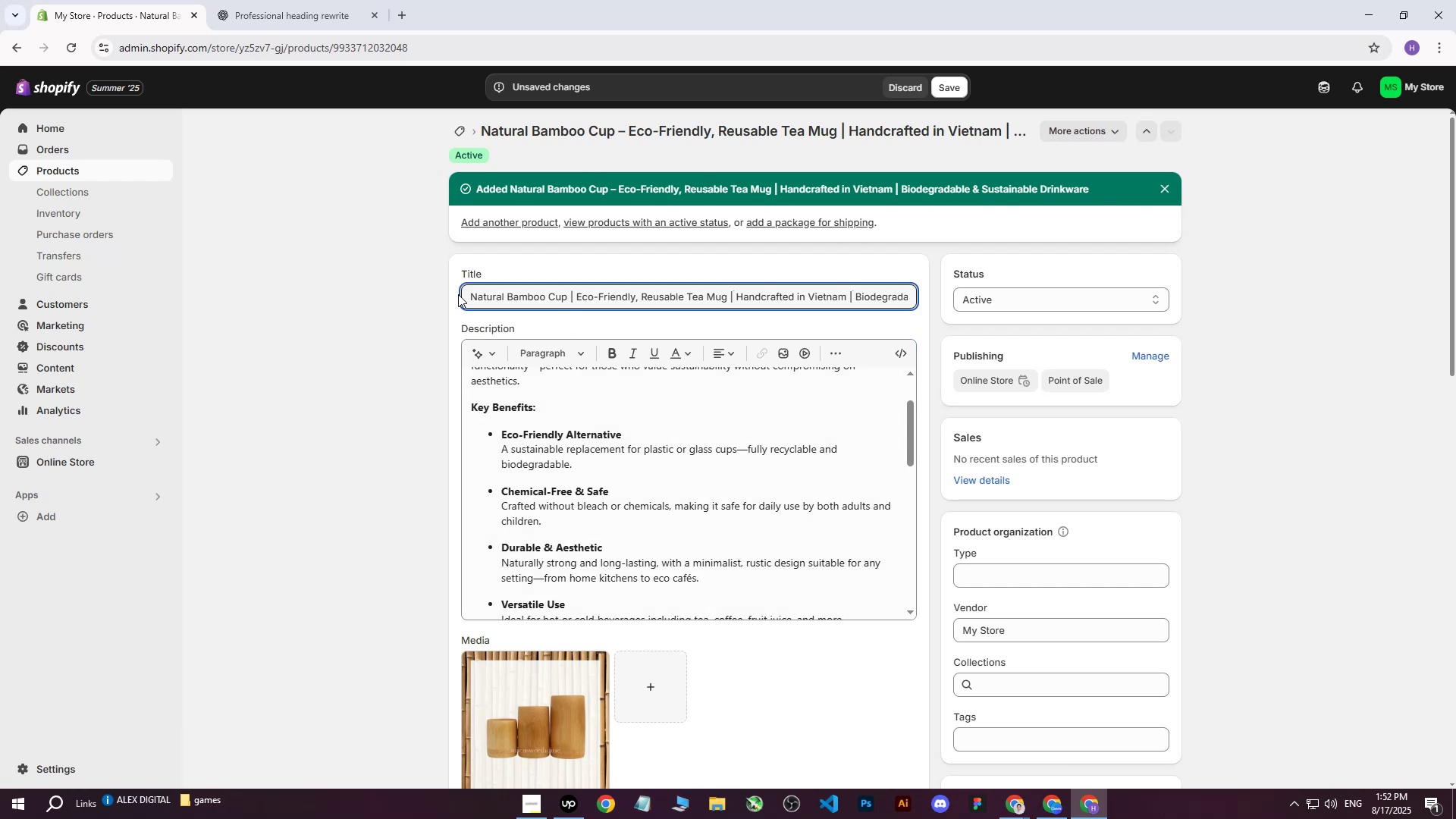 
left_click_drag(start_coordinate=[470, 294], to_coordinate=[960, 307])
 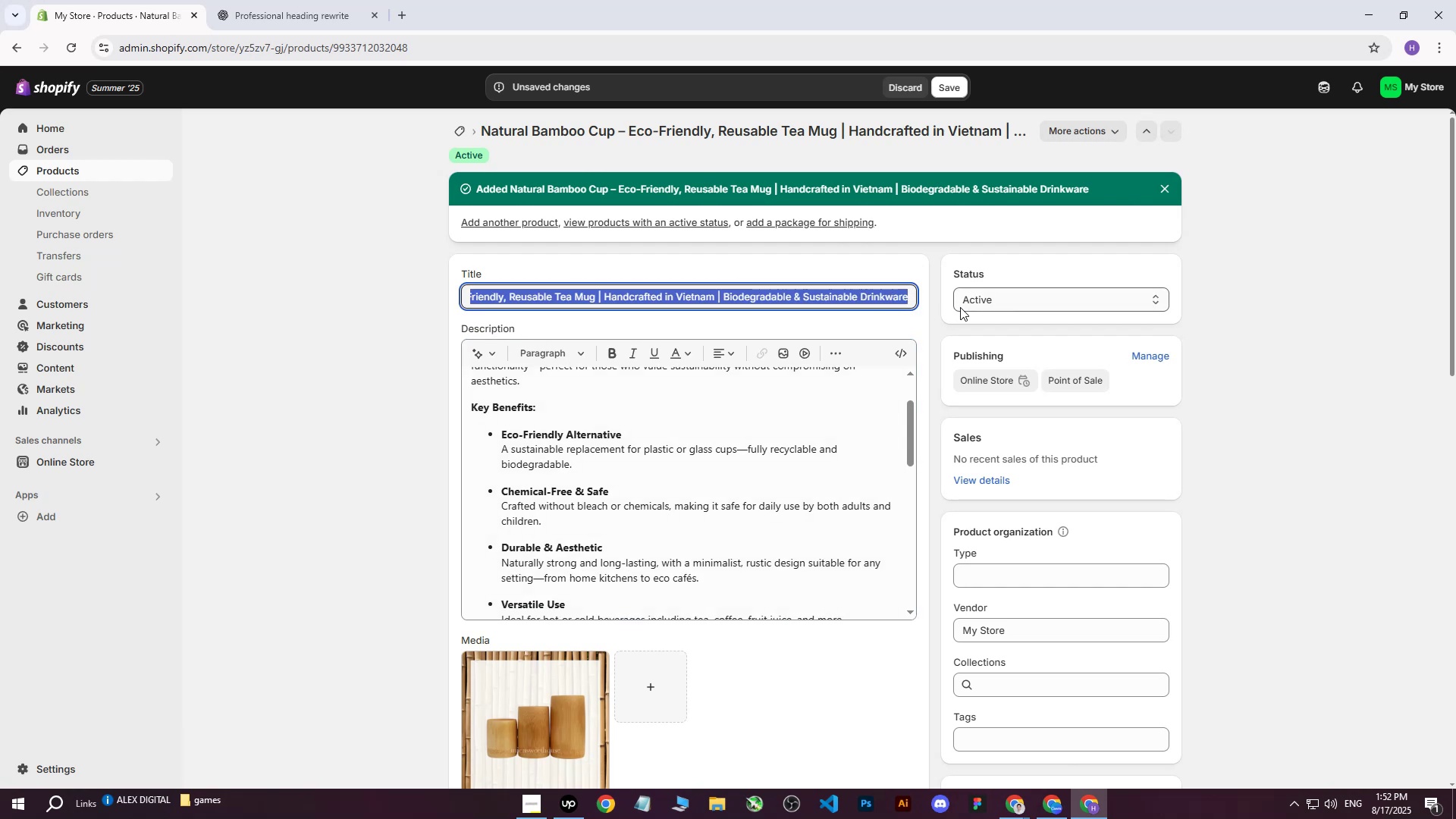 
key(Control+C)
 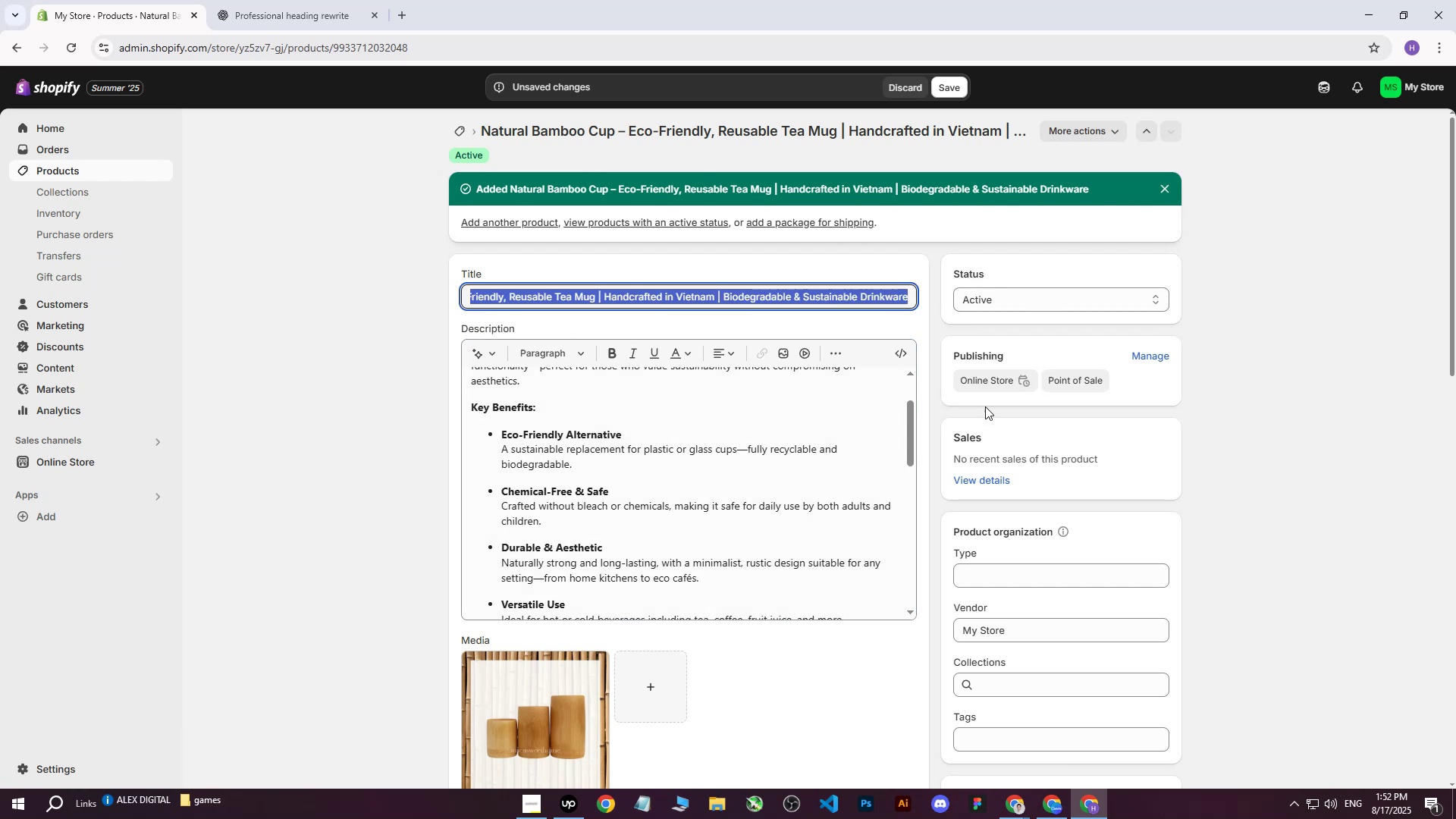 
scroll: coordinate [805, 538], scroll_direction: down, amount: 3.0
 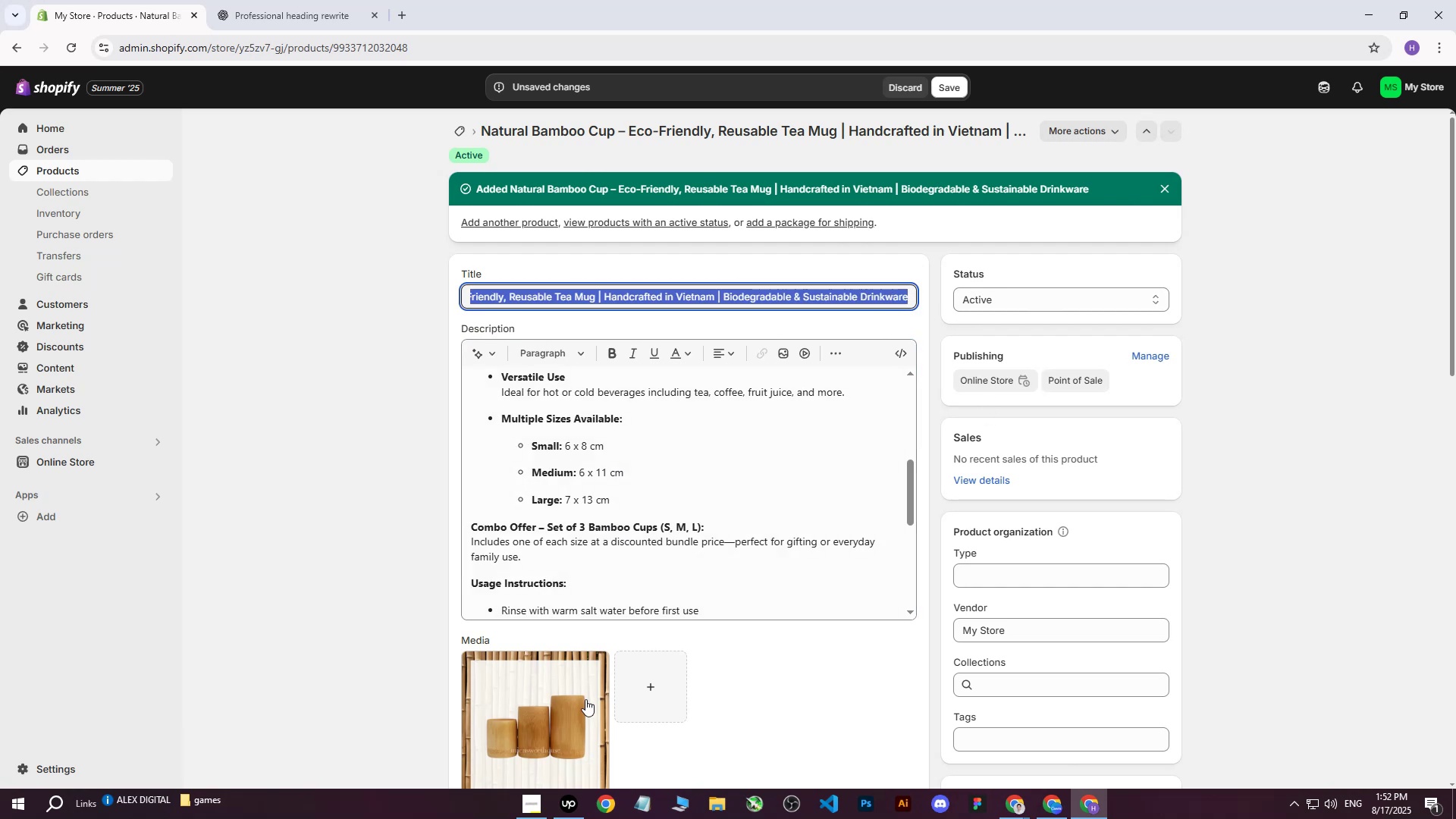 
left_click([523, 730])
 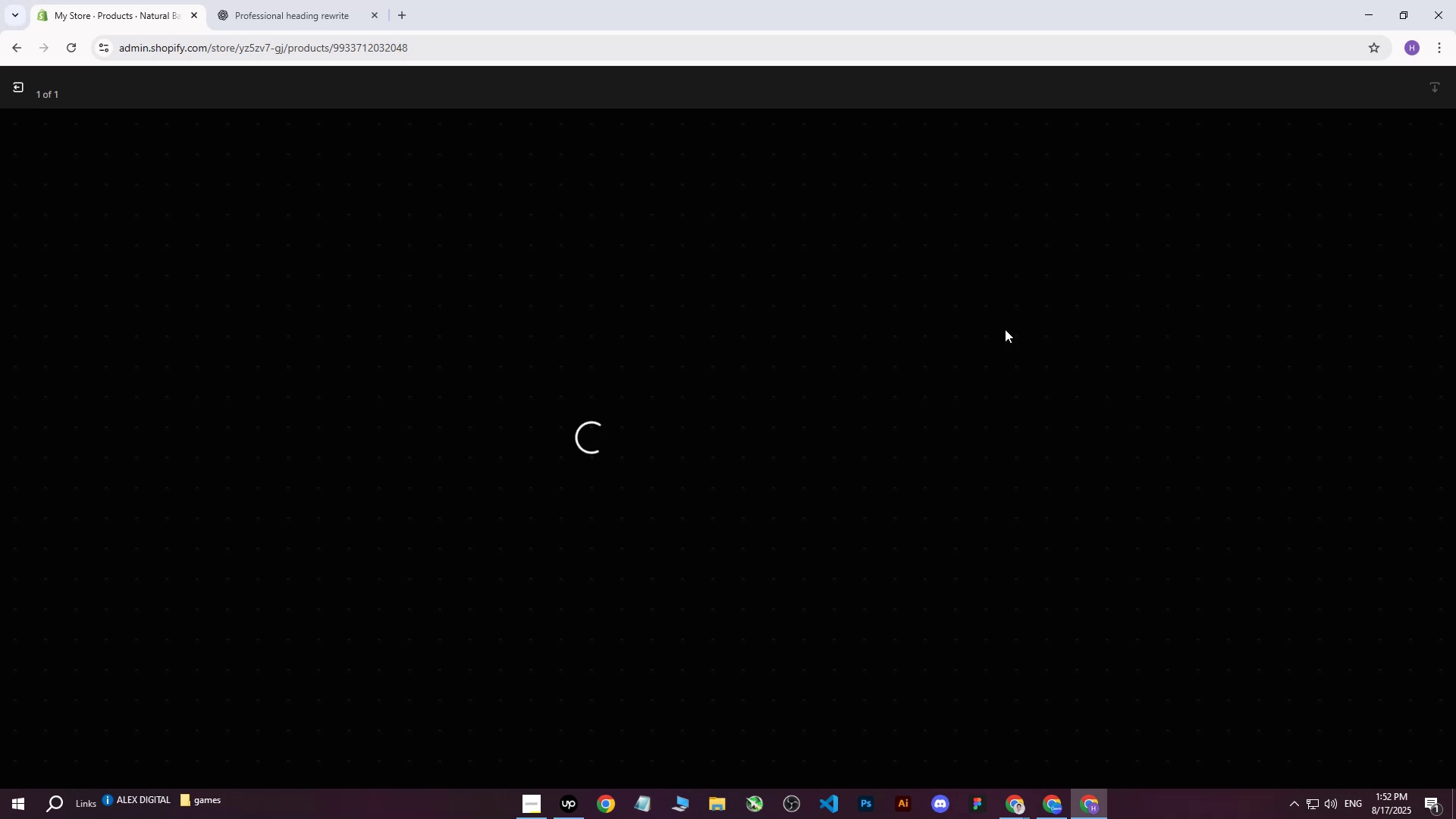 
mouse_move([1190, 378])
 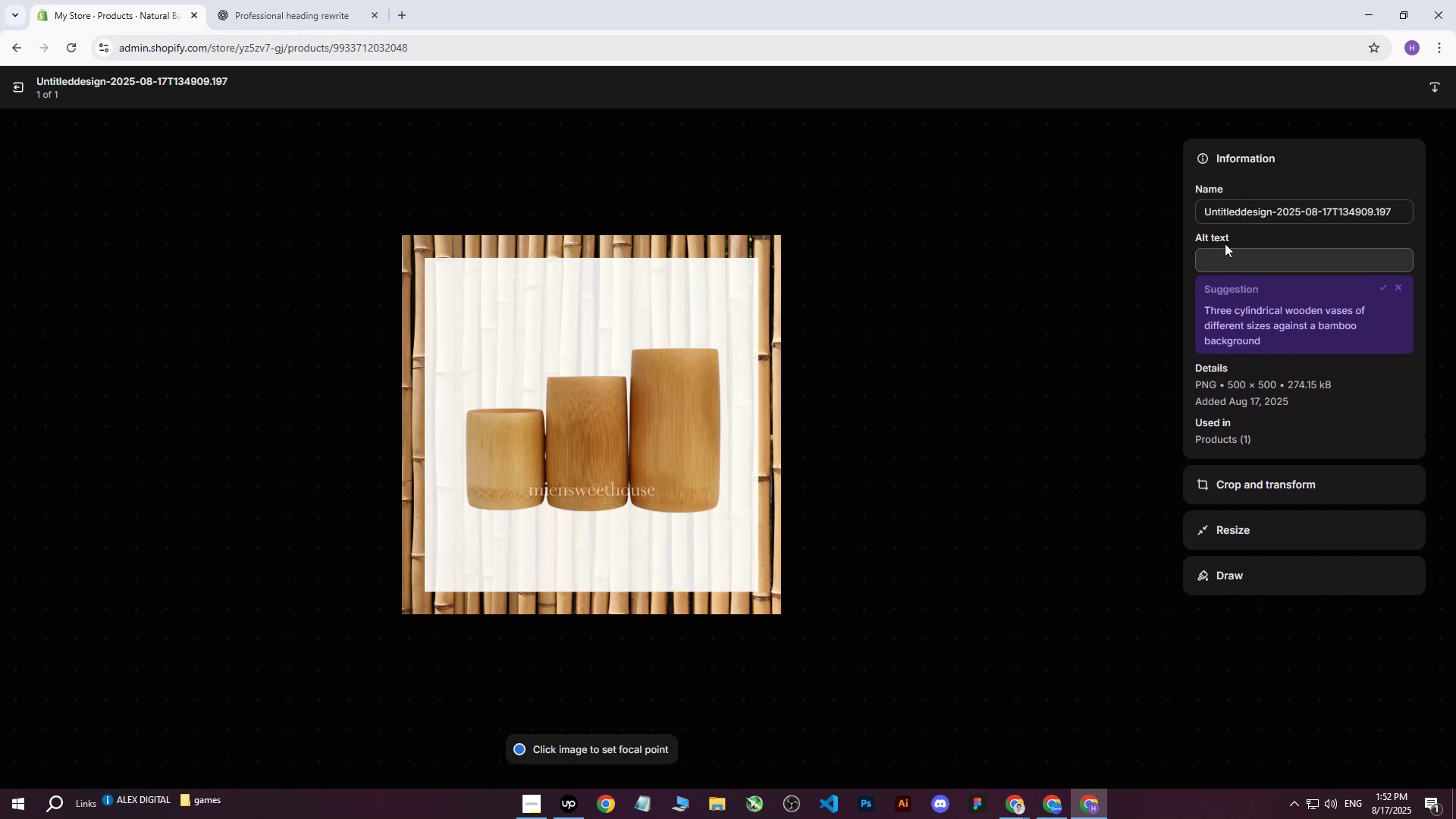 
left_click([1225, 243])
 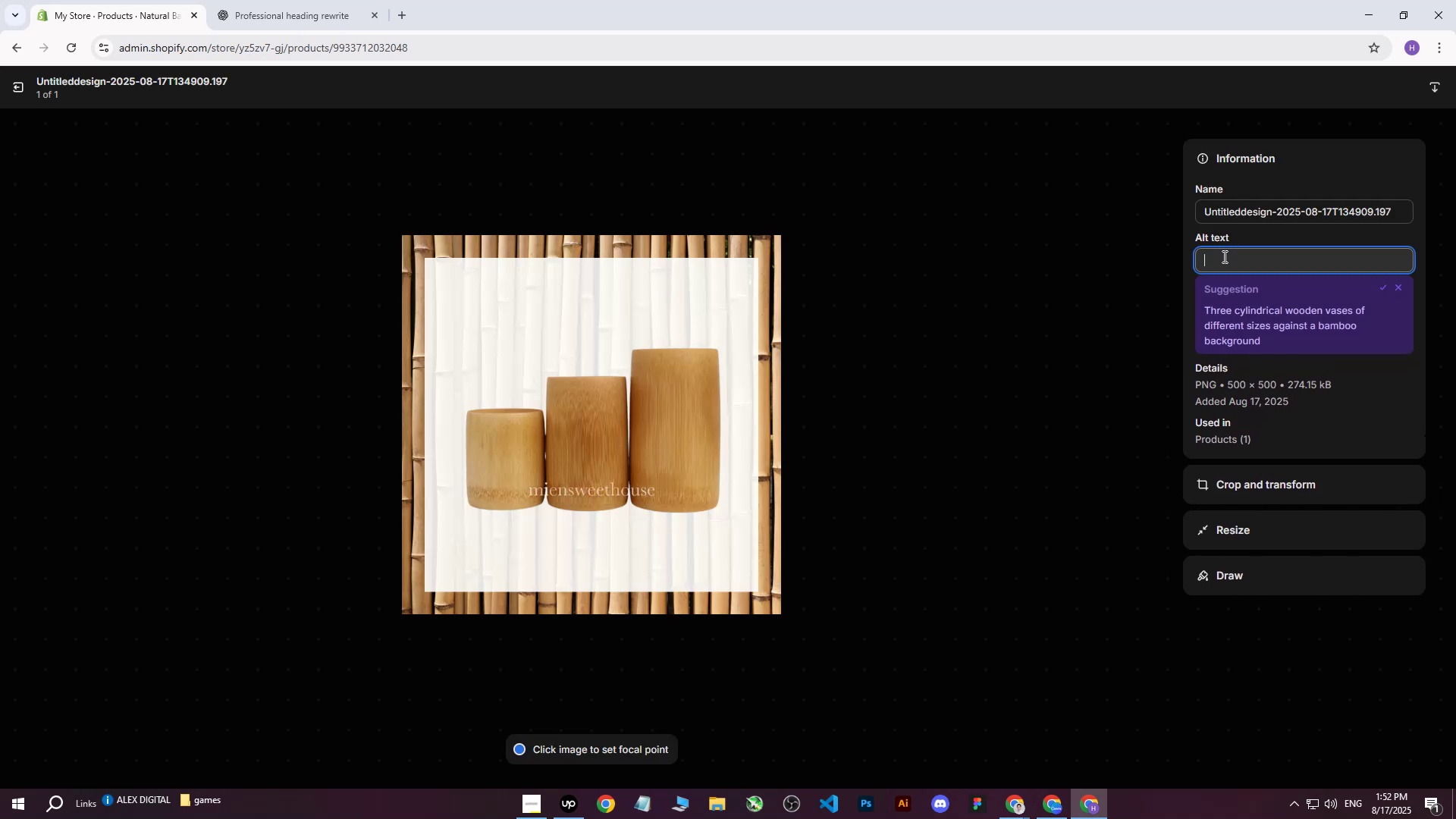 
key(Control+ControlLeft)
 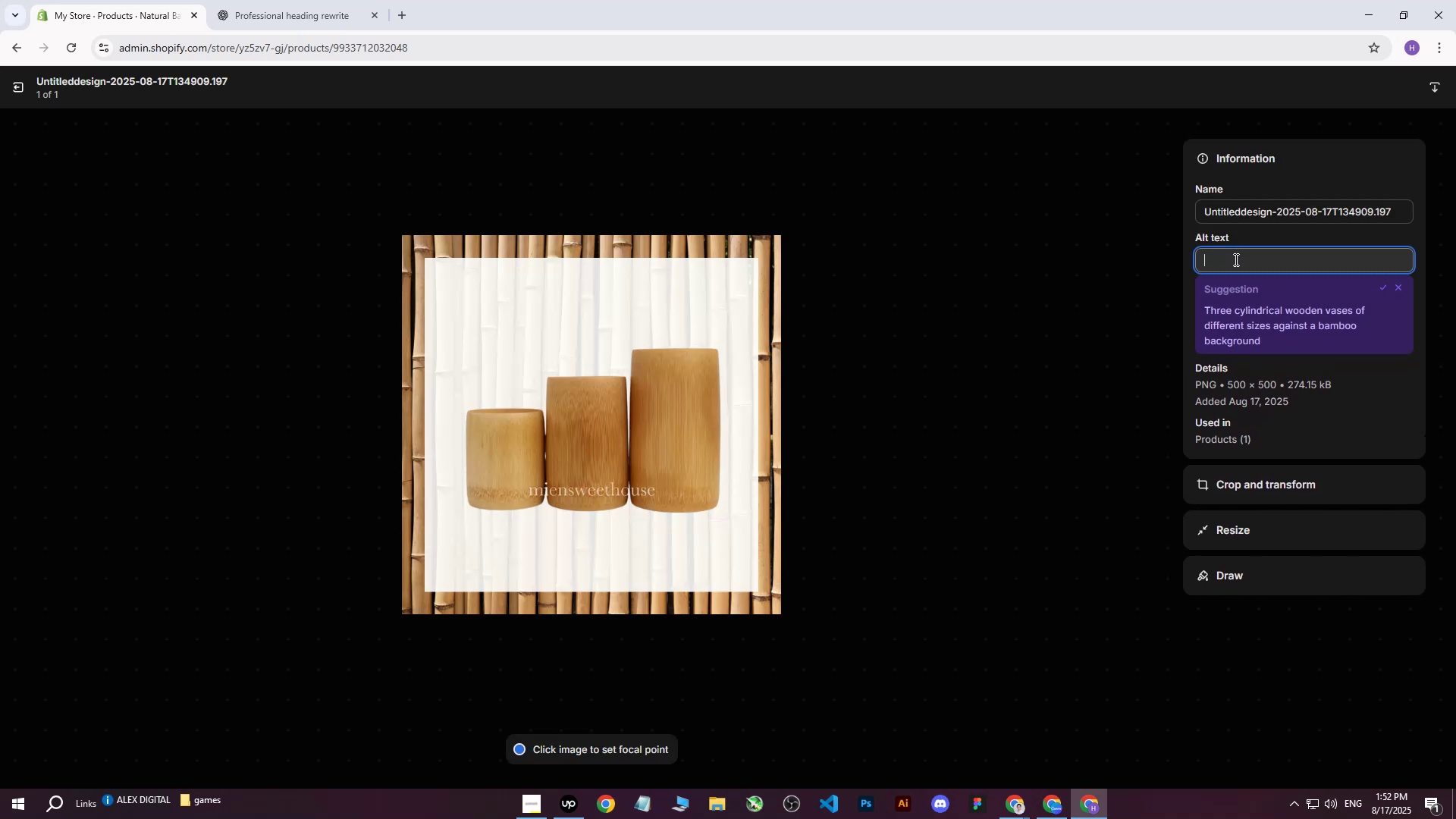 
key(Control+V)
 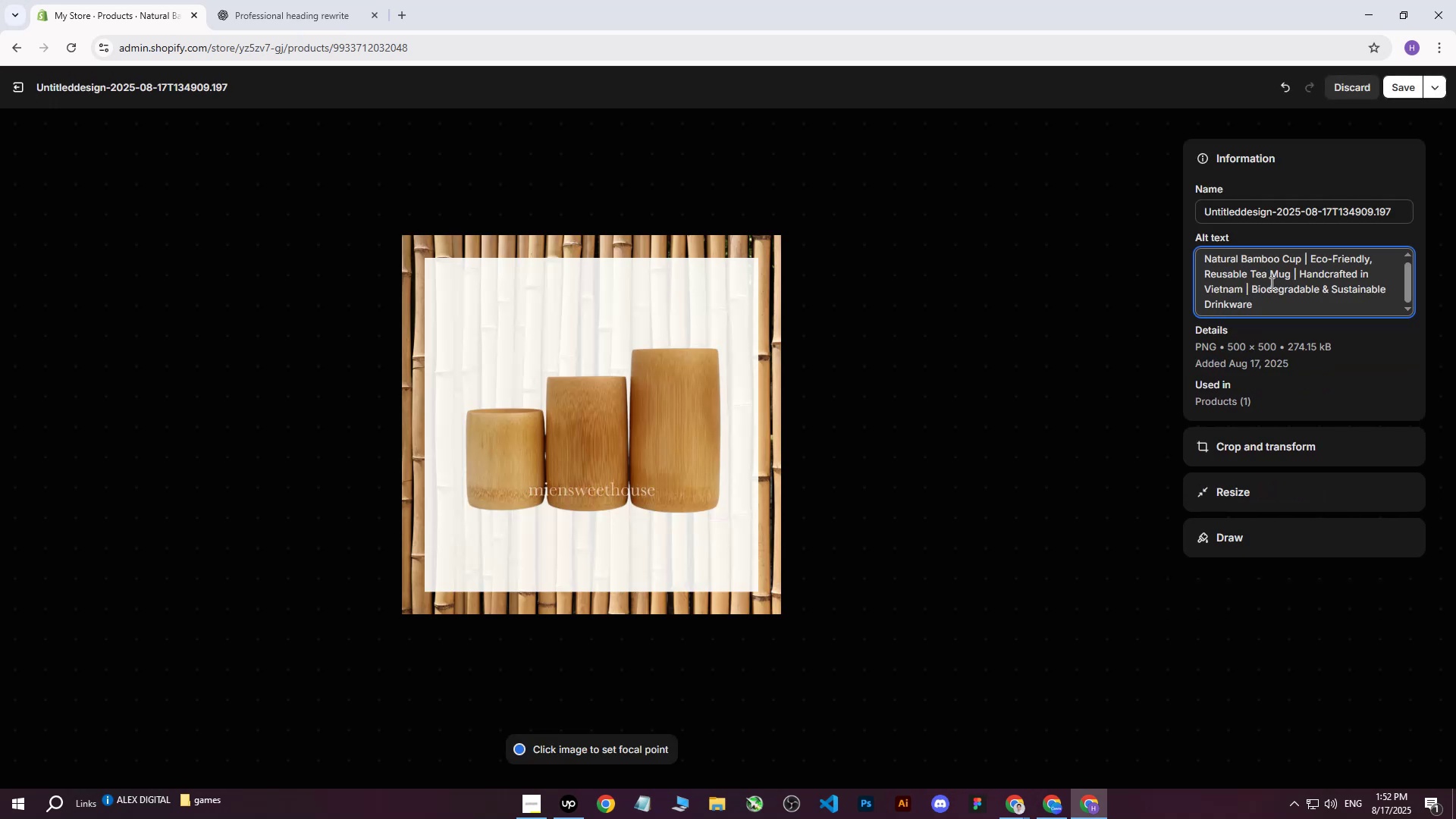 
key(Space)
 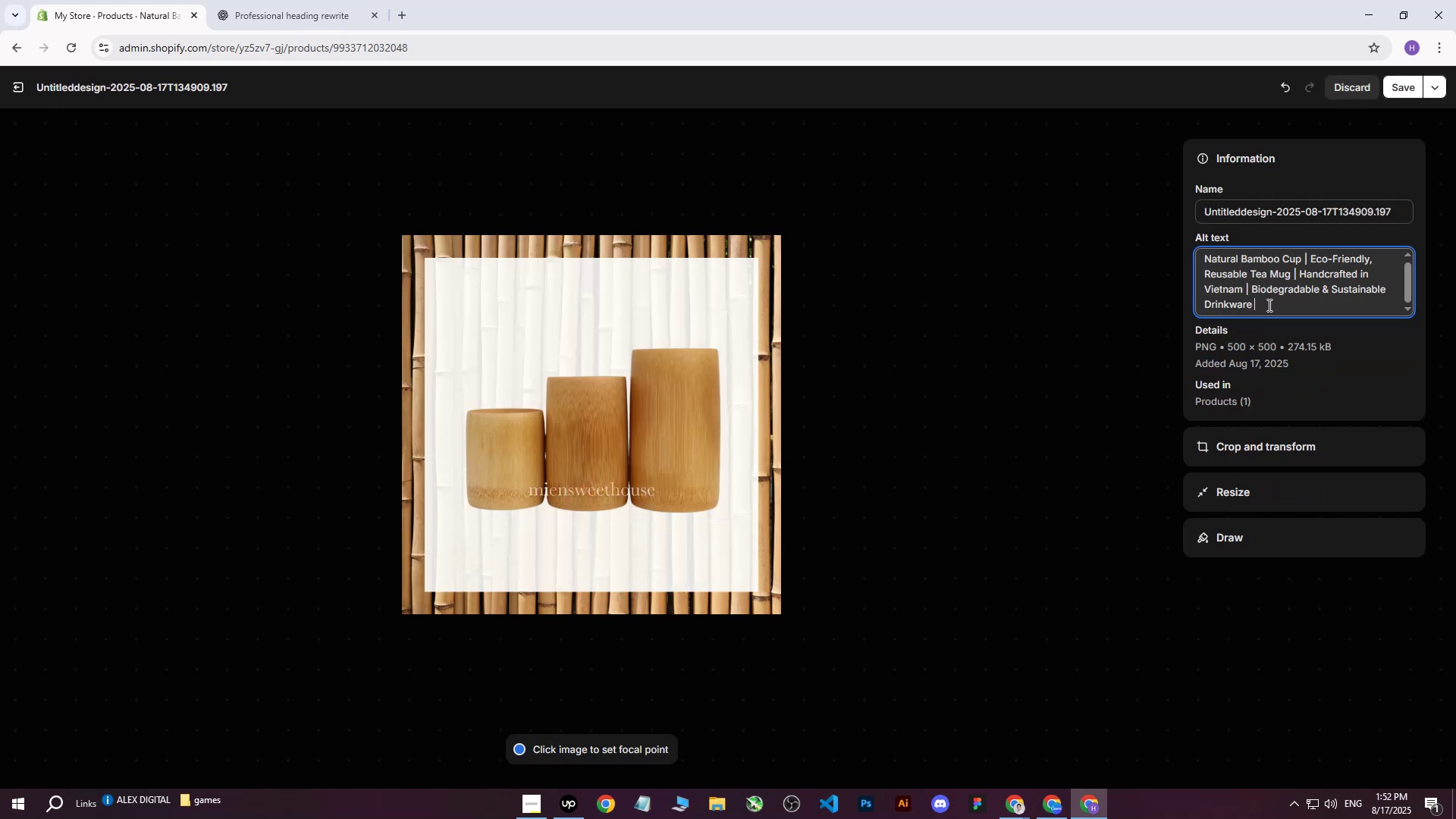 
left_click_drag(start_coordinate=[1268, 305], to_coordinate=[1293, 272])
 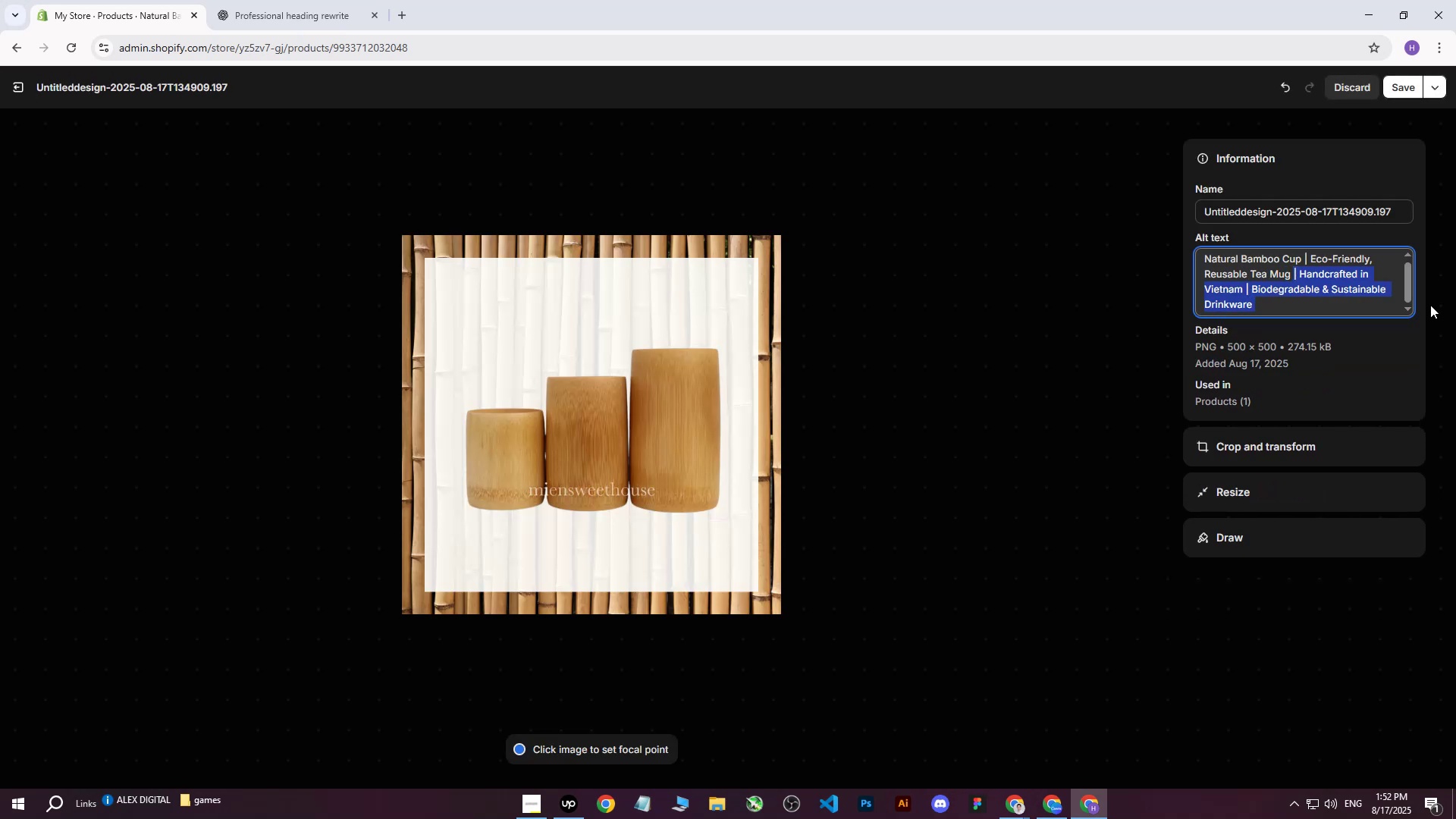 
type(on white background with )
 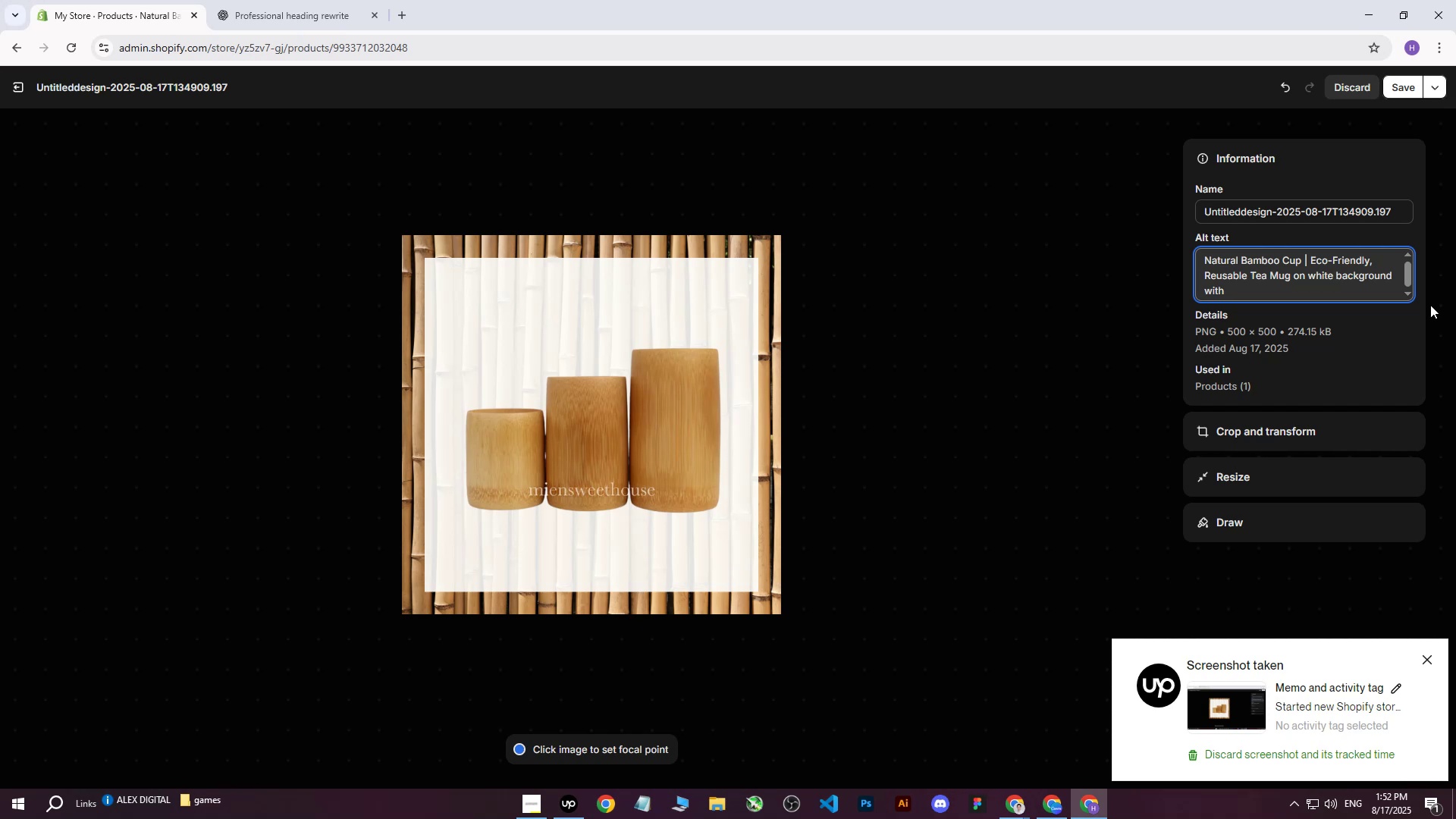 
wait(5.48)
 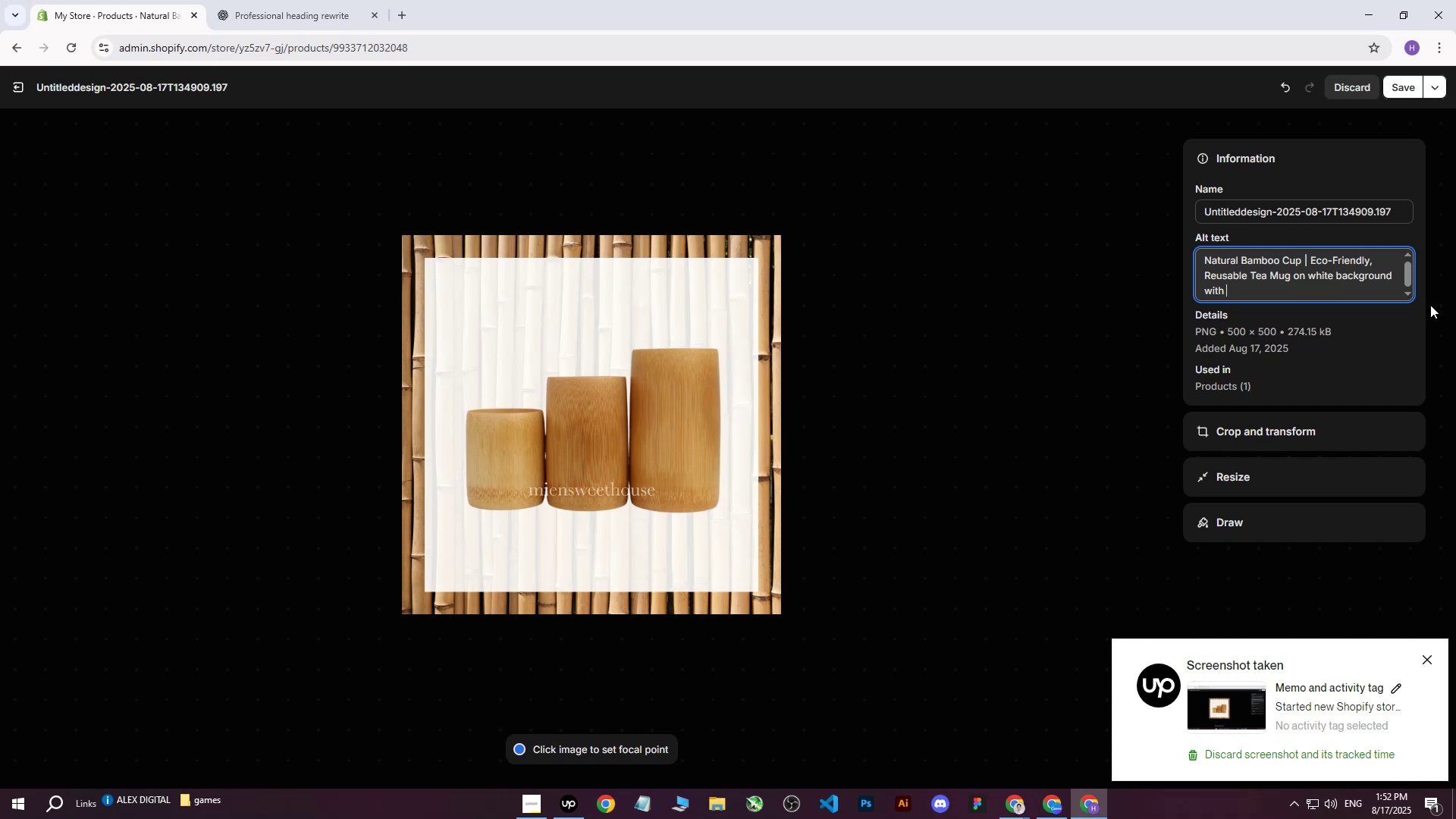 
type(bamboo.)
 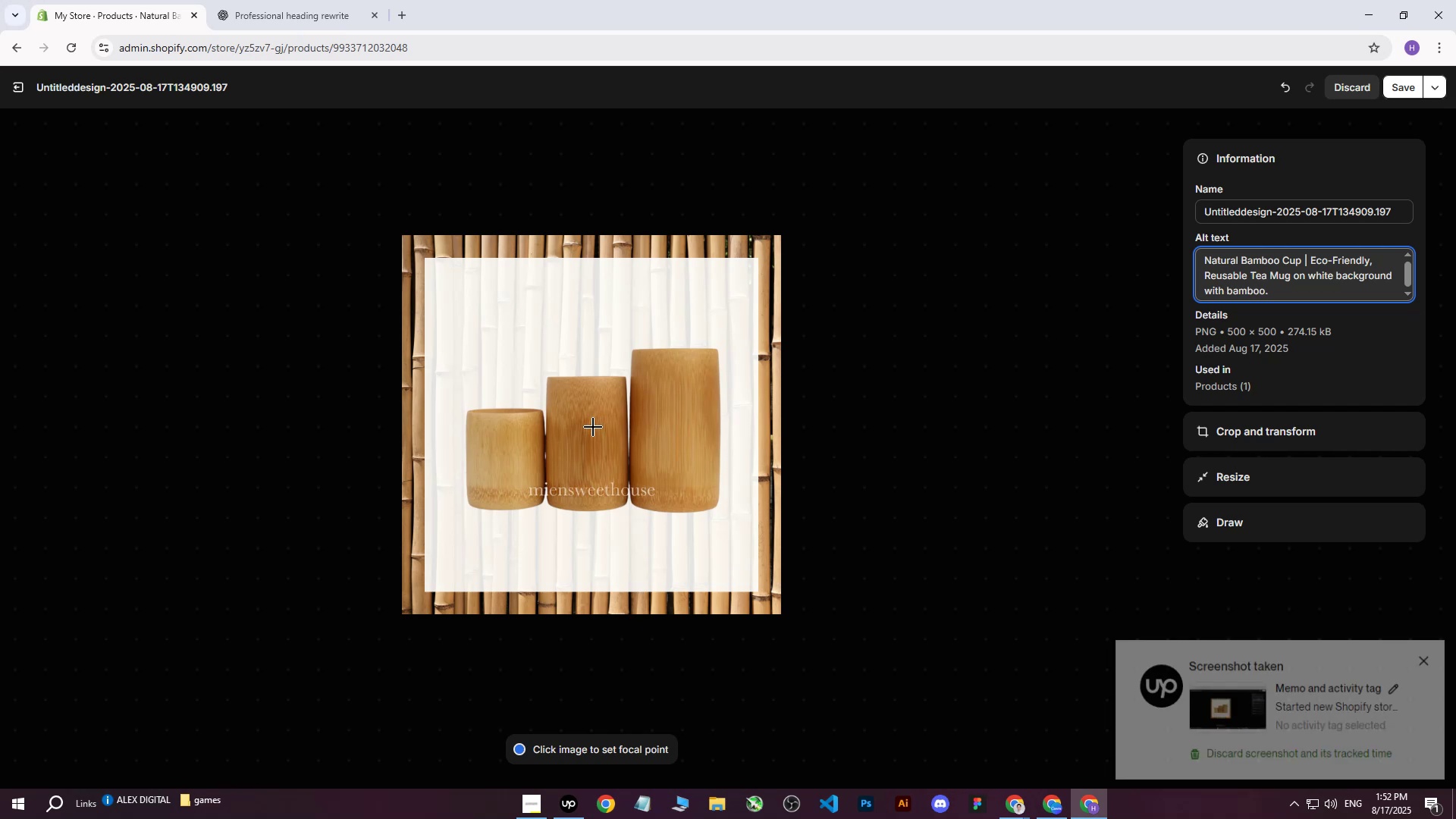 
left_click([591, 427])
 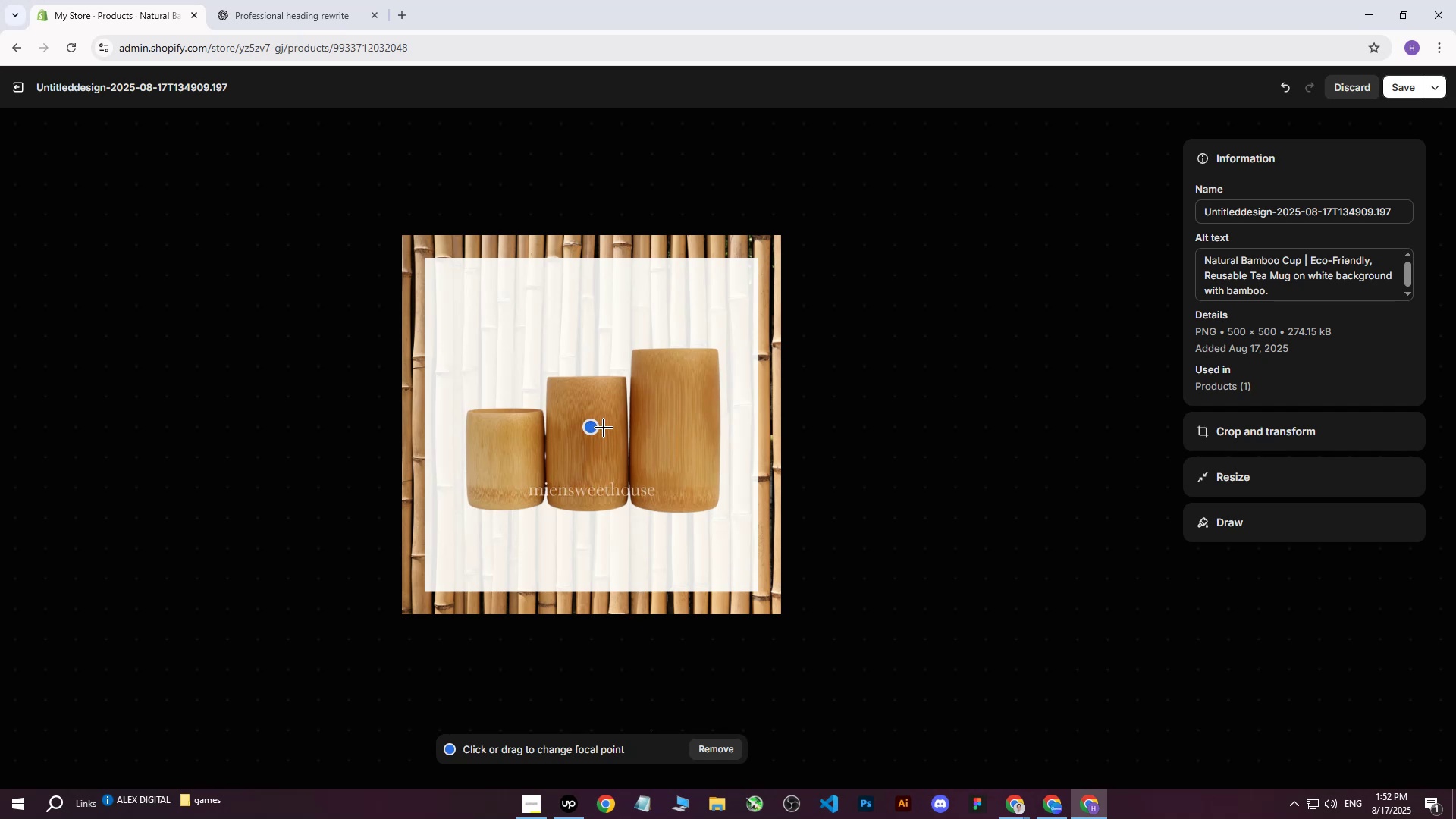 
wait(5.69)
 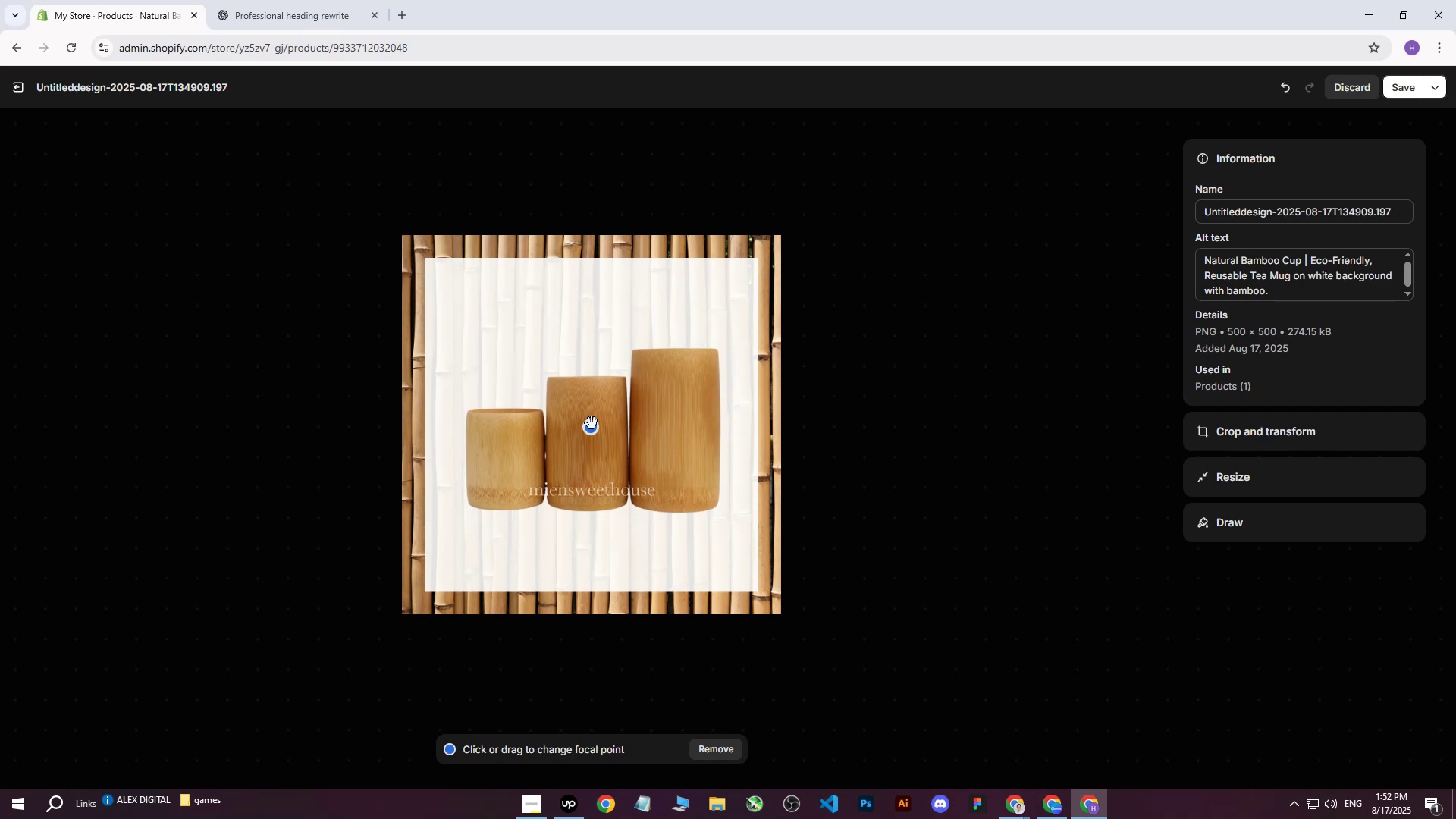 
left_click([1395, 83])
 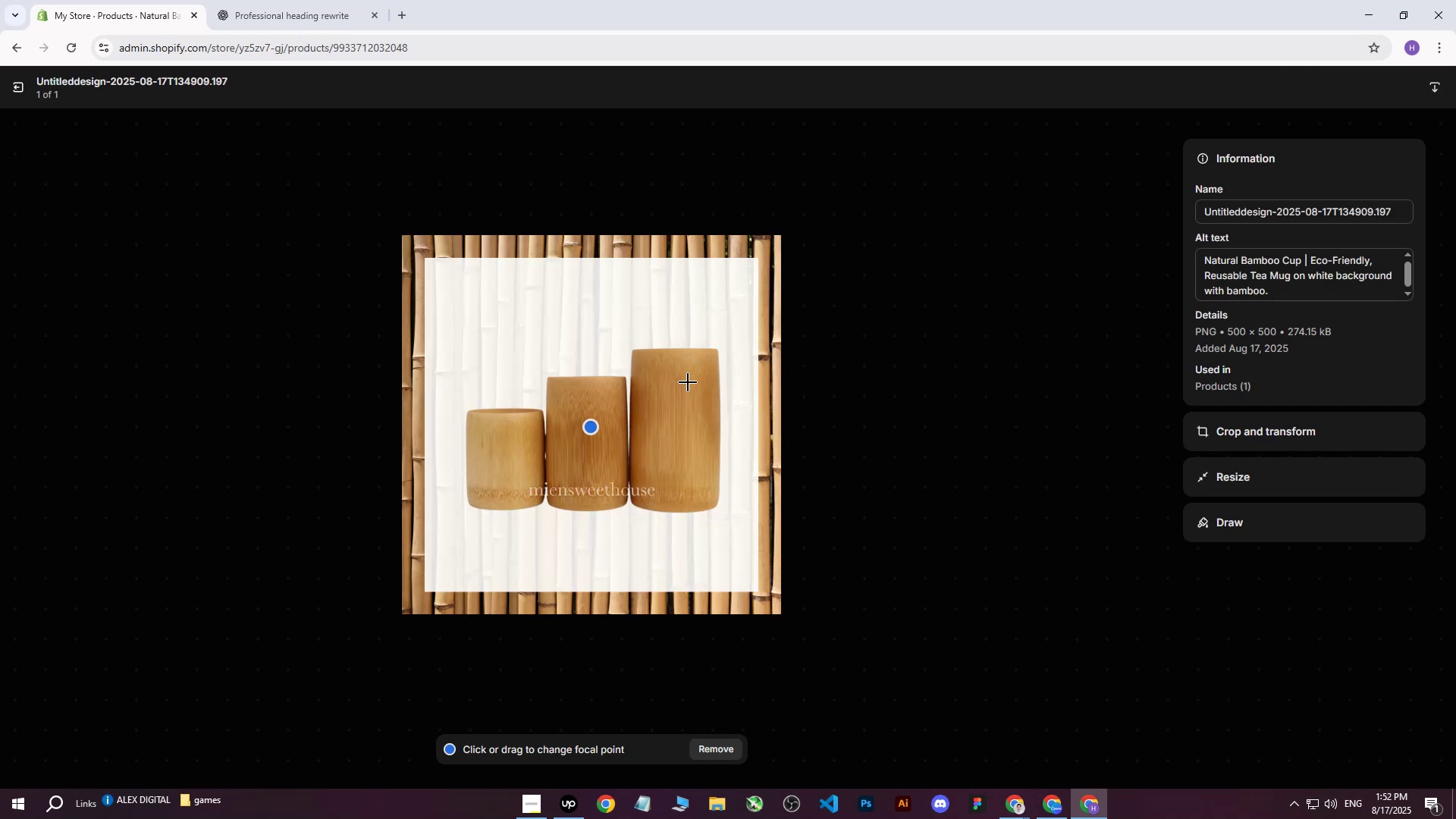 
left_click([17, 86])
 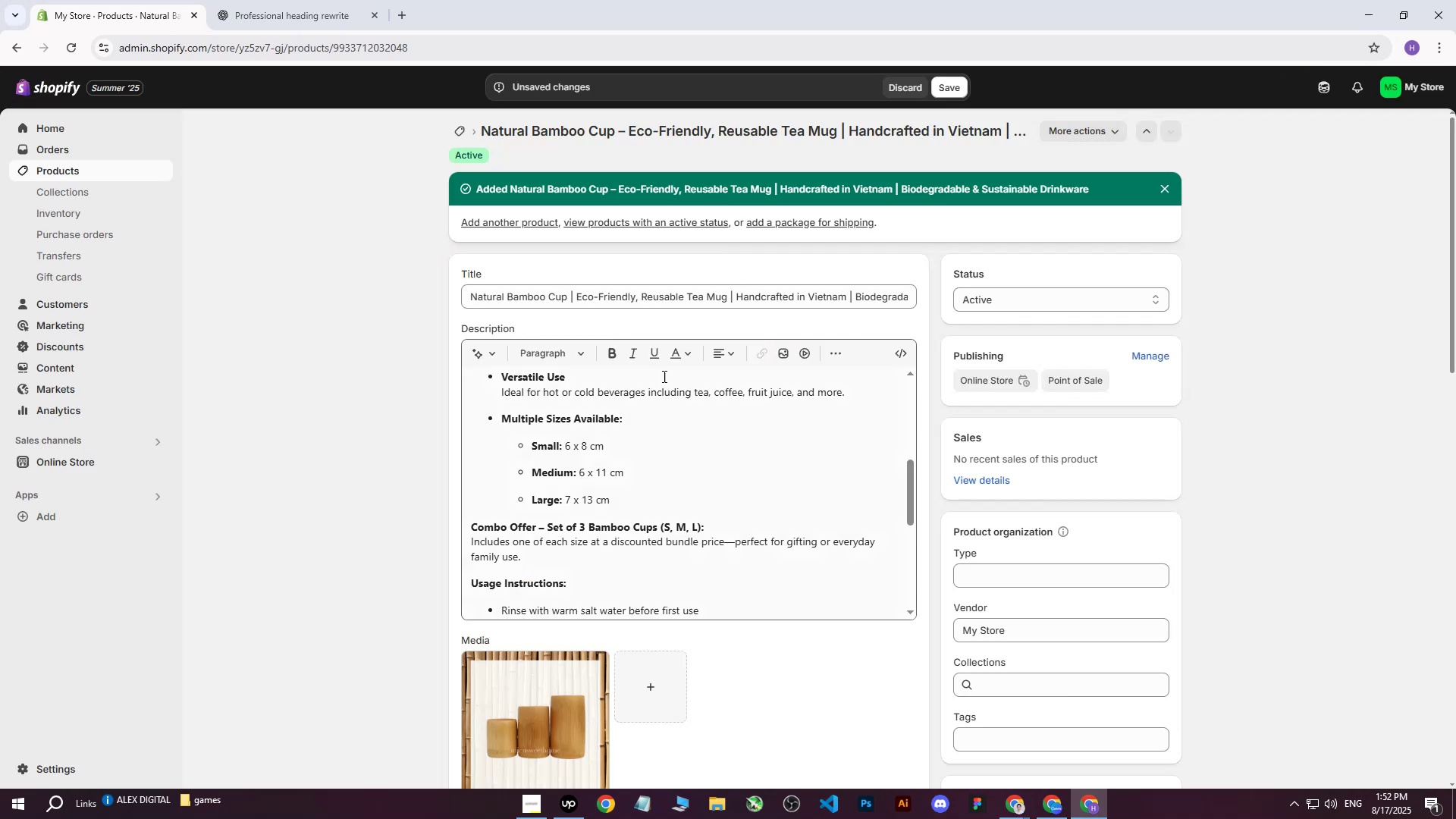 
scroll: coordinate [883, 625], scroll_direction: down, amount: 9.0
 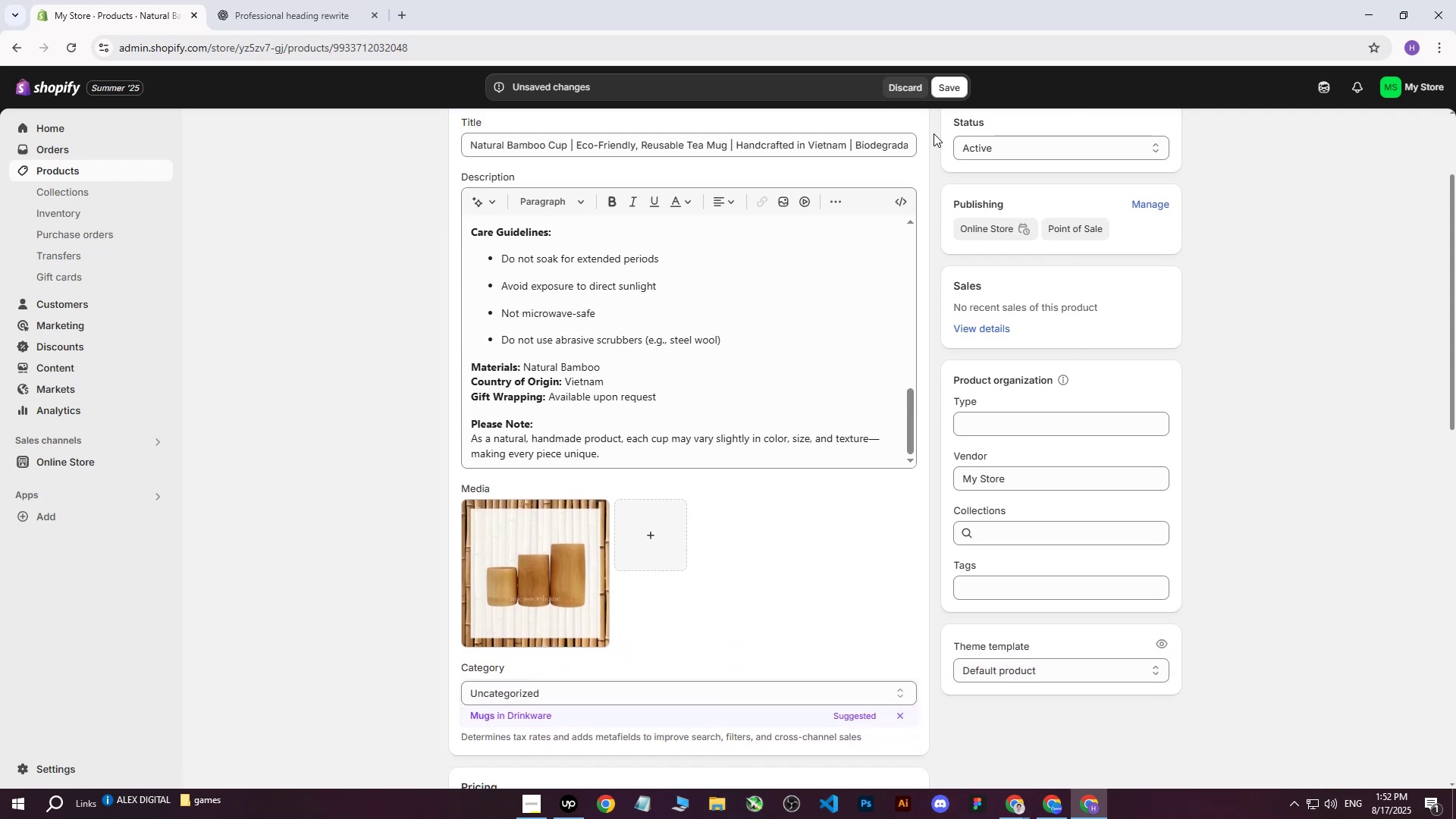 
left_click([957, 80])
 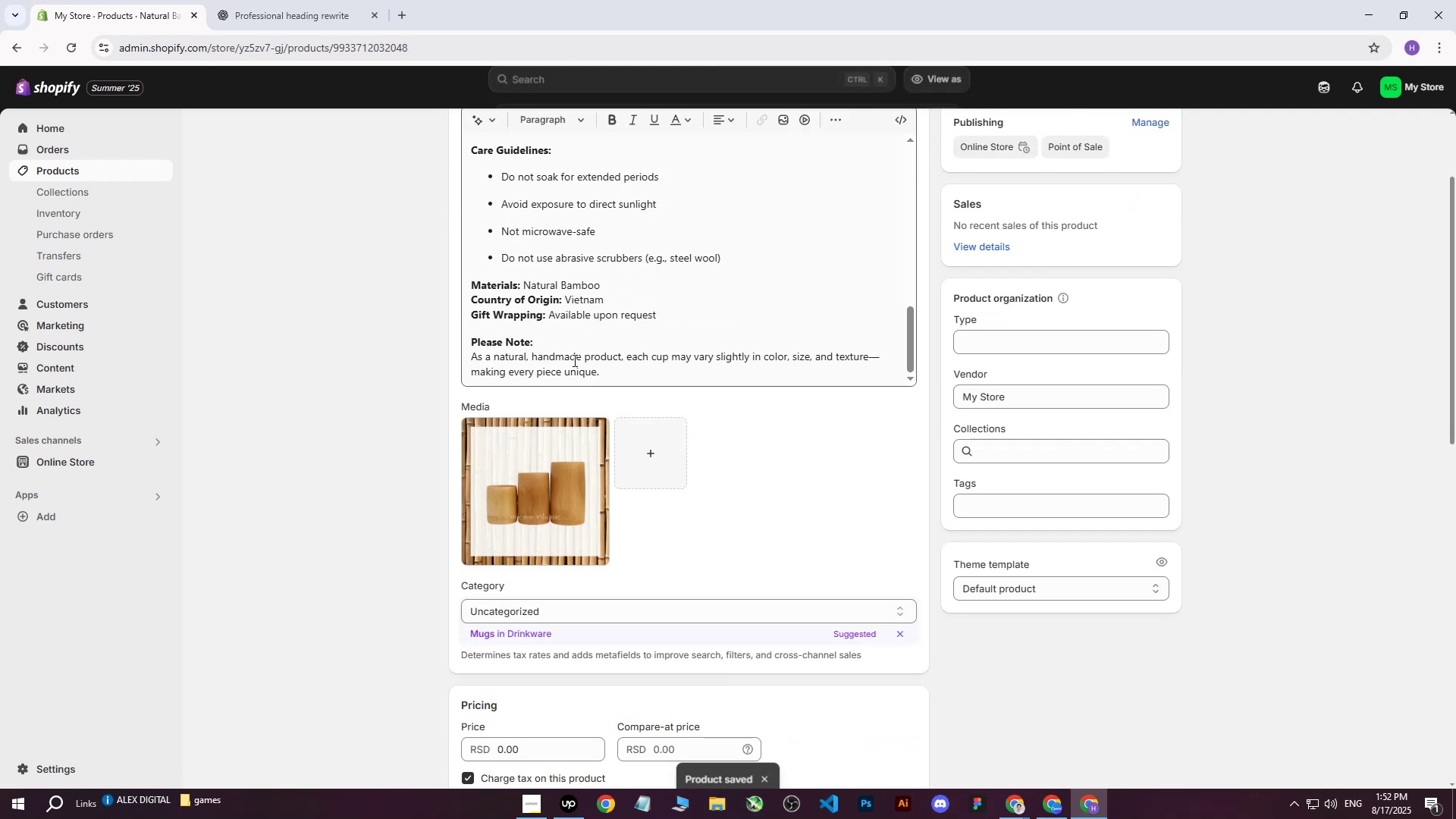 
scroll: coordinate [614, 499], scroll_direction: down, amount: 3.0
 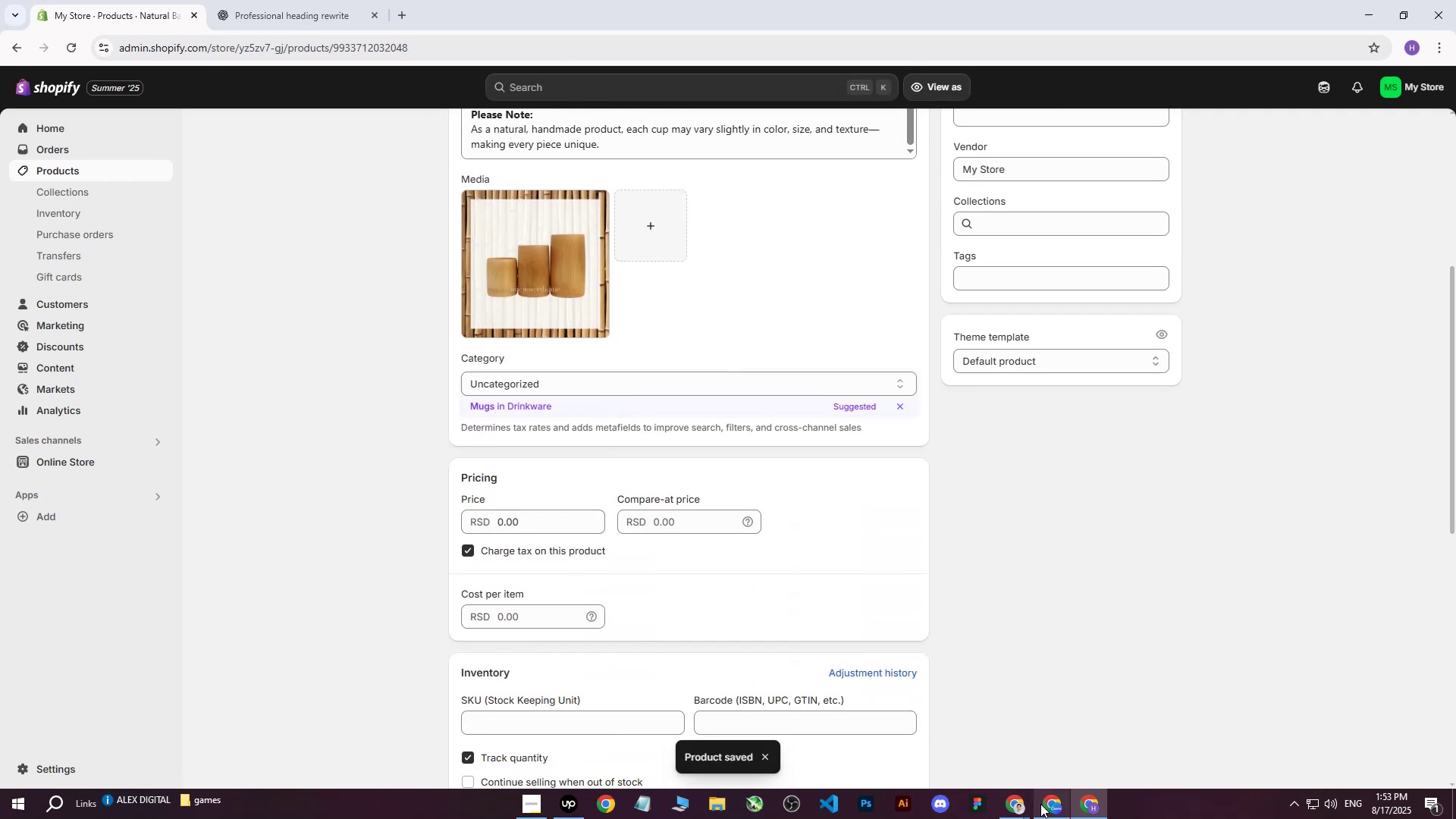 
left_click([1012, 802])
 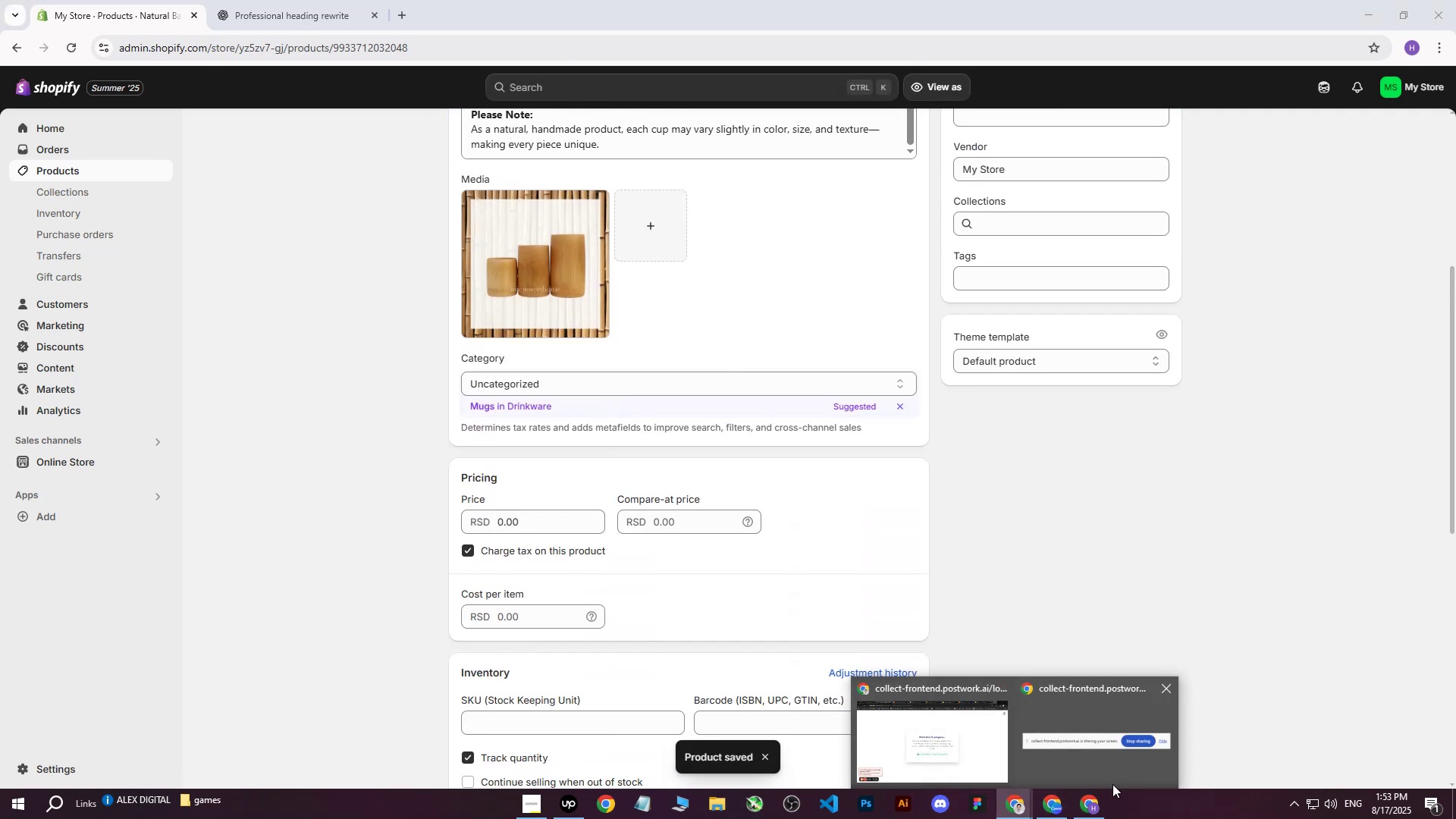 
left_click([946, 739])
 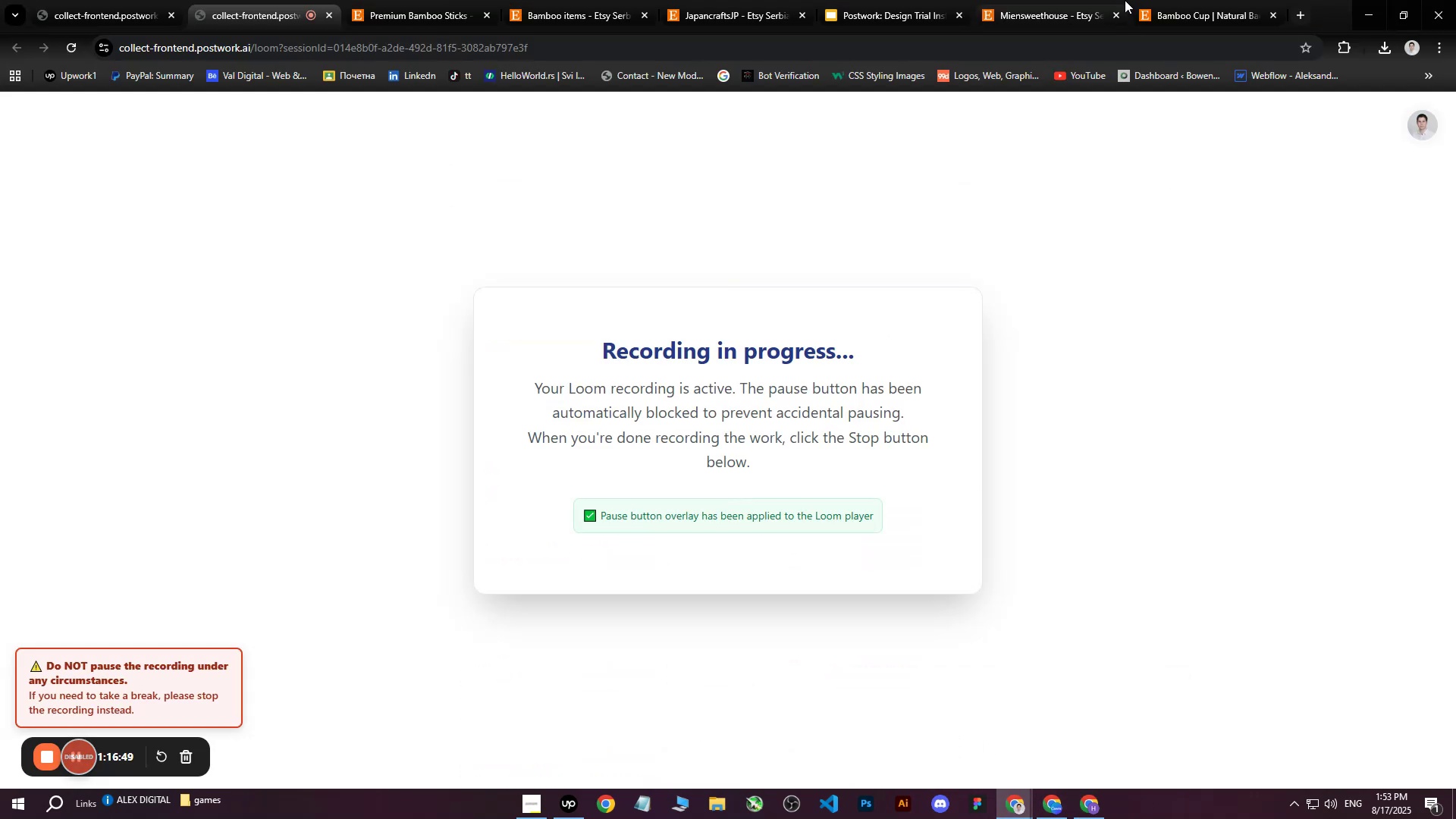 
left_click([1172, 0])
 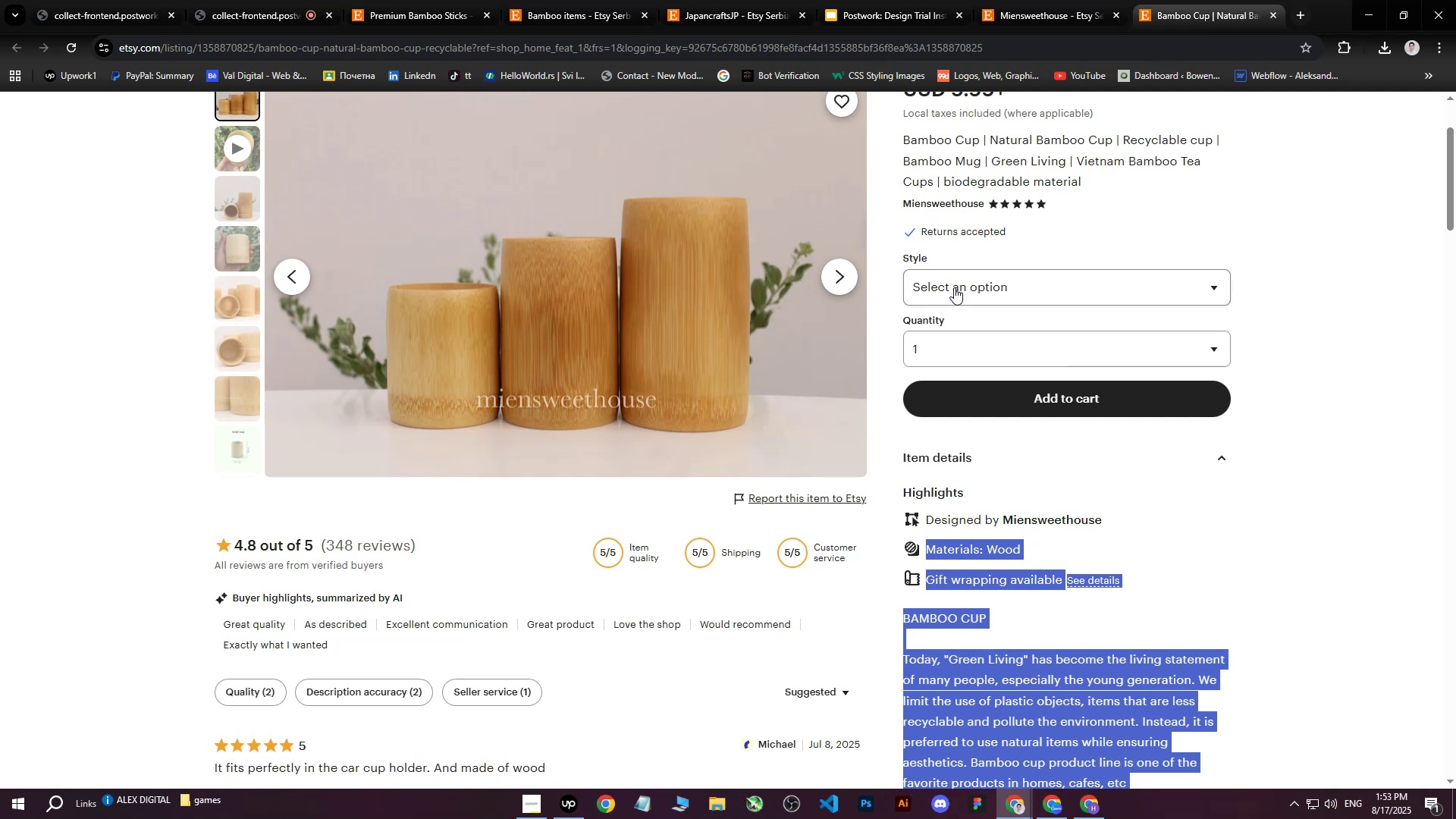 
scroll: coordinate [1019, 491], scroll_direction: up, amount: 9.0
 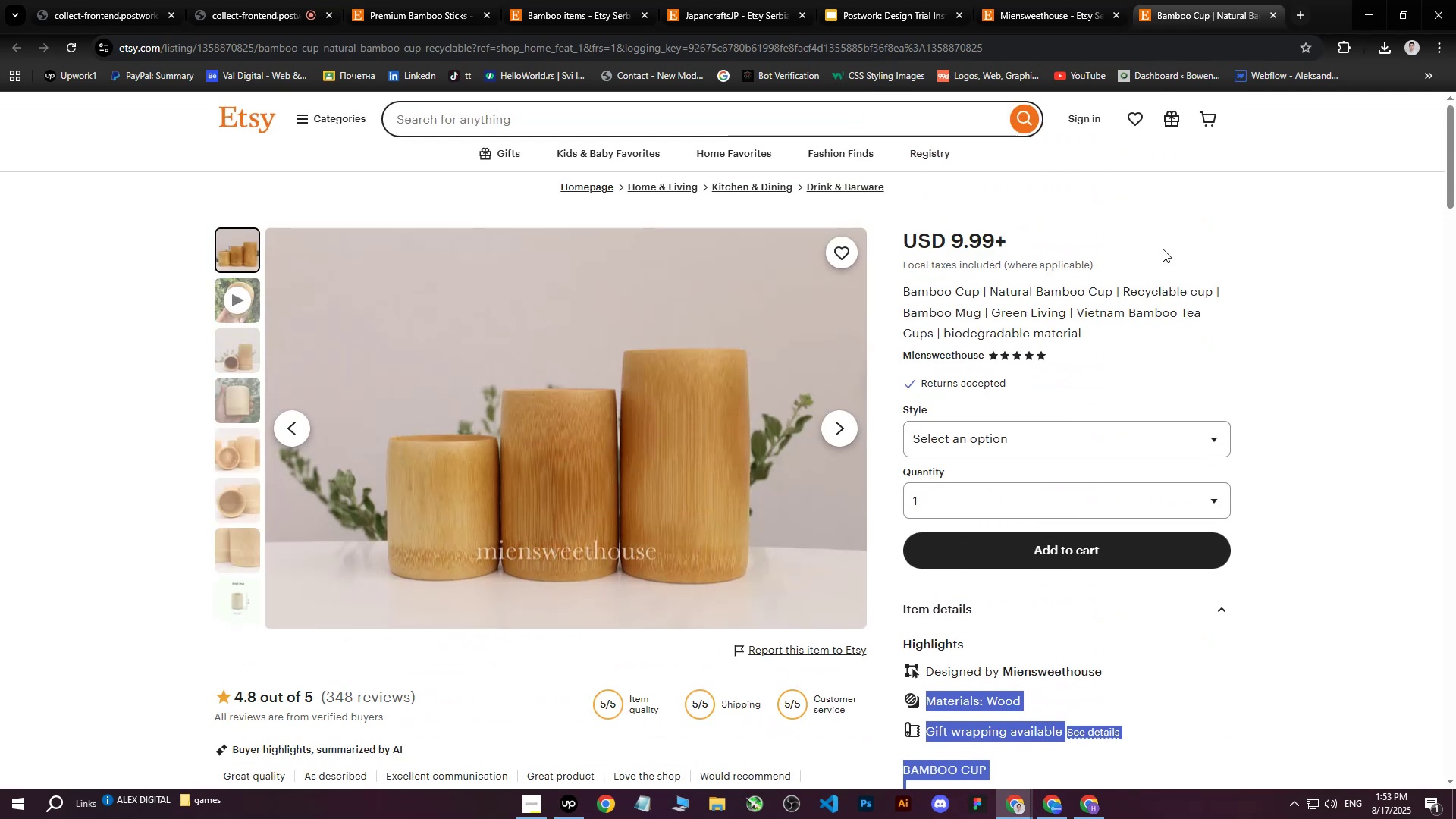 
left_click([1309, 267])
 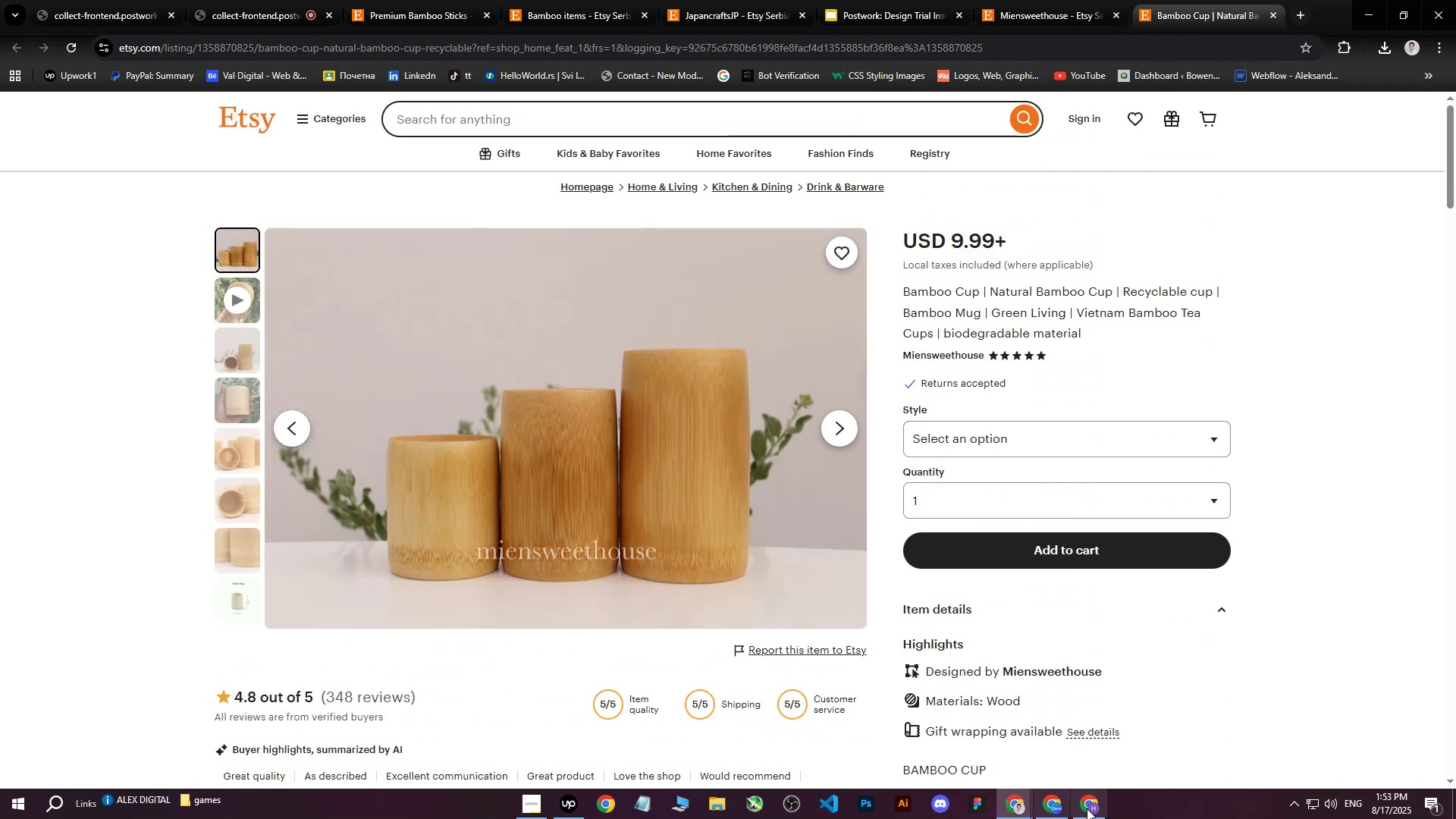 
left_click([1090, 807])
 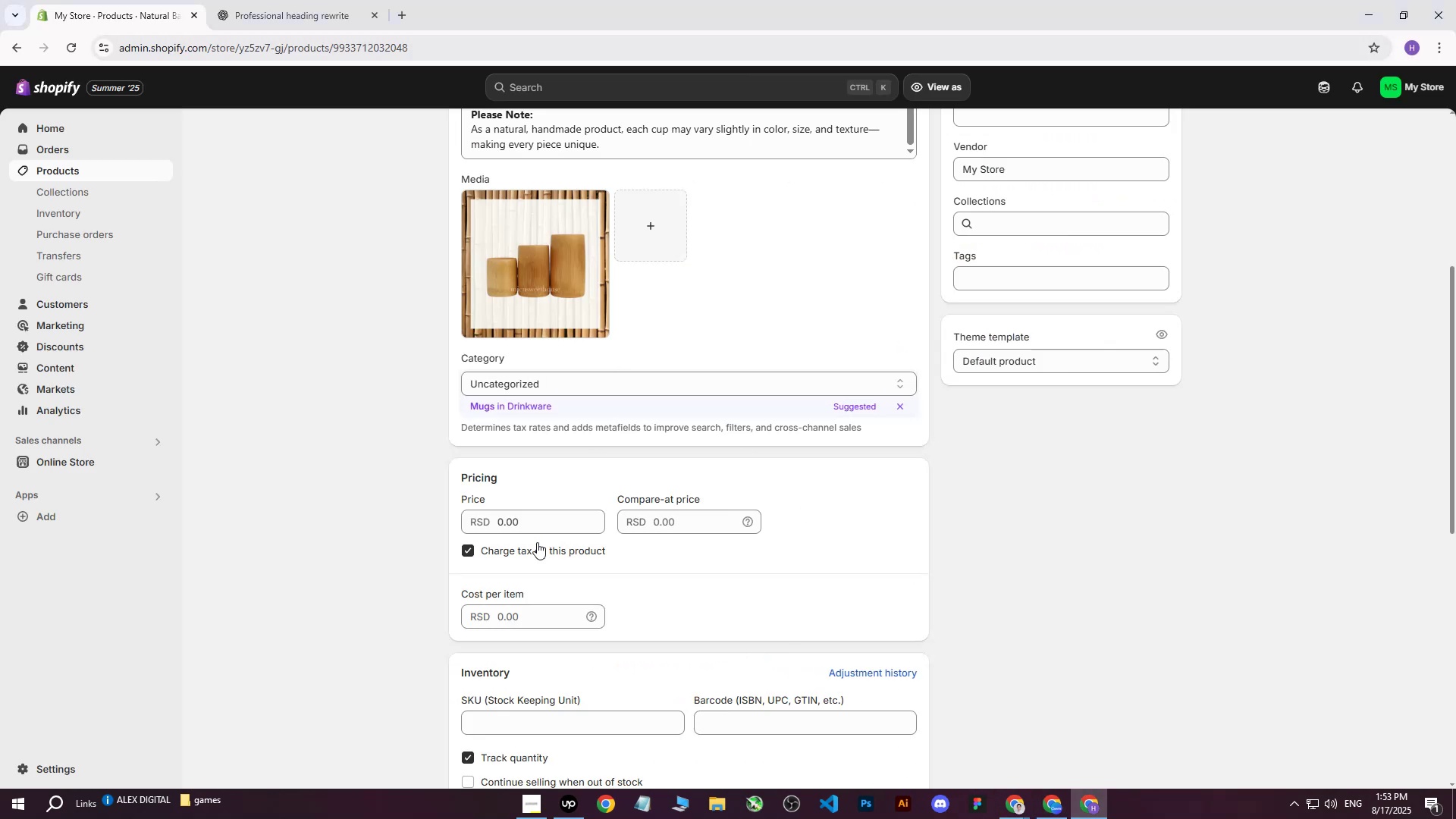 
left_click([545, 524])
 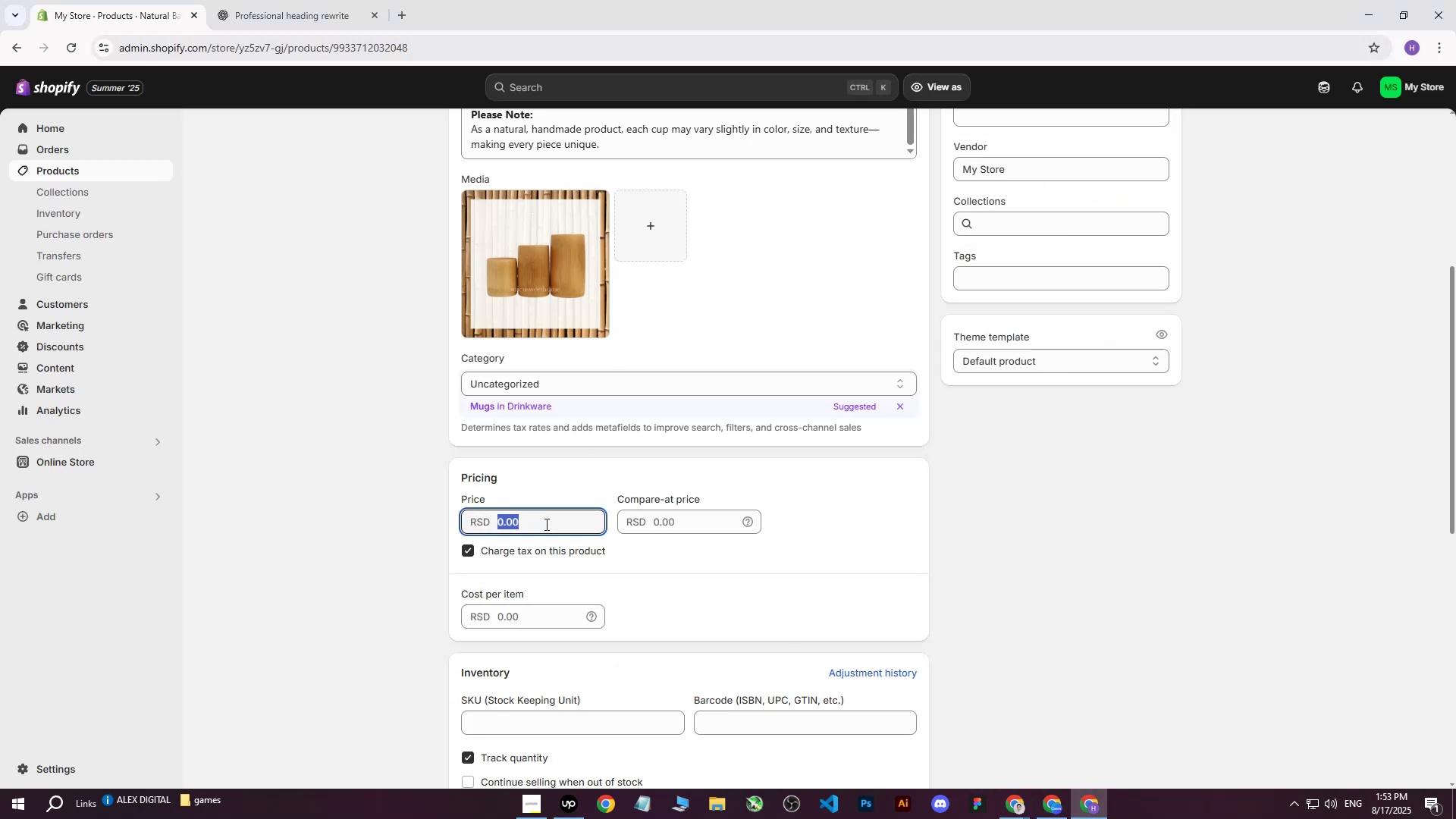 
type(1600)
 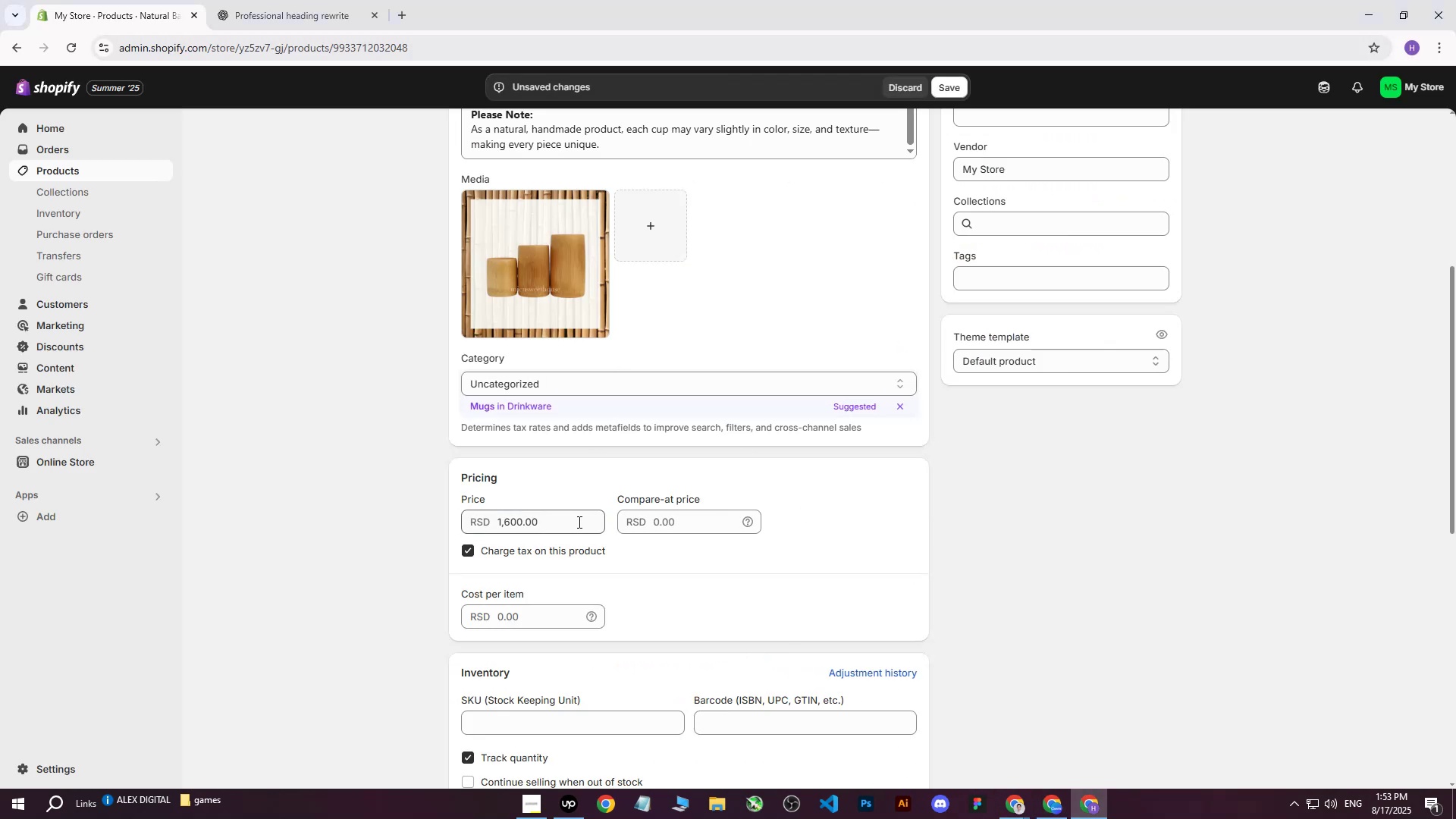 
double_click([578, 521])
 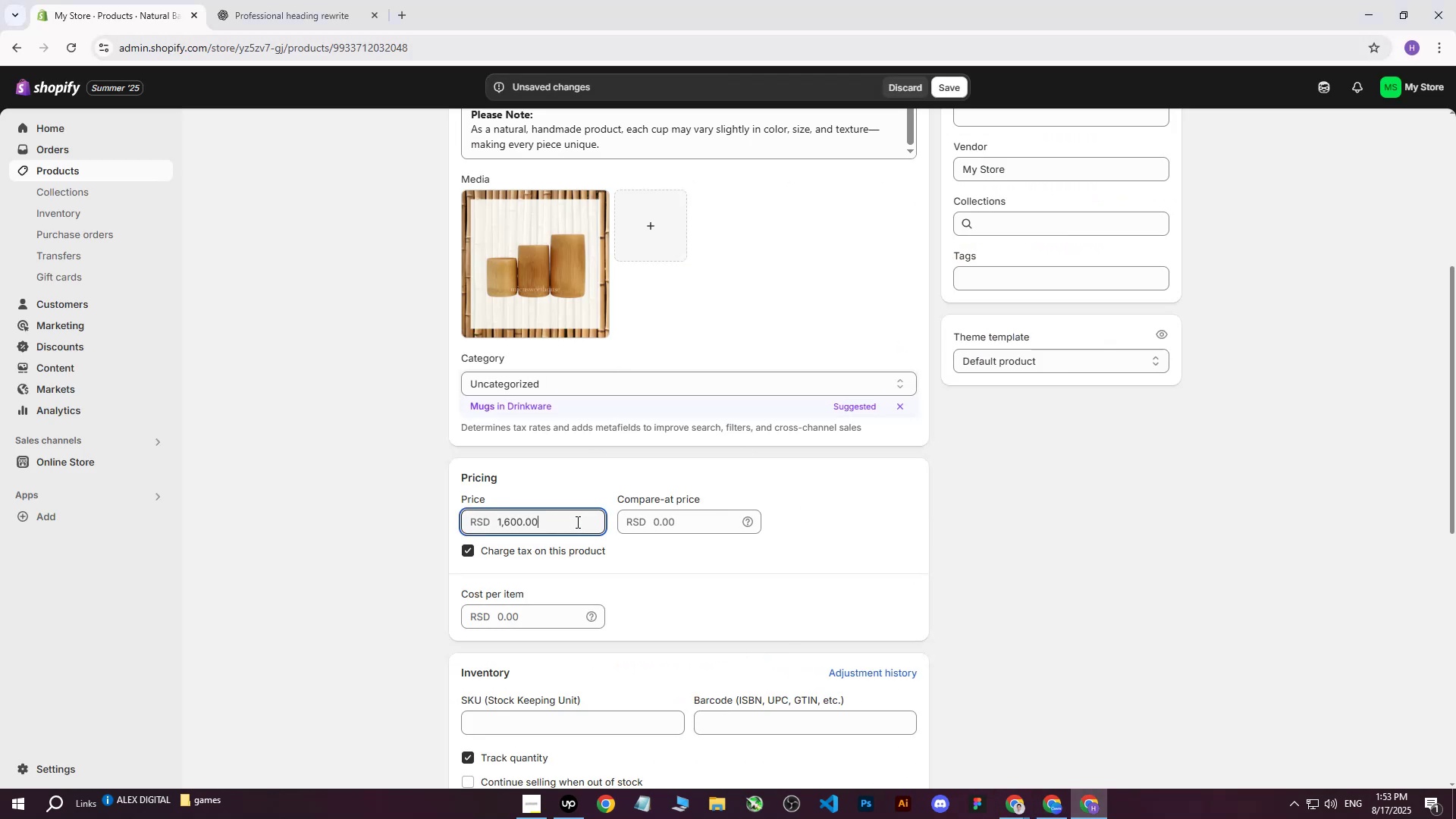 
key(Tab)
key(Tab)
key(Tab)
key(Tab)
type(1000)
 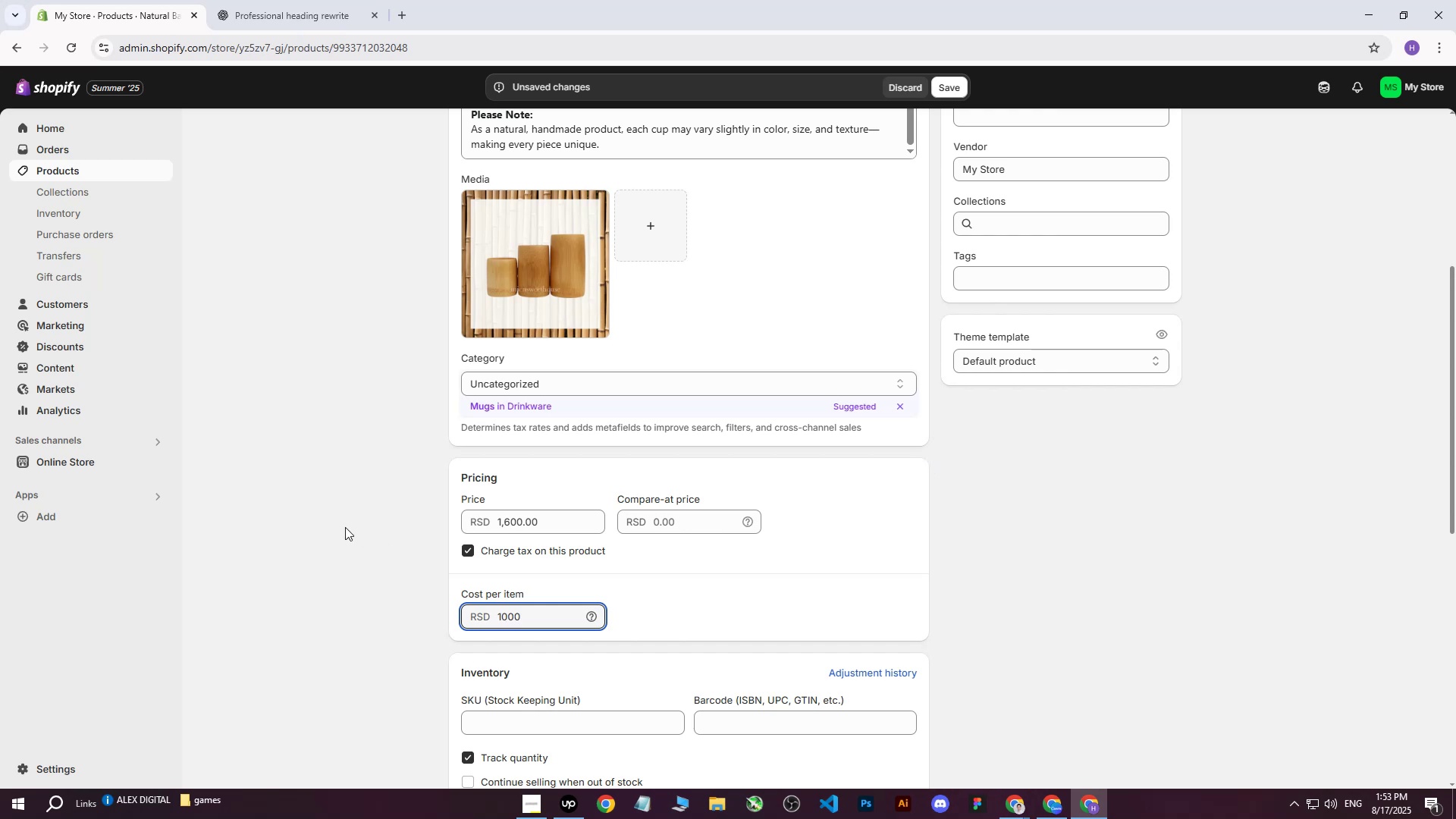 
left_click([339, 523])
 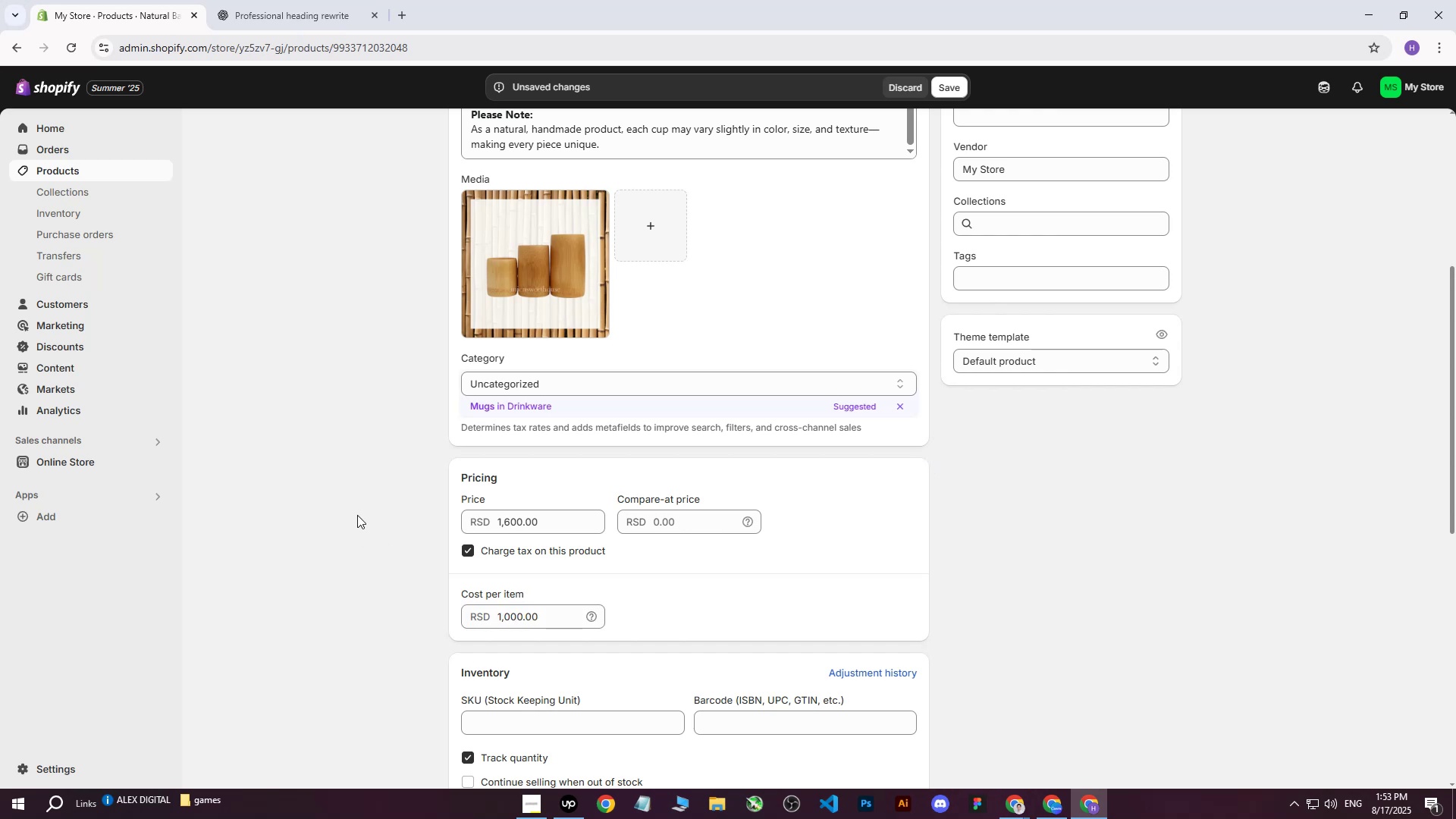 
scroll: coordinate [362, 513], scroll_direction: down, amount: 3.0
 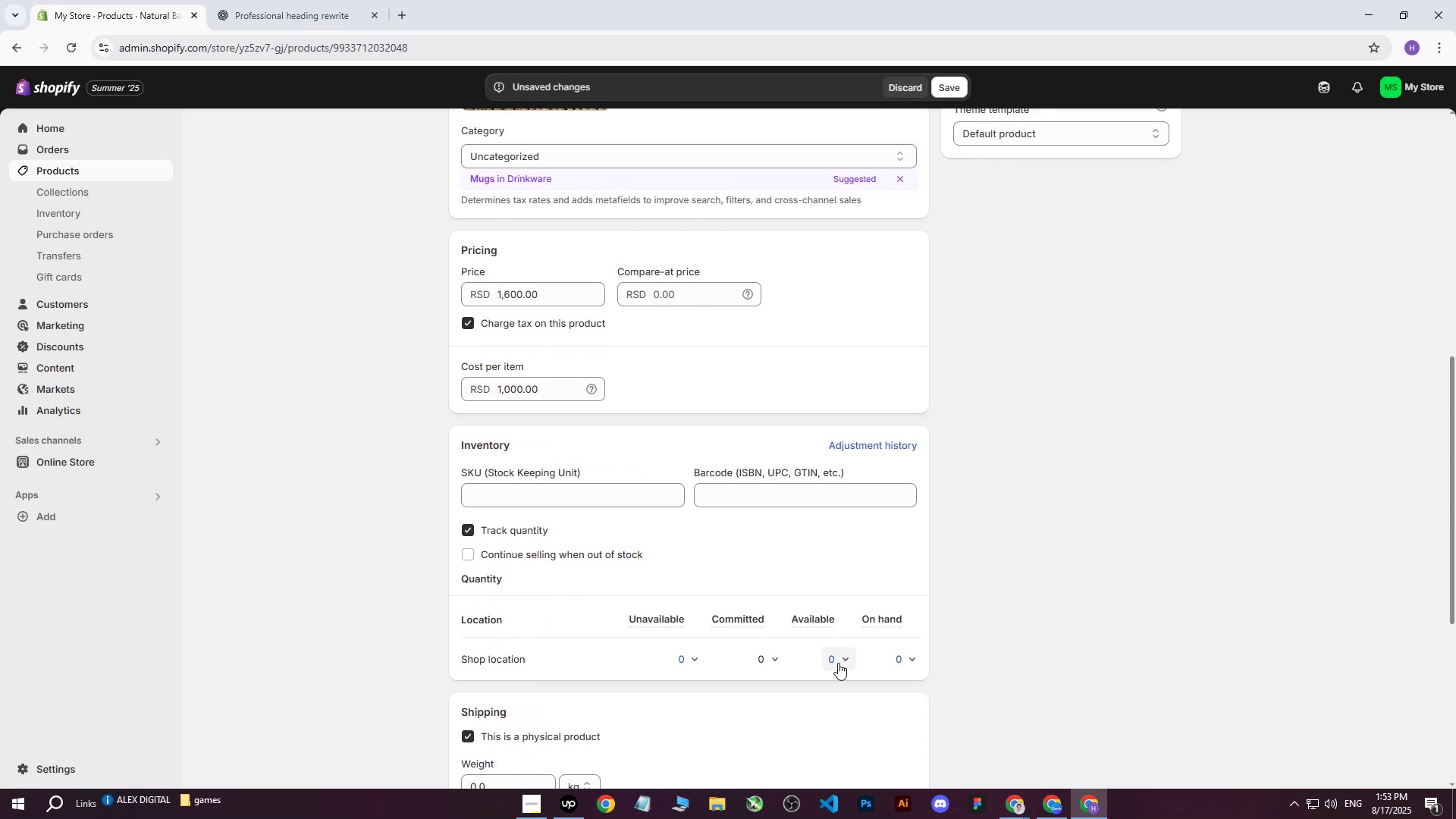 
left_click([843, 664])
 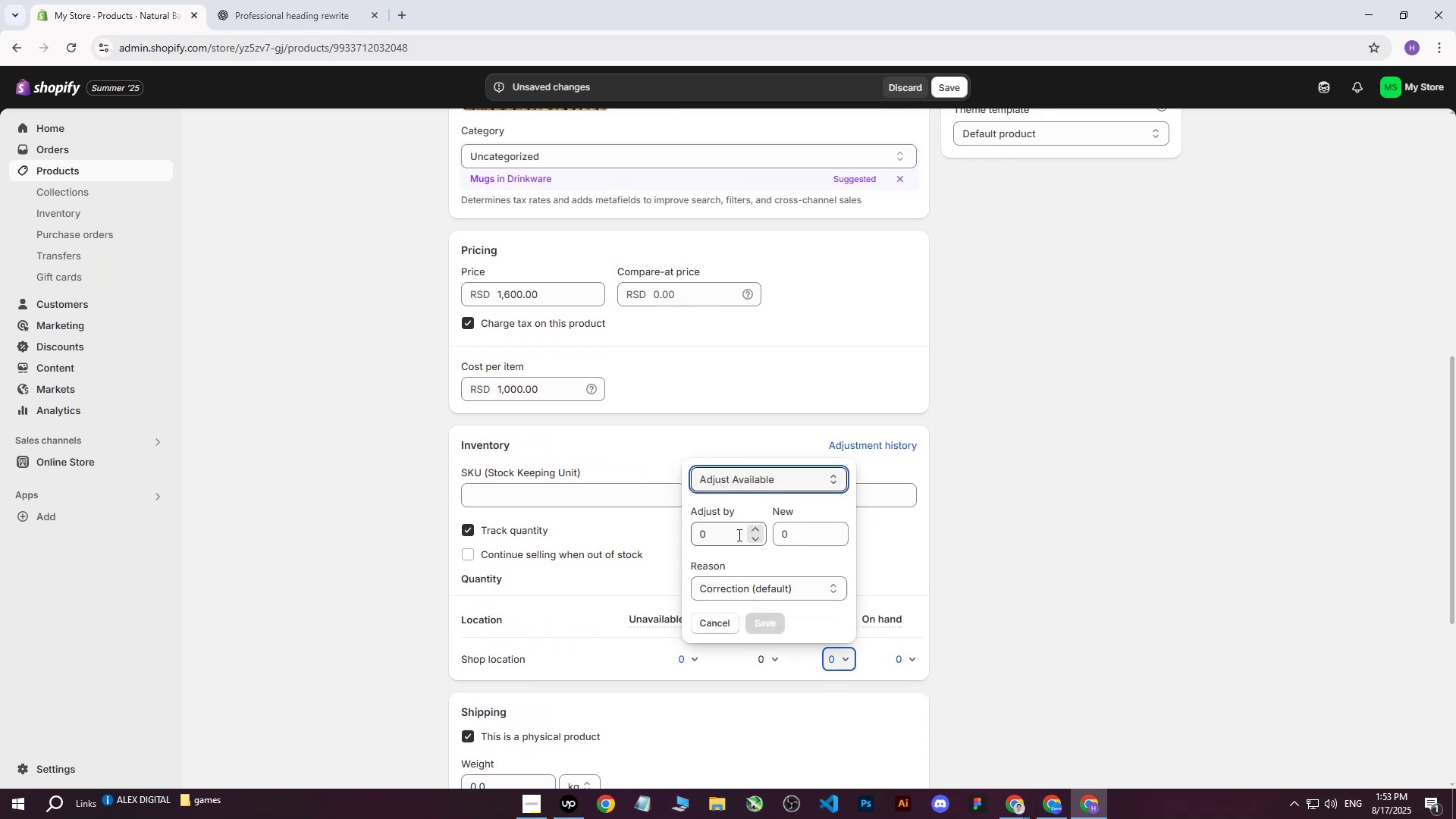 
left_click([725, 534])
 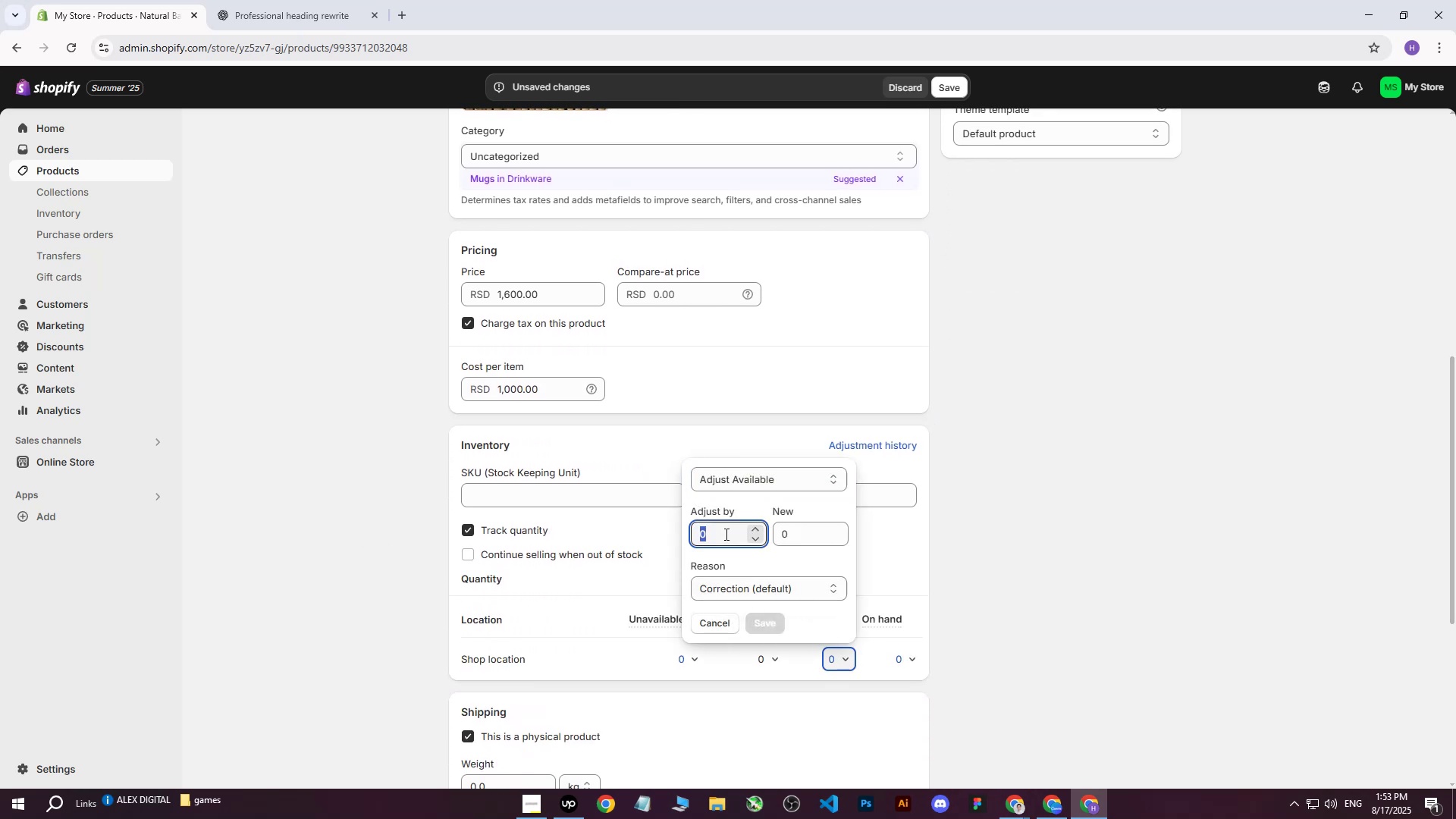 
type(200)
 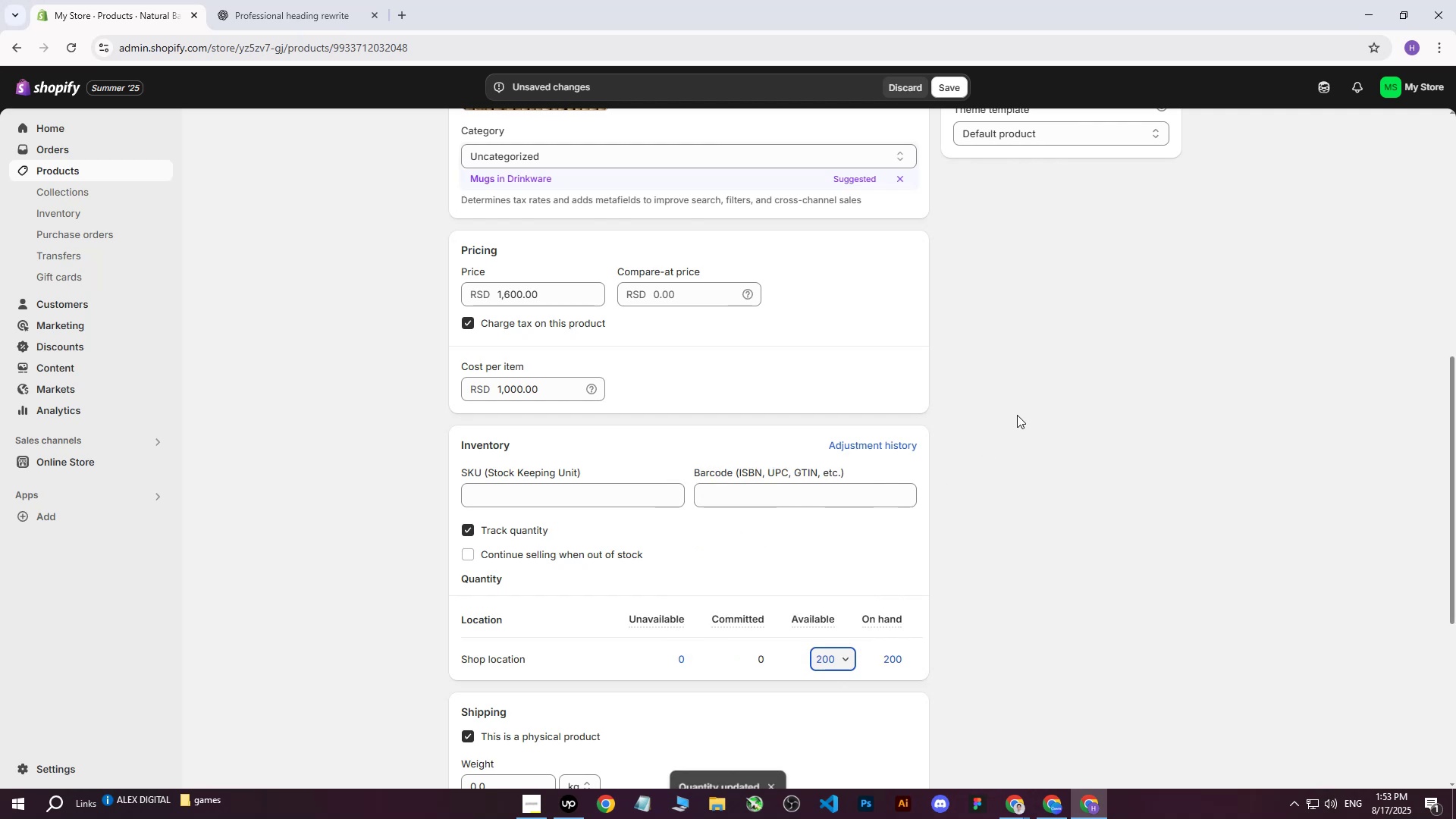 
left_click([1017, 415])
 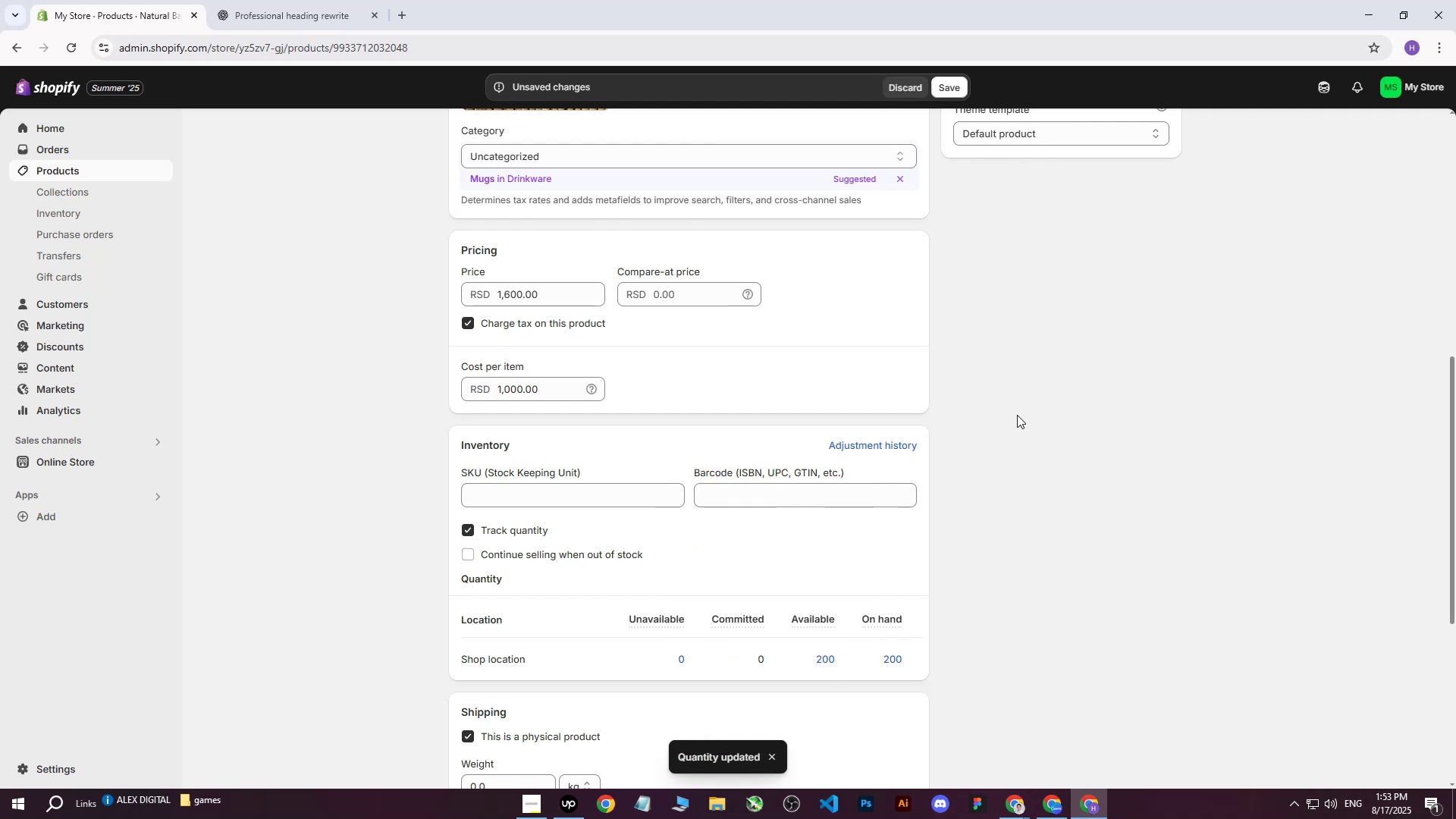 
scroll: coordinate [924, 494], scroll_direction: down, amount: 4.0
 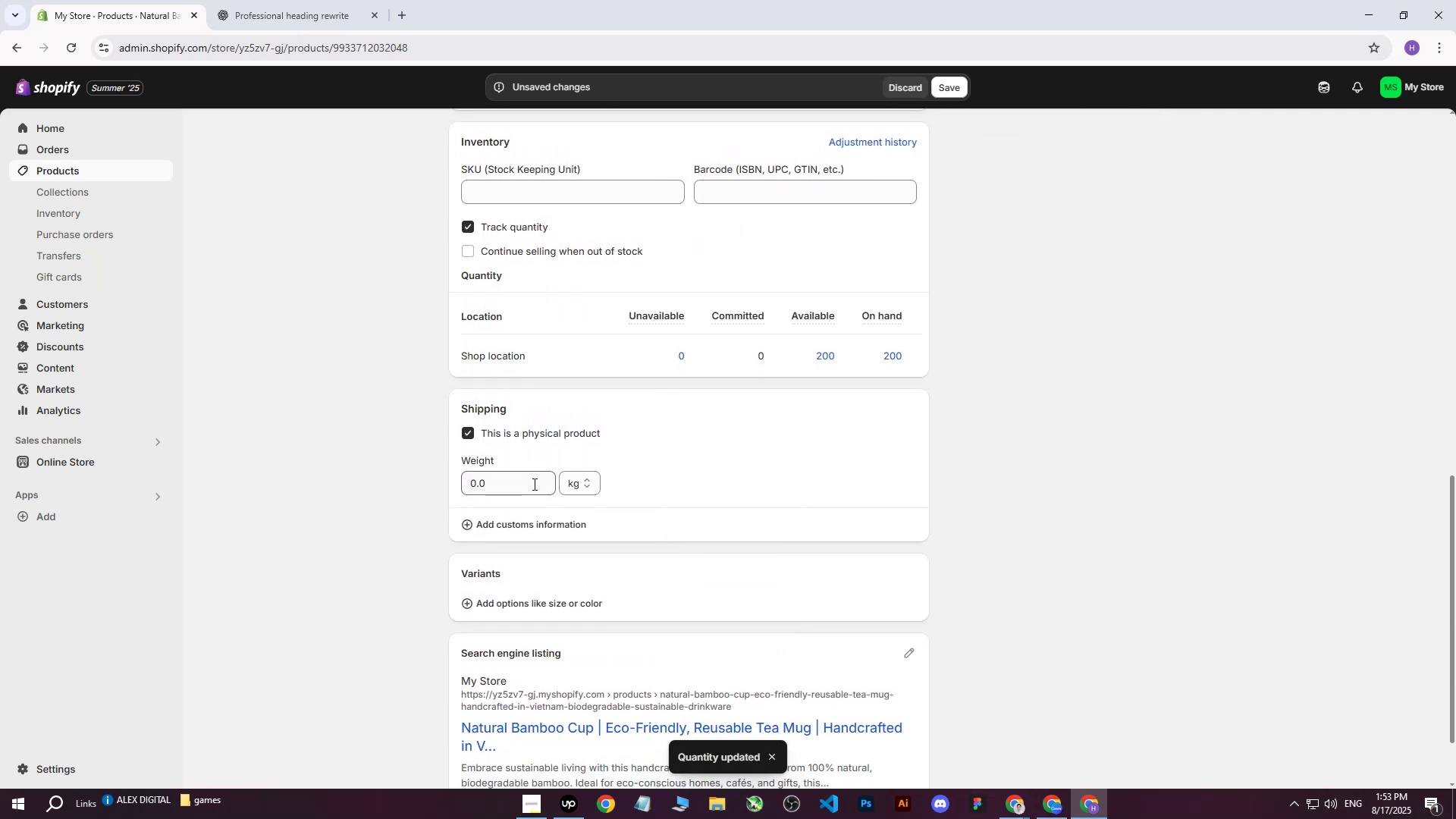 
left_click([487, 484])
 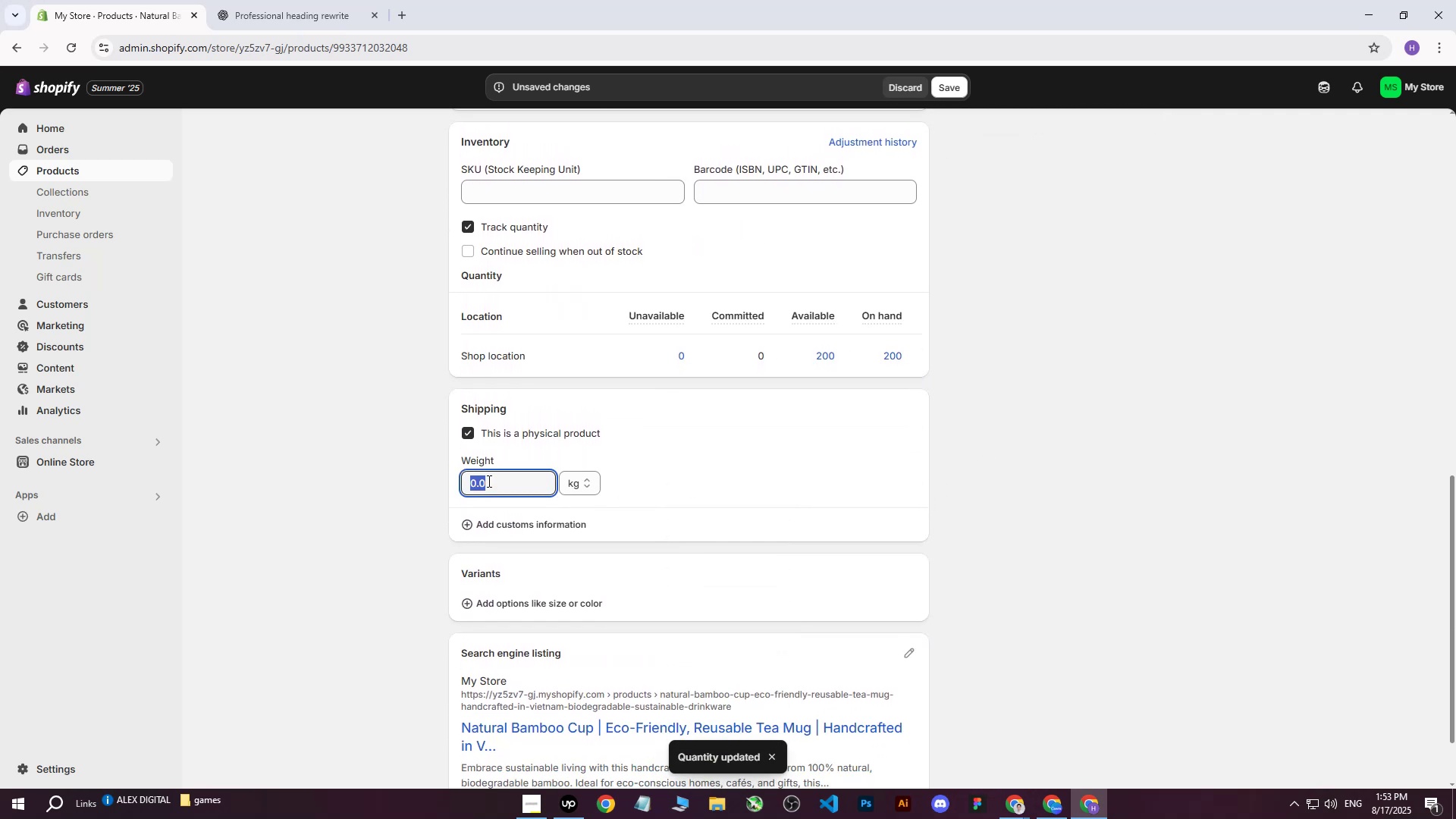 
key(5)
 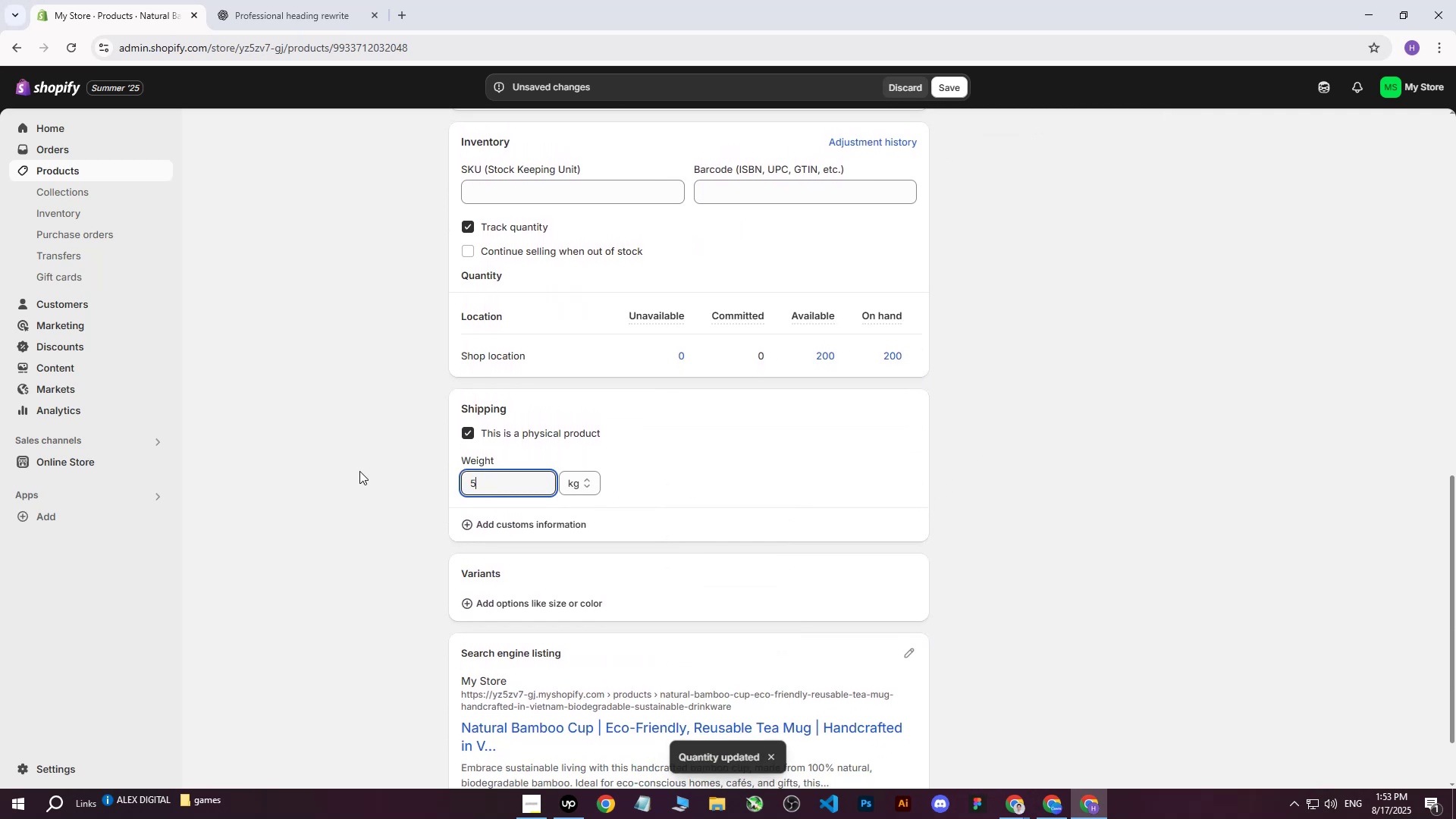 
left_click([359, 470])
 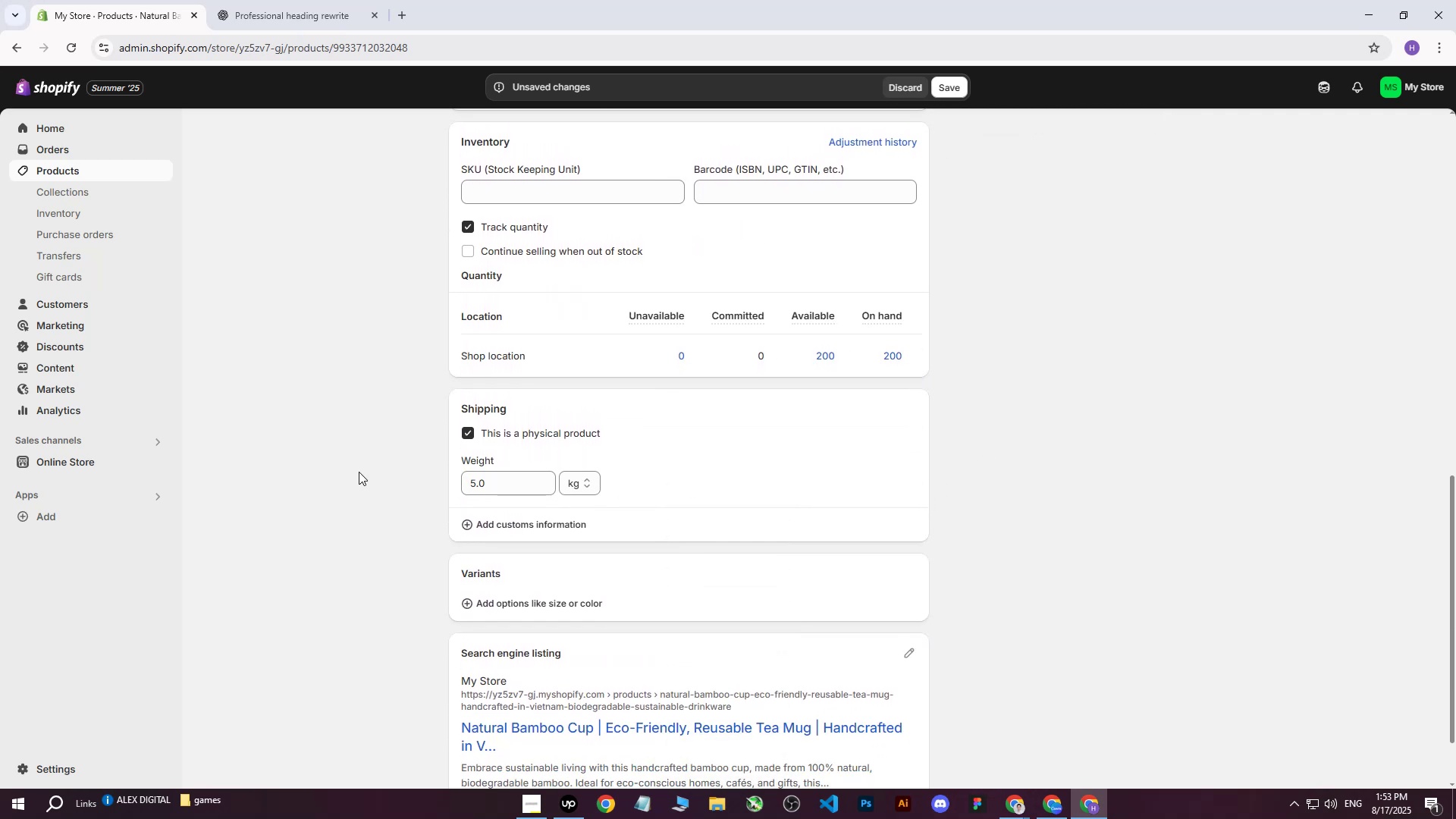 
scroll: coordinate [366, 487], scroll_direction: down, amount: 2.0
 